 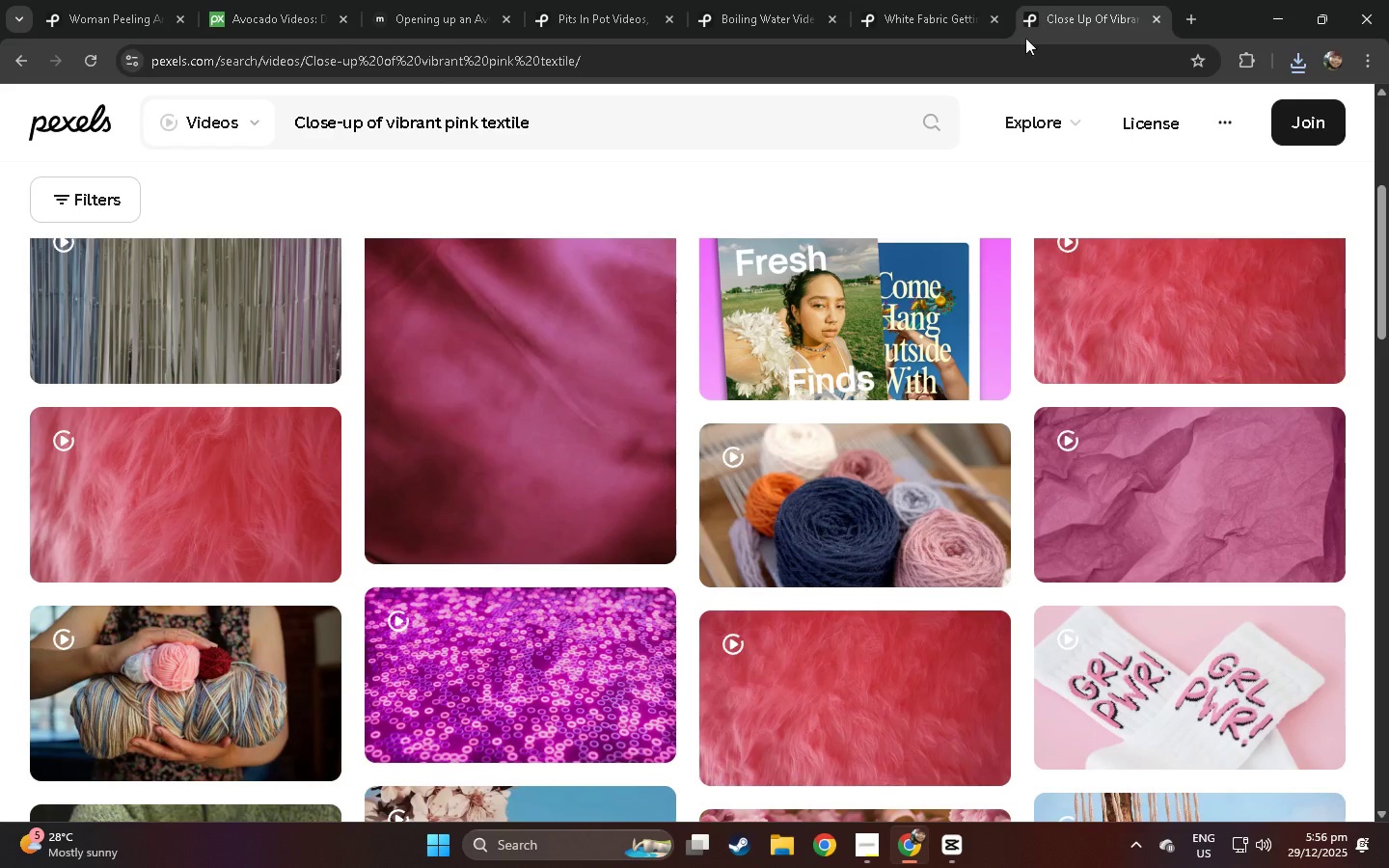 
left_click([1203, 17])
 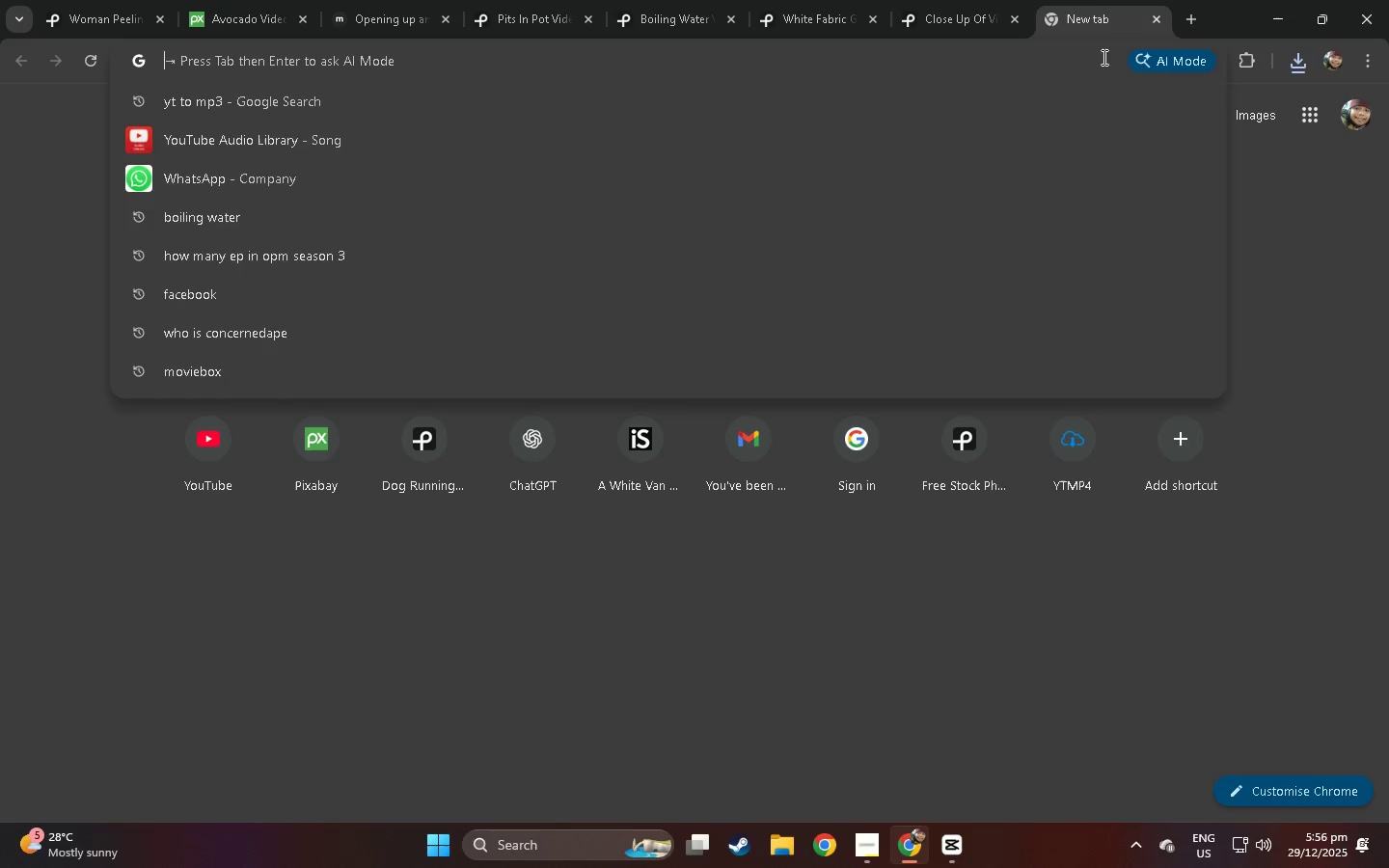 
type(pexe)
 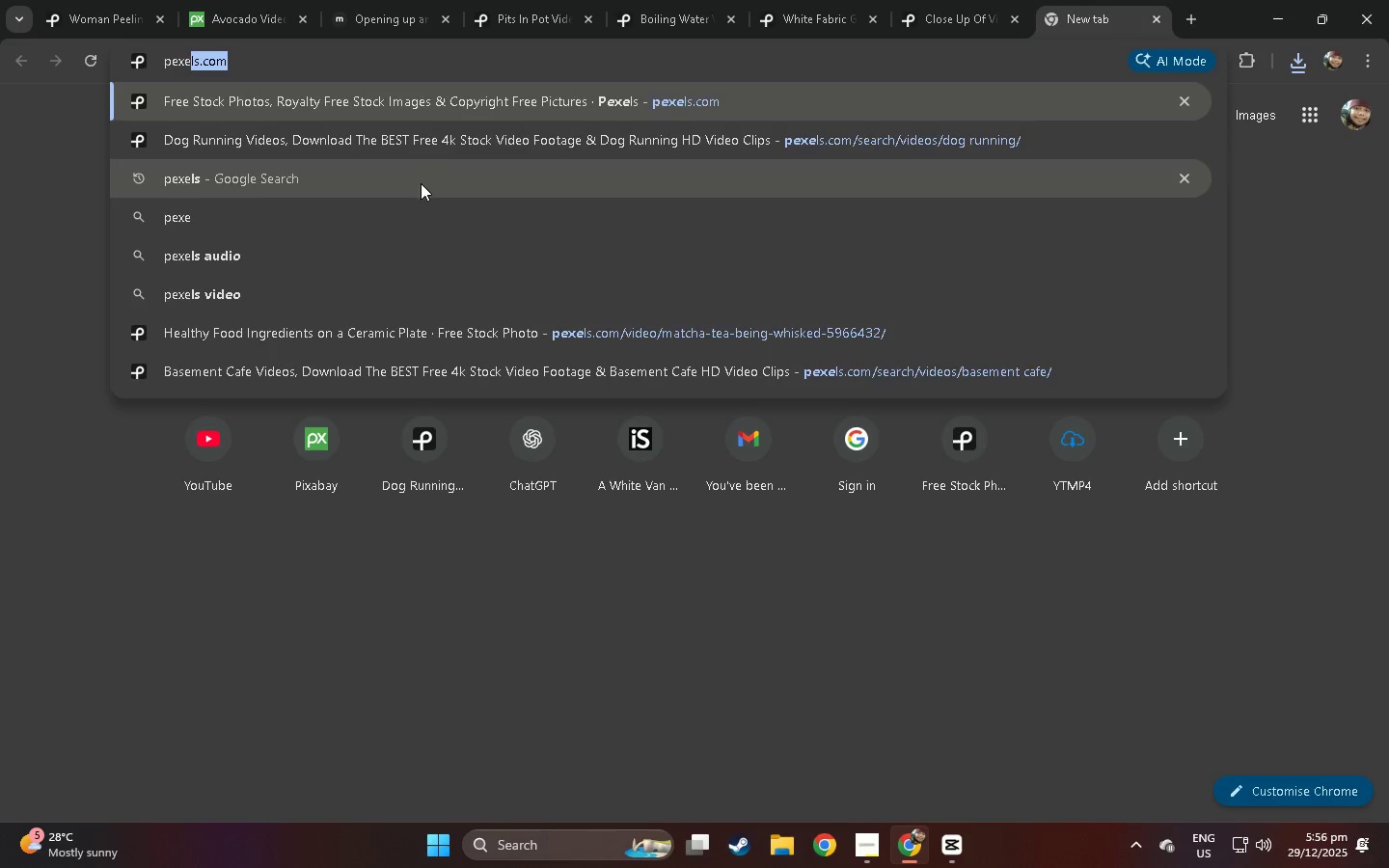 
left_click([421, 183])
 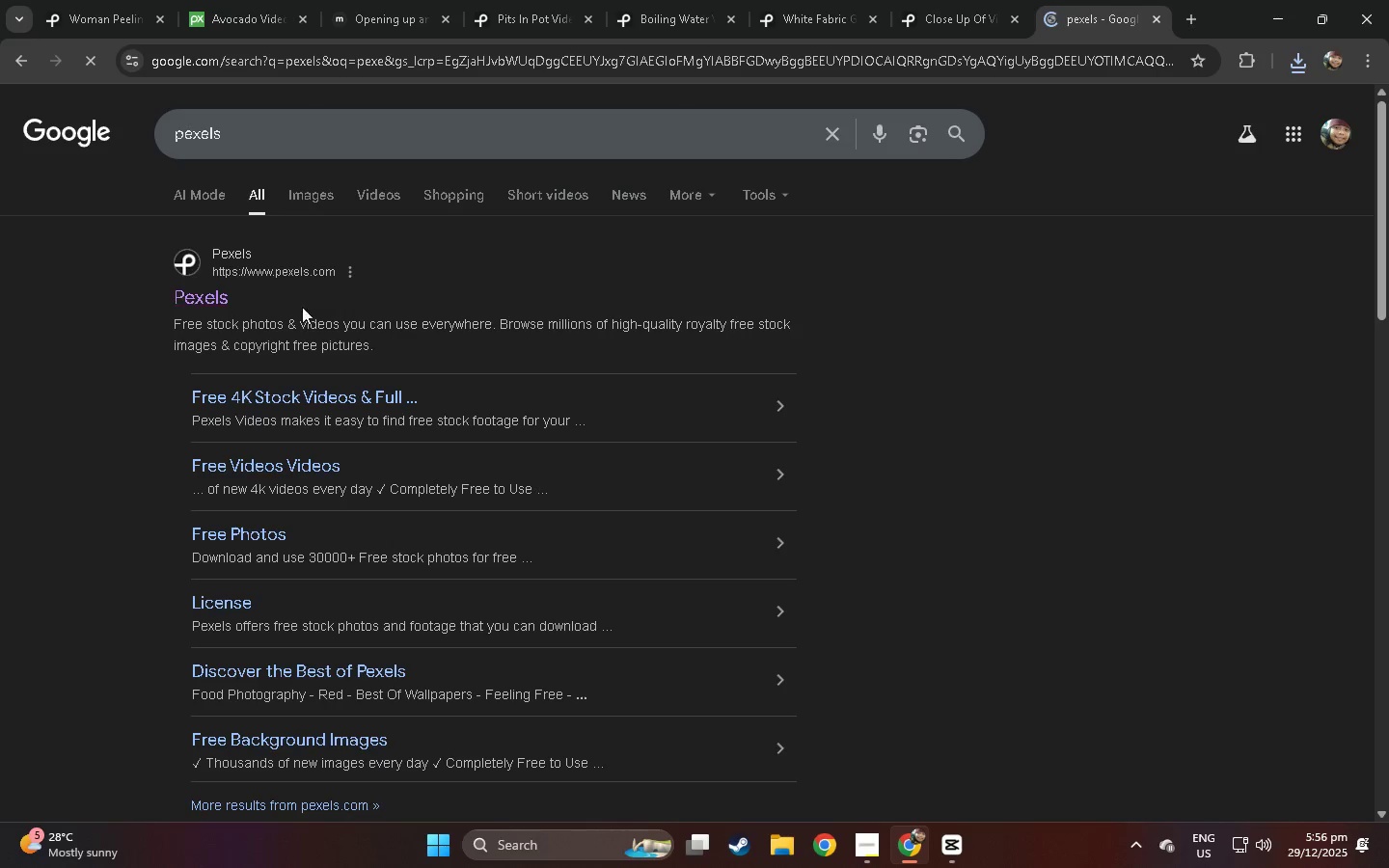 
left_click([215, 308])
 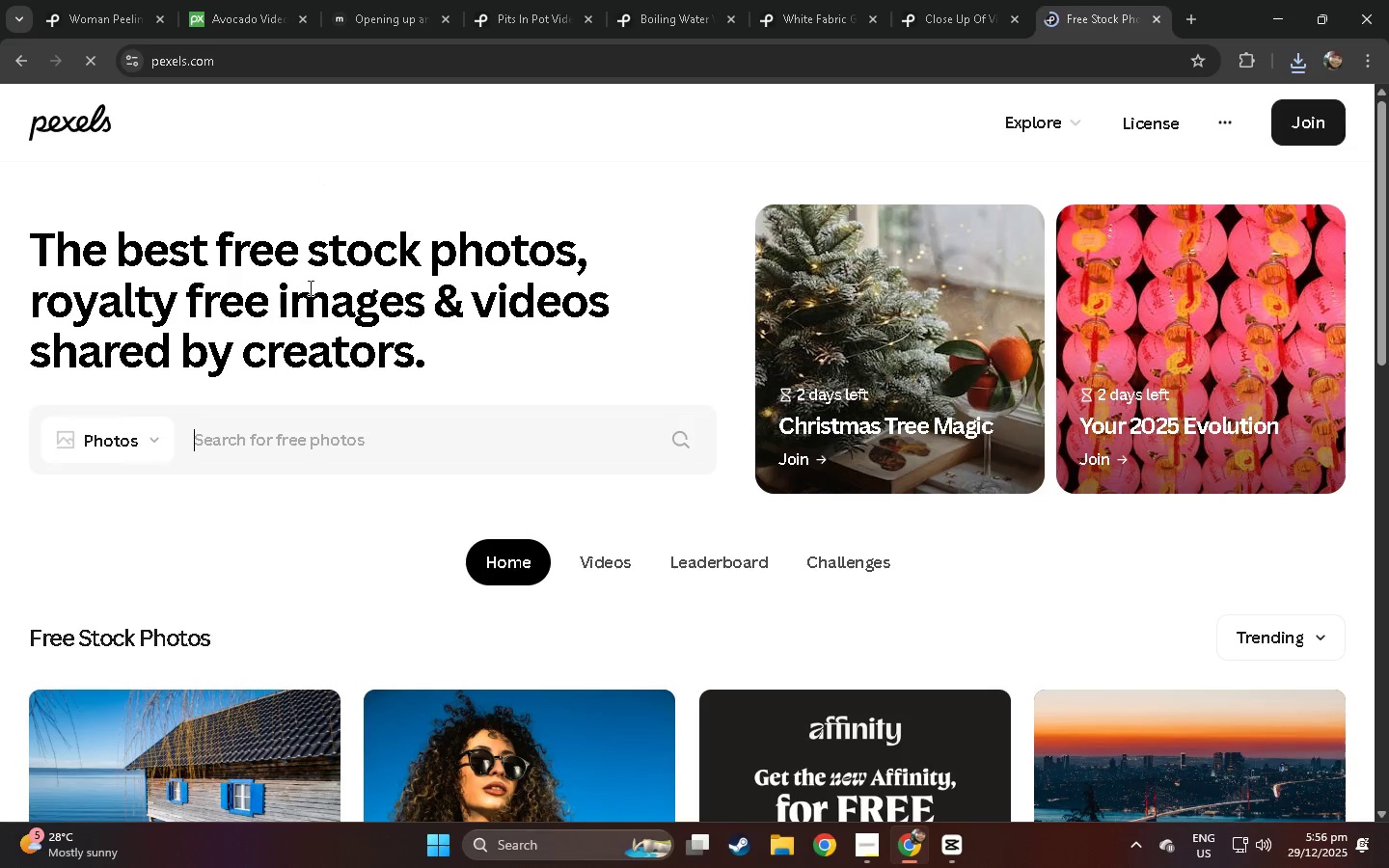 
left_click([252, 432])
 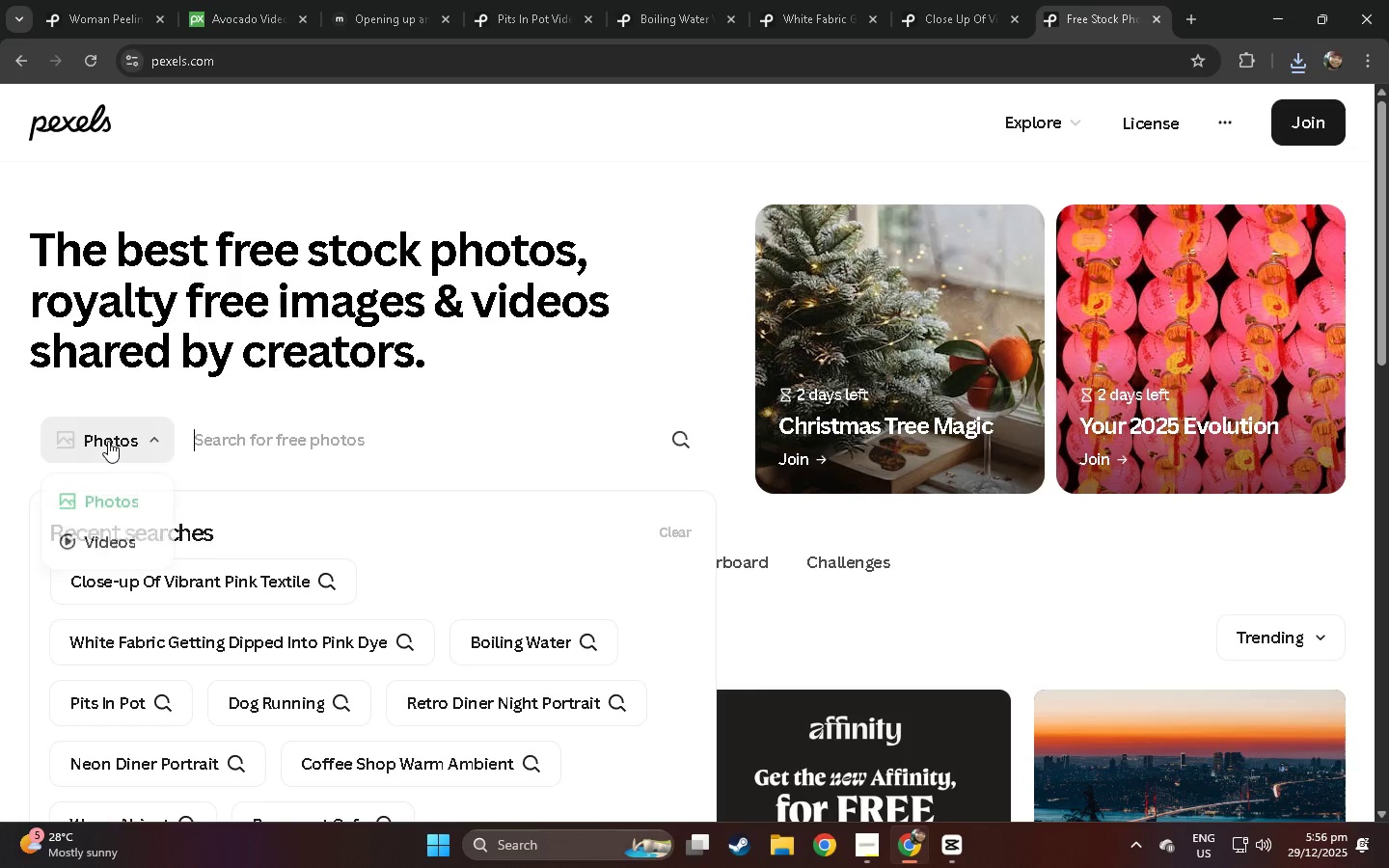 
left_click([108, 443])
 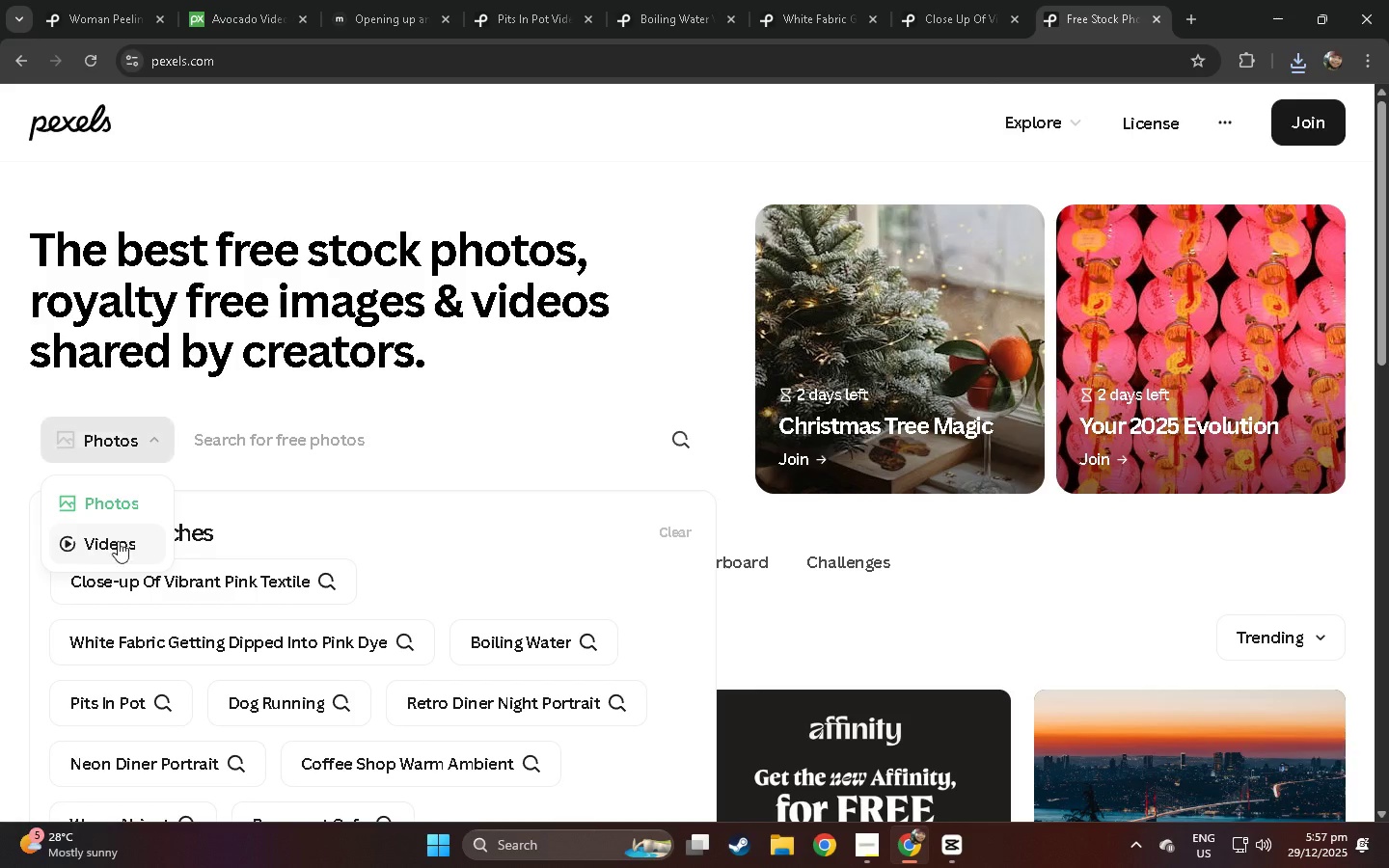 
triple_click([253, 445])
 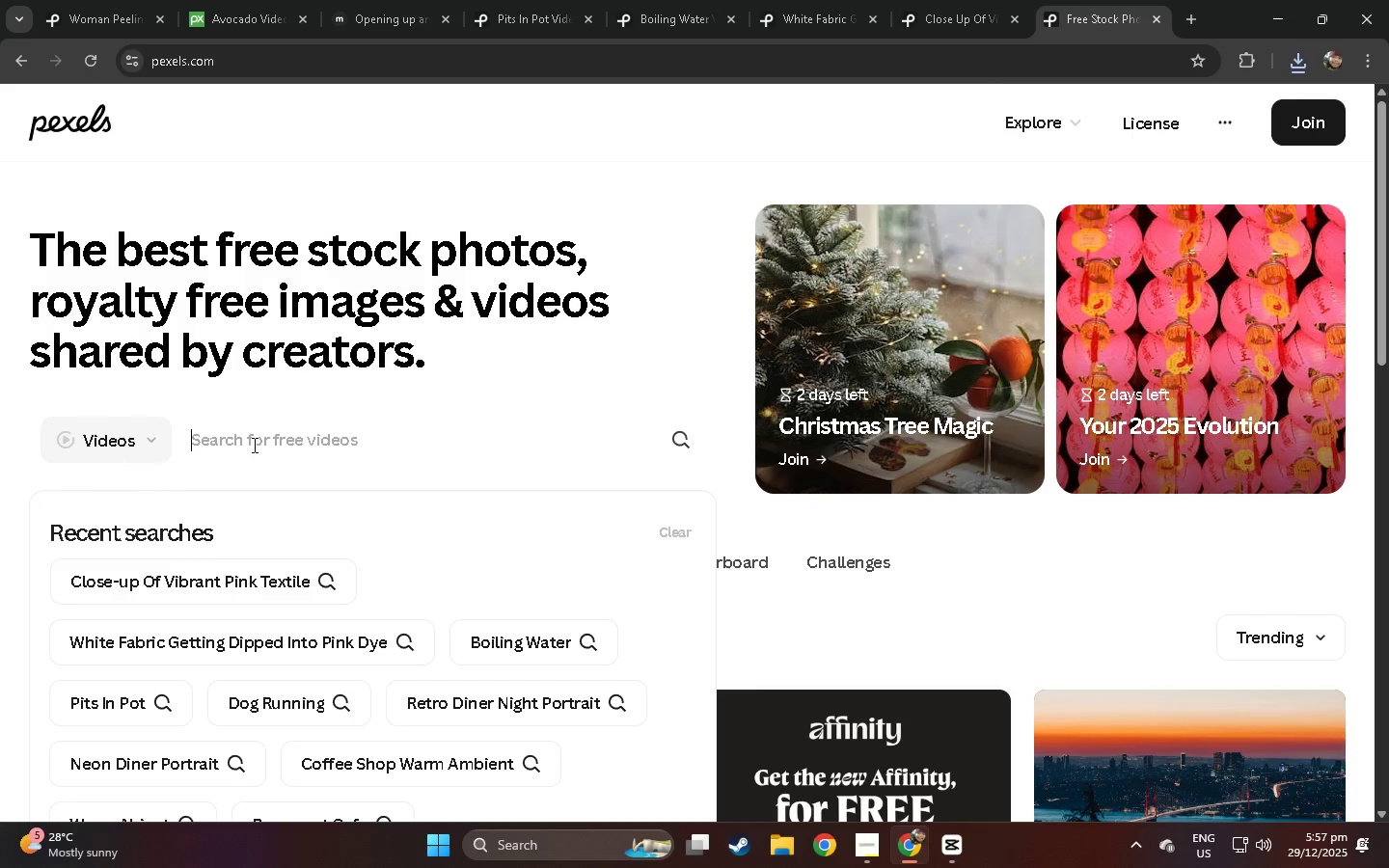 
type(avocado on a surface)
 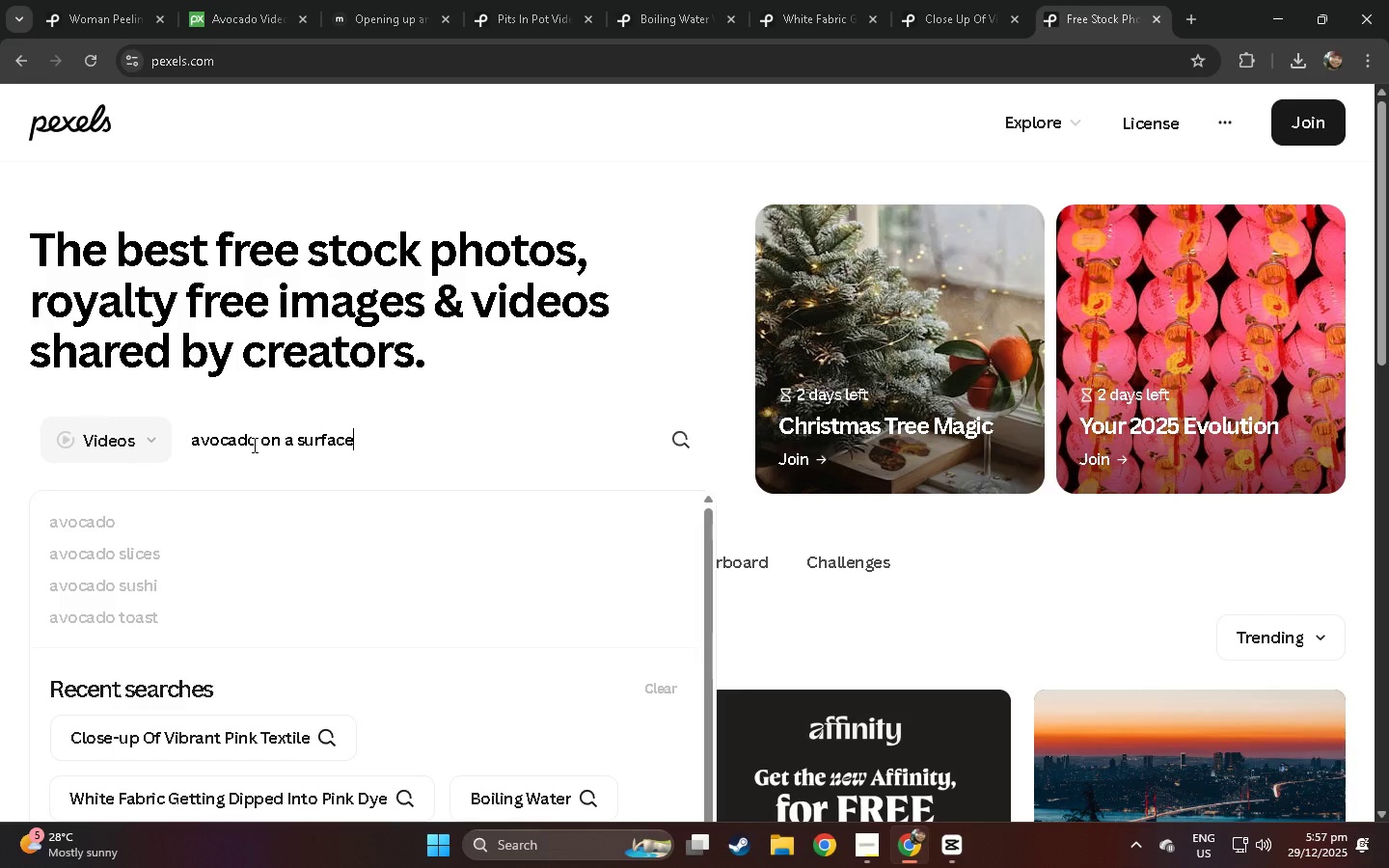 
key(Enter)
 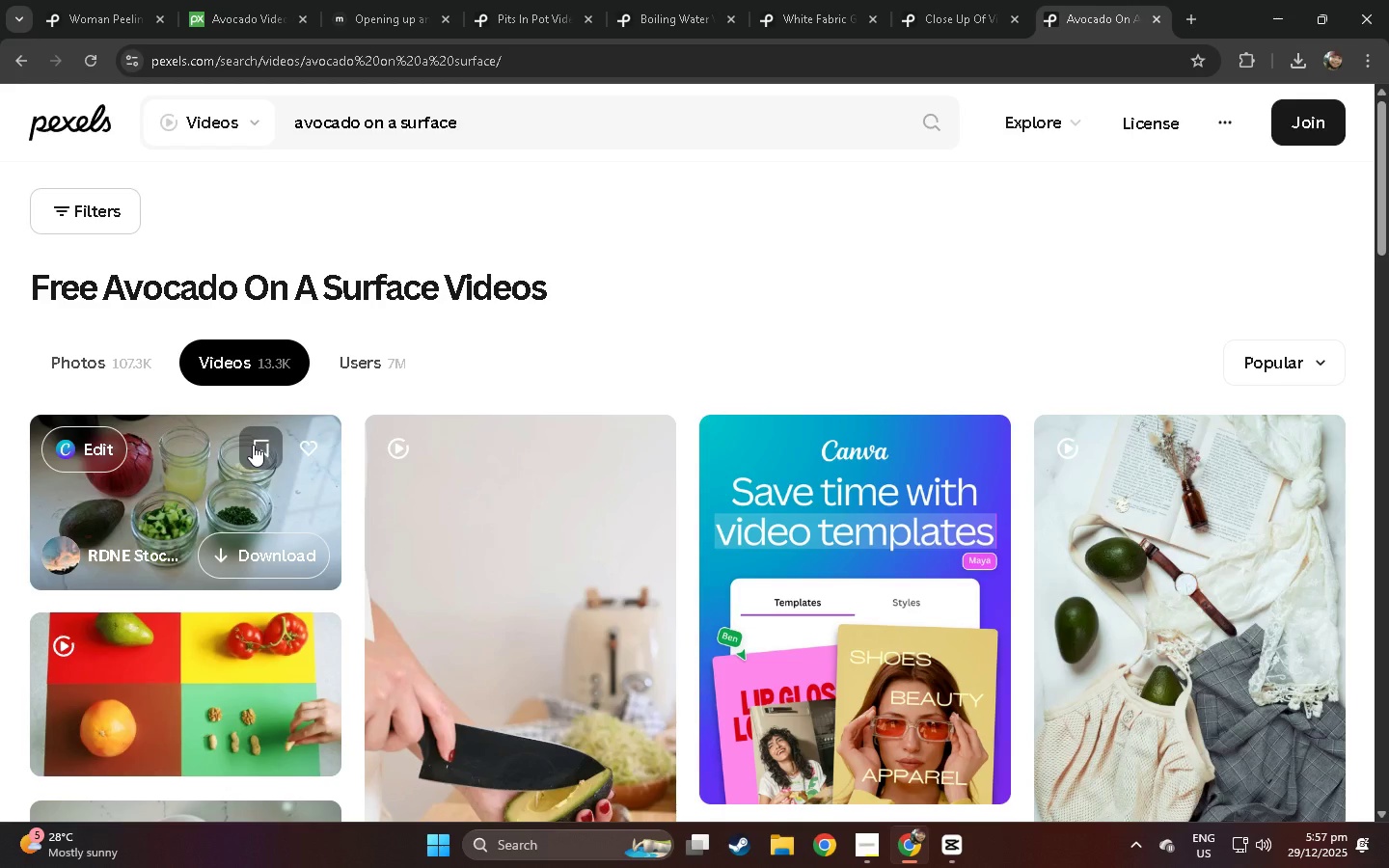 
scroll: coordinate [304, 407], scroll_direction: down, amount: 39.0
 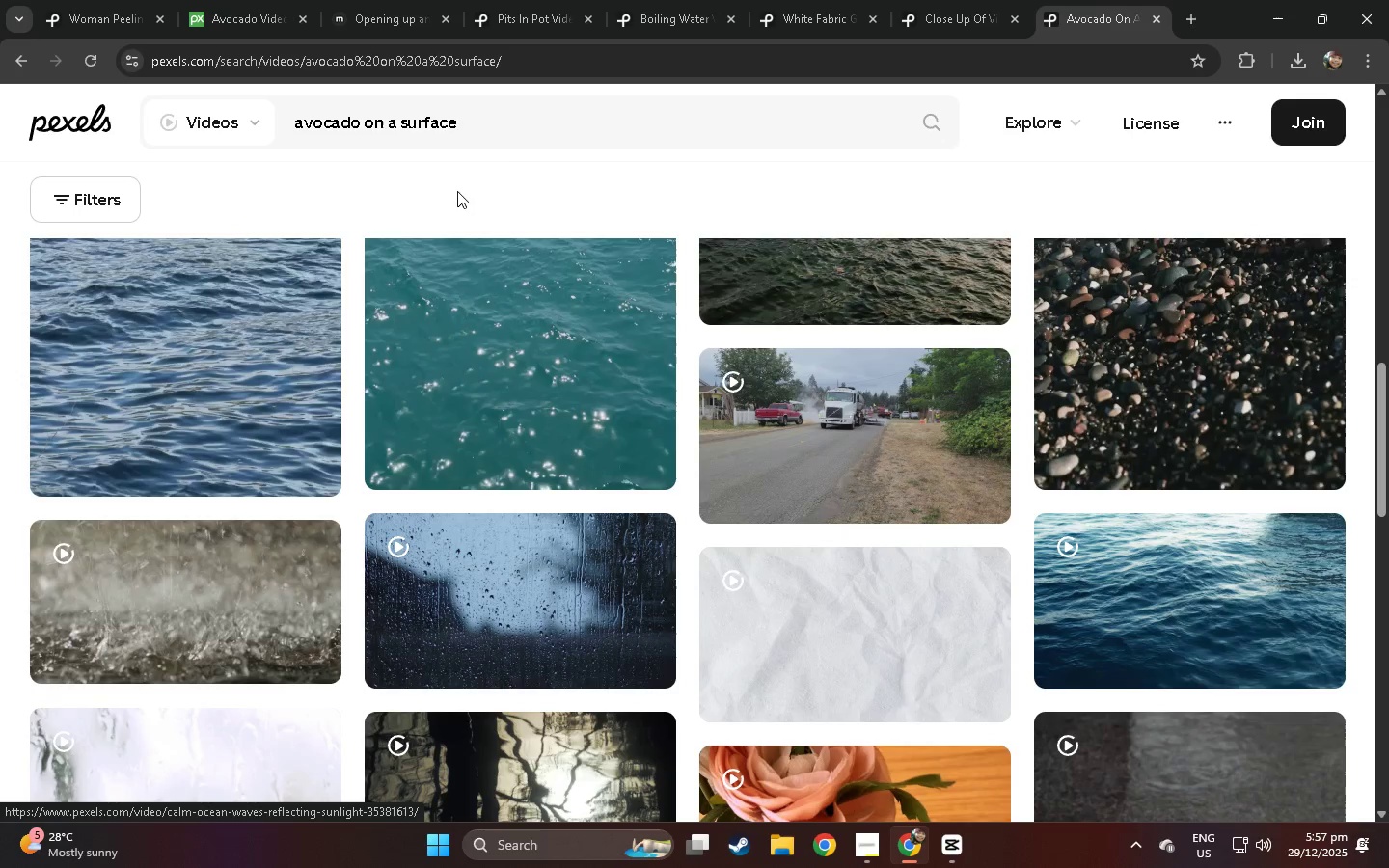 
left_click_drag(start_coordinate=[524, 138], to_coordinate=[152, 177])
 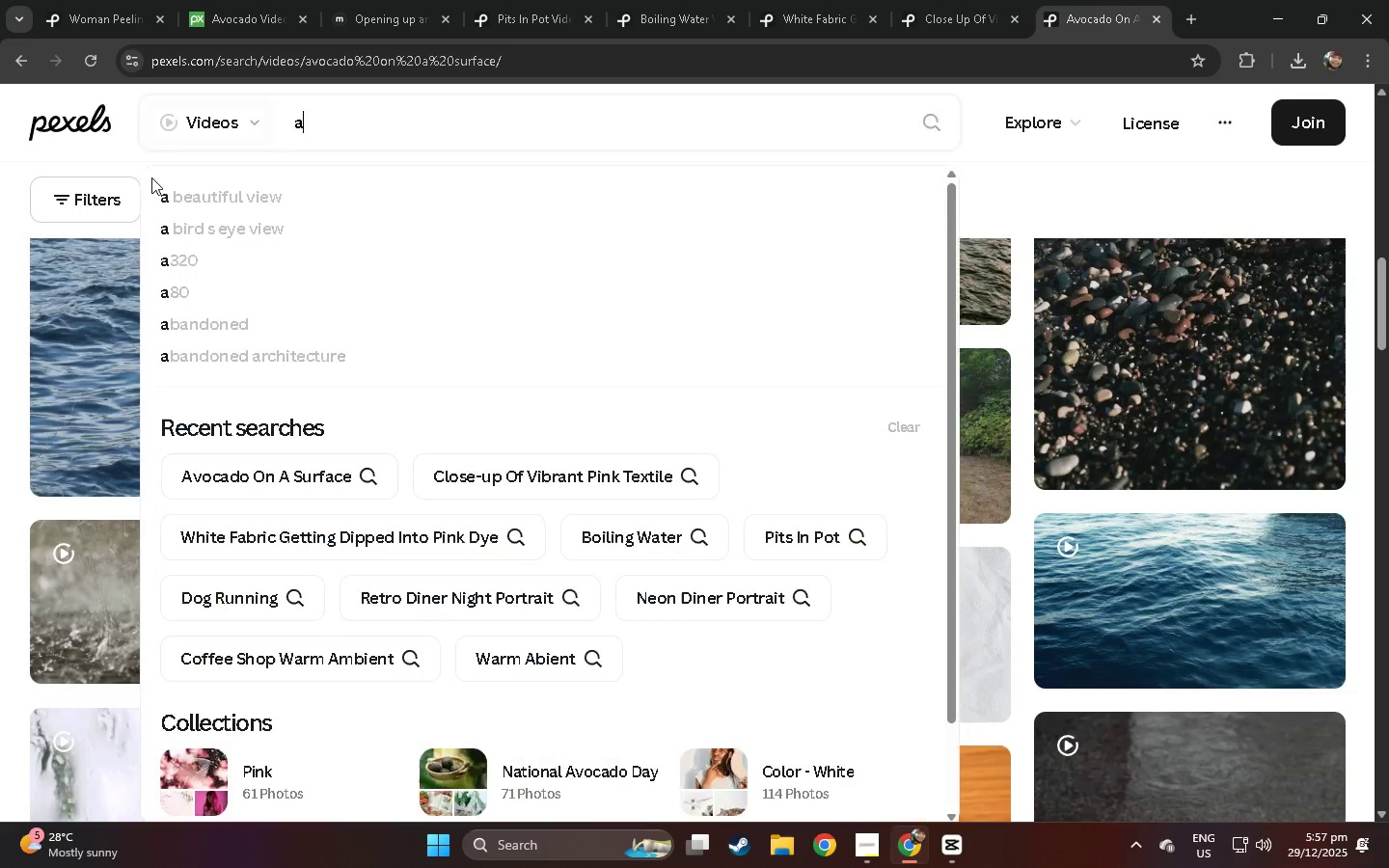 
type(avocado)
 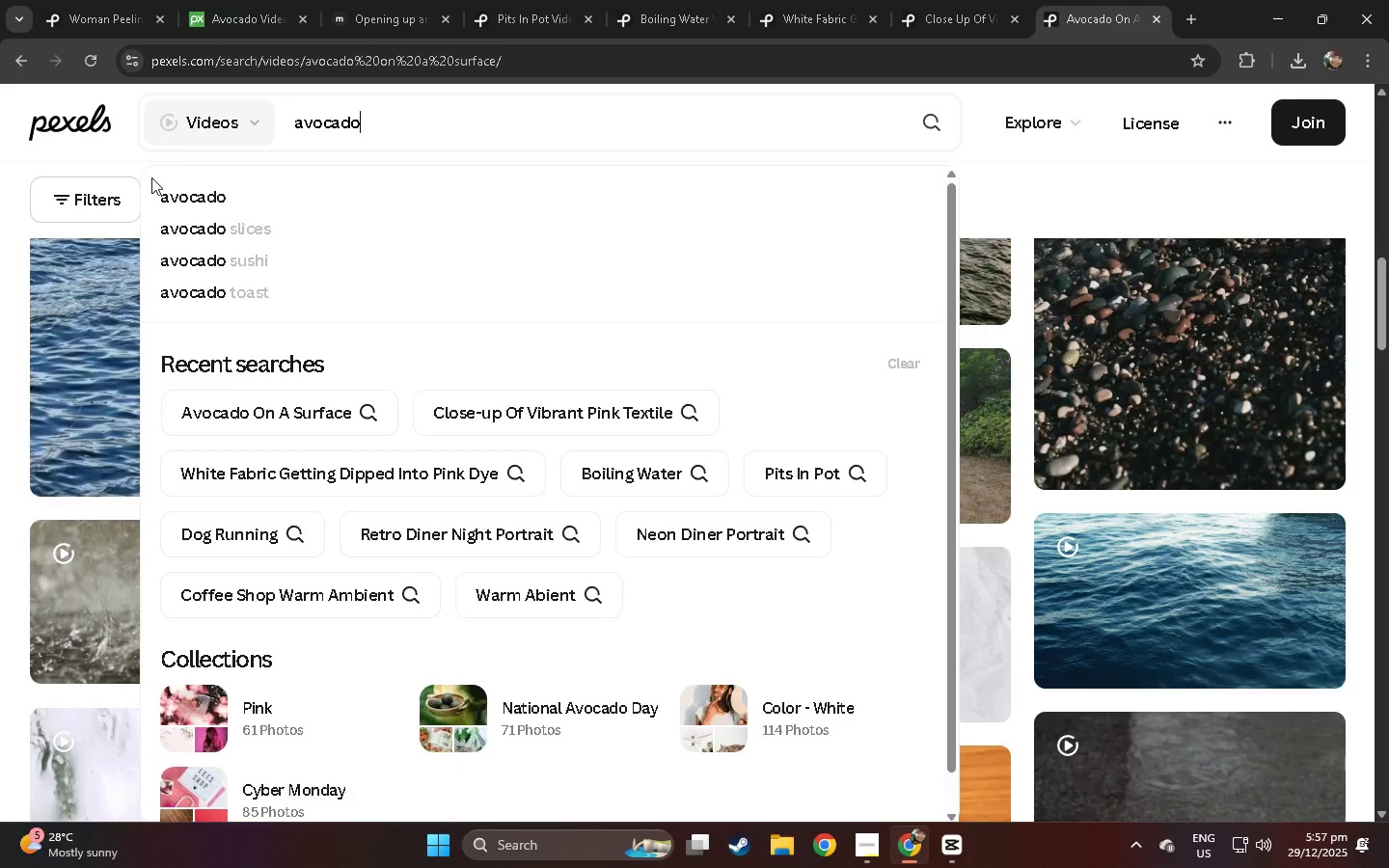 
key(Enter)
 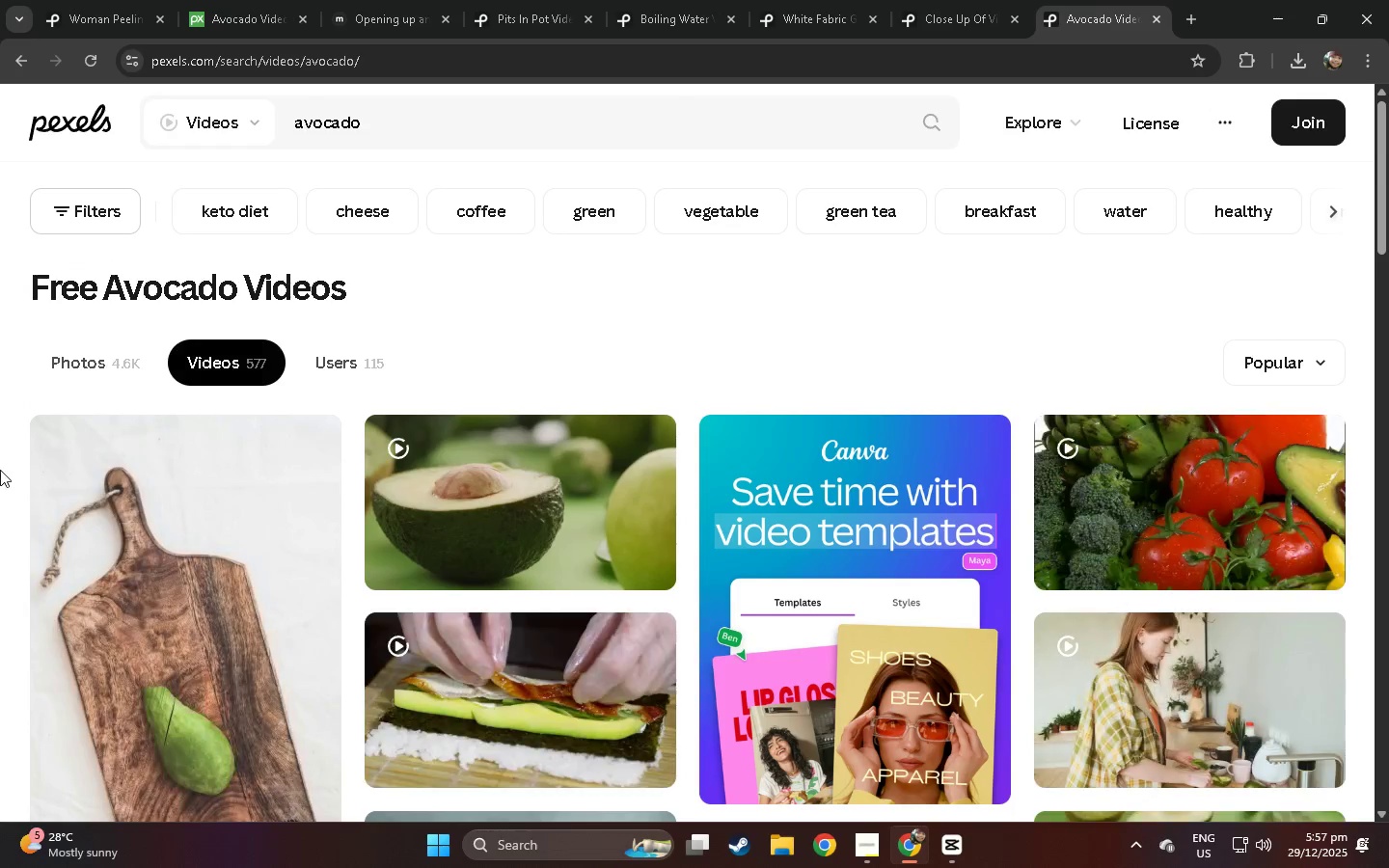 
scroll: coordinate [0, 467], scroll_direction: down, amount: 6.0
 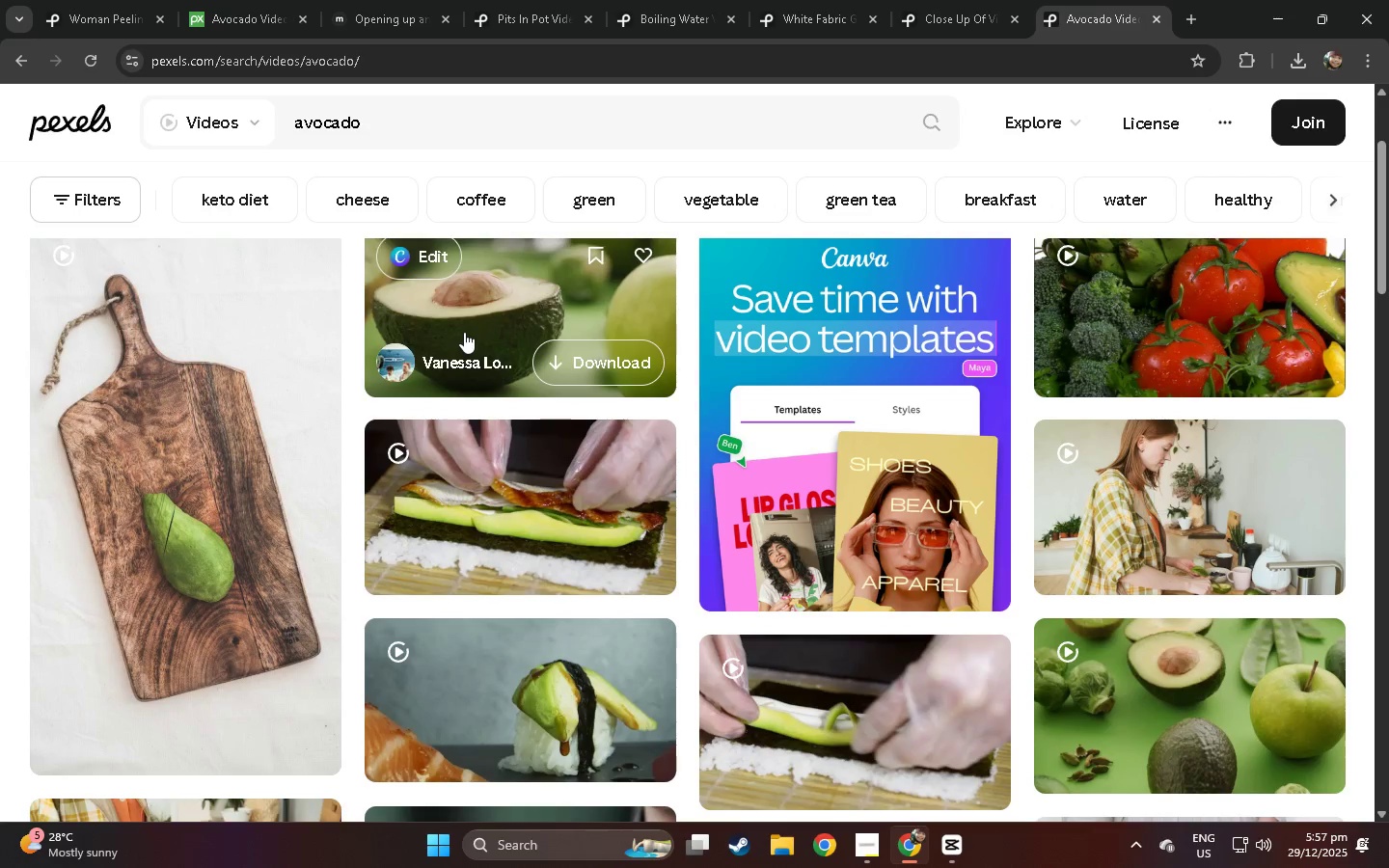 
left_click([512, 305])
 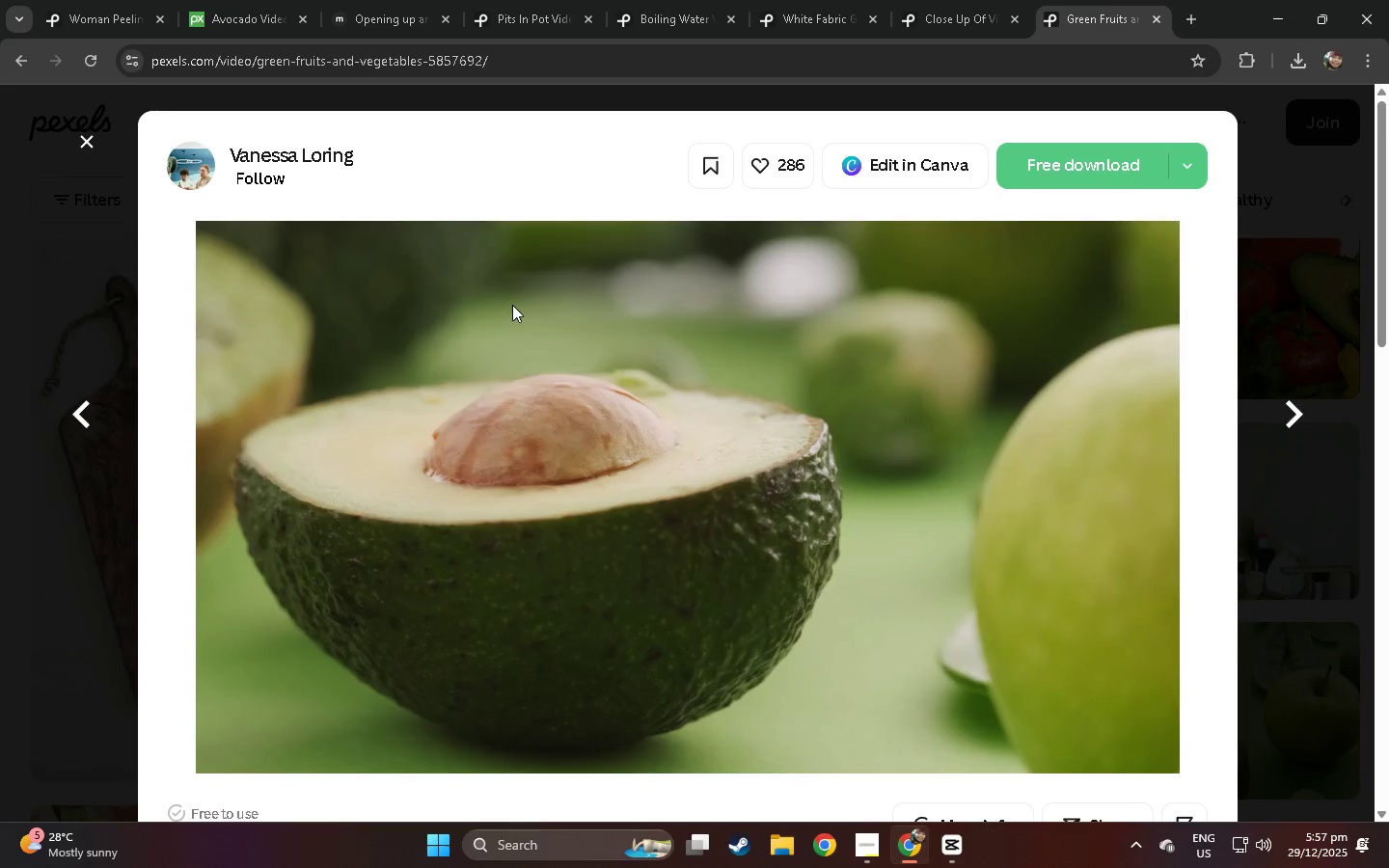 
left_click([0, 315])
 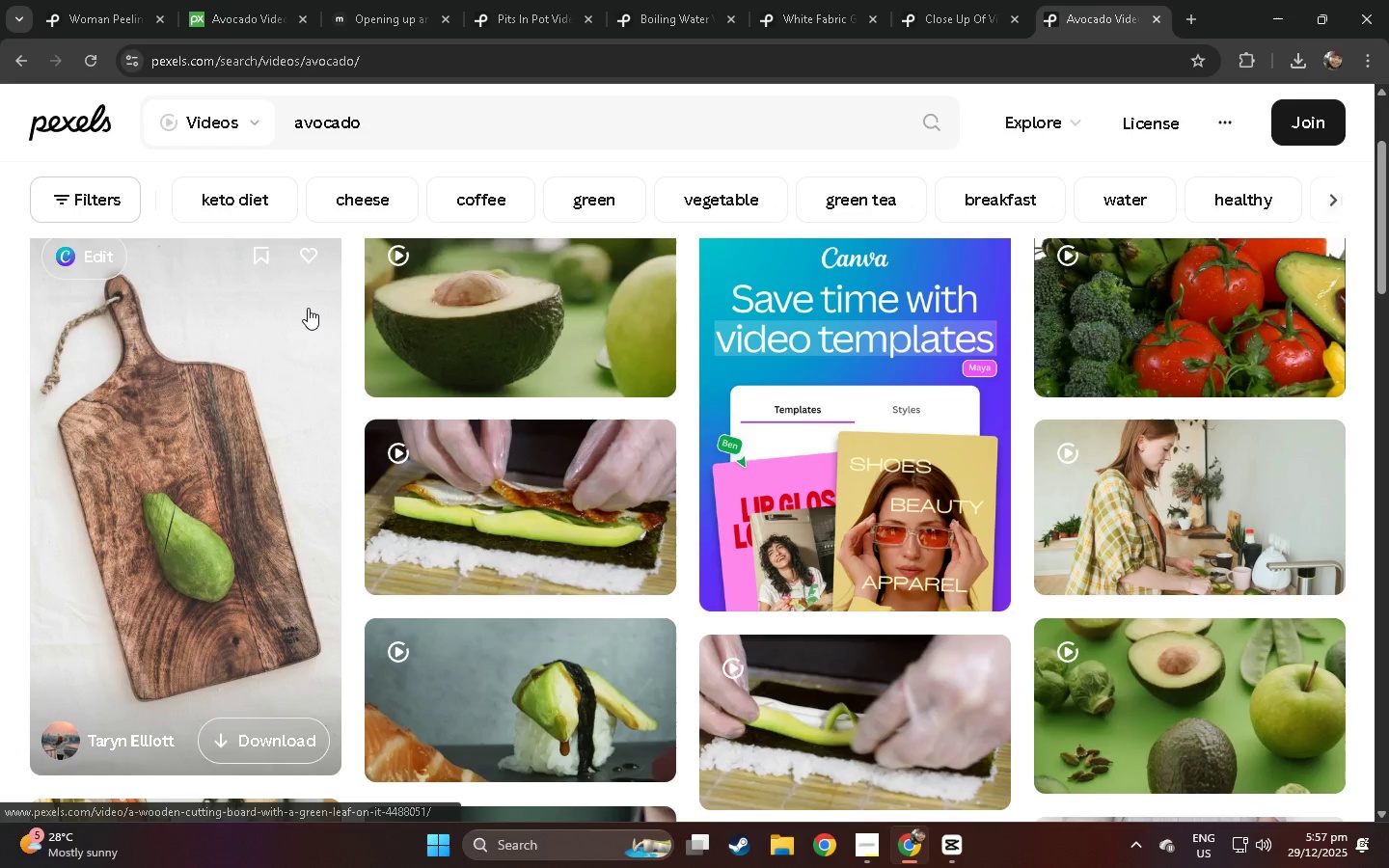 
scroll: coordinate [308, 308], scroll_direction: down, amount: 6.0
 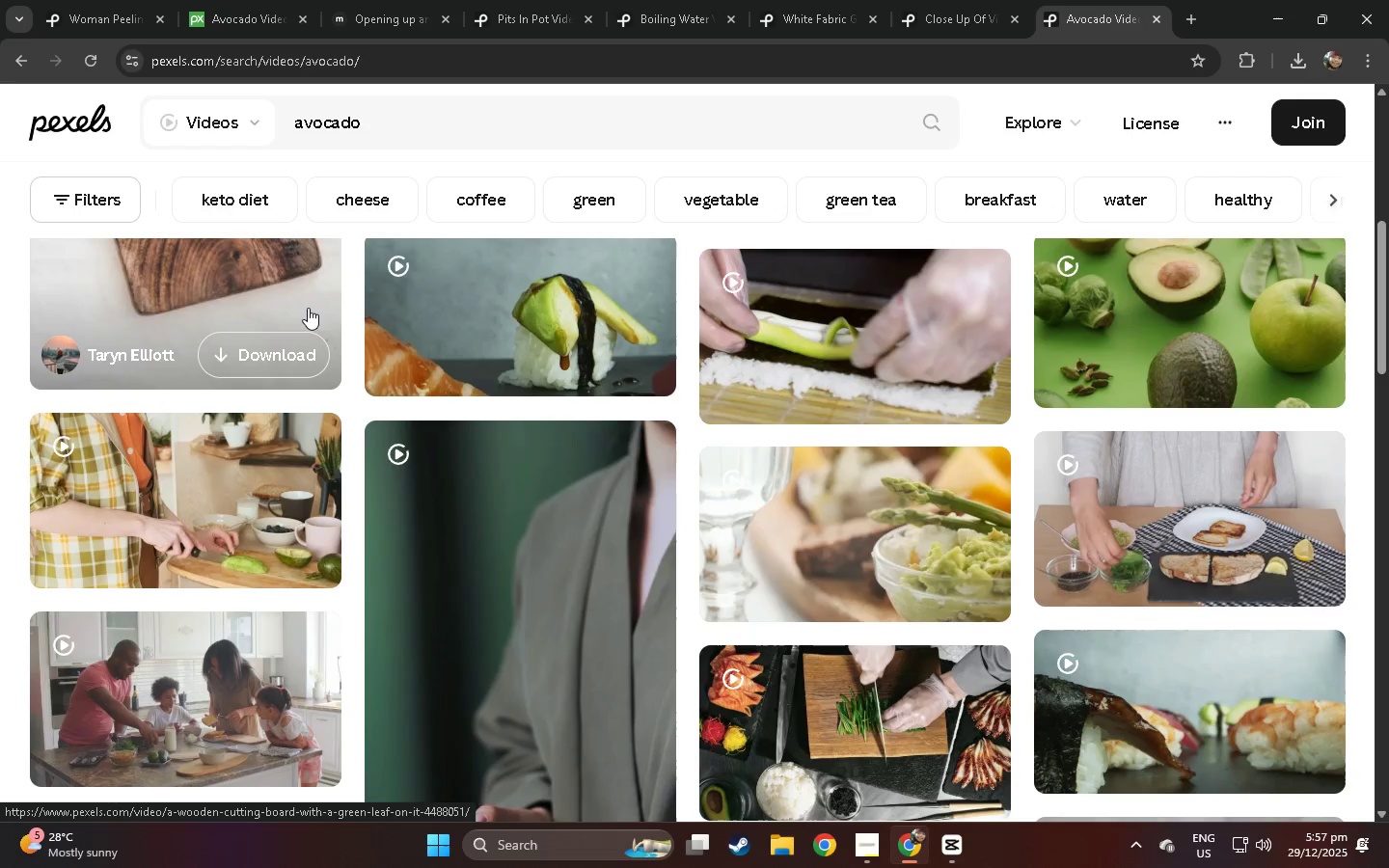 
scroll: coordinate [308, 308], scroll_direction: up, amount: 11.0
 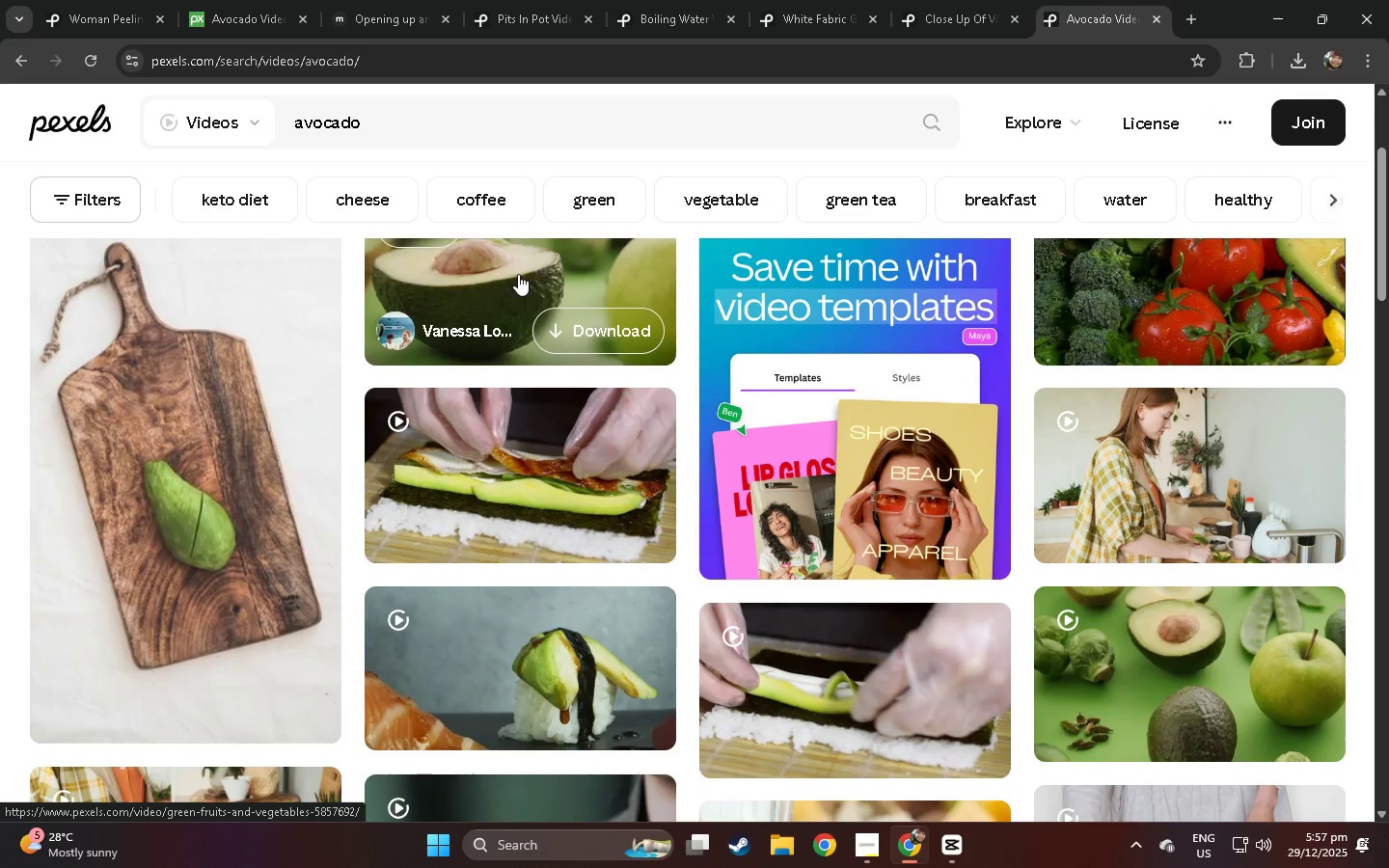 
scroll: coordinate [1146, 481], scroll_direction: down, amount: 10.0
 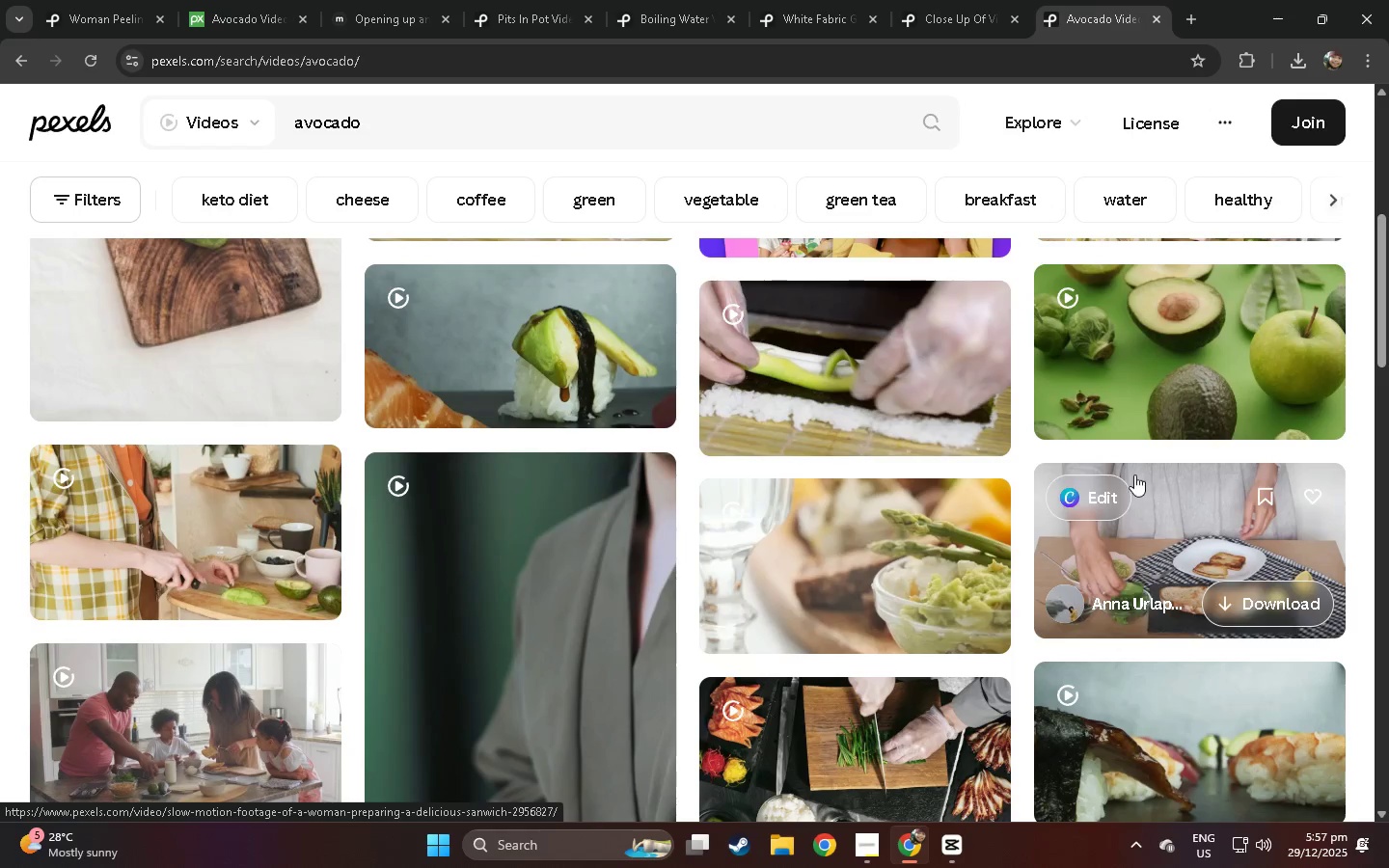 
scroll: coordinate [555, 374], scroll_direction: up, amount: 17.0
 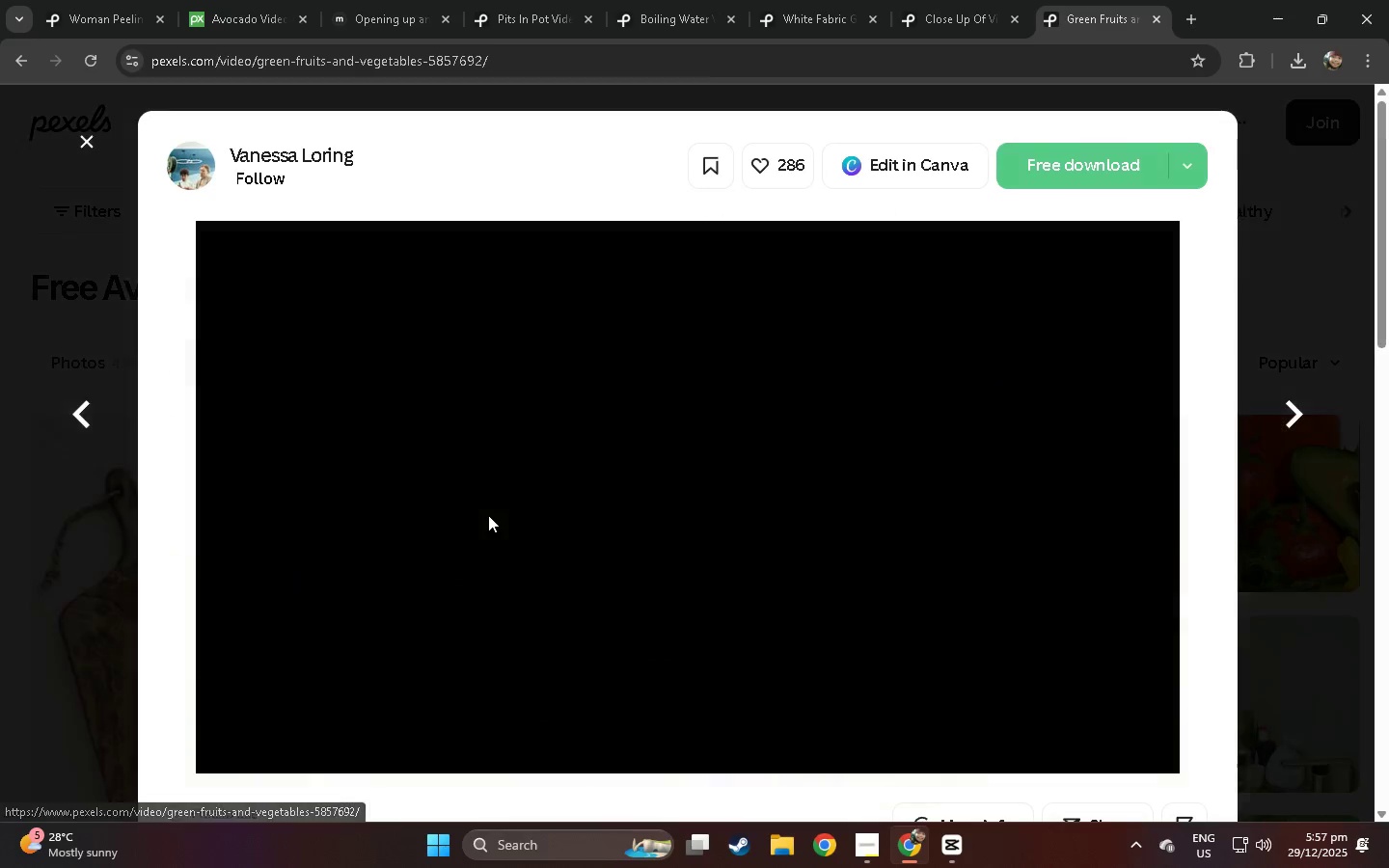 
scroll: coordinate [493, 377], scroll_direction: down, amount: 35.0
 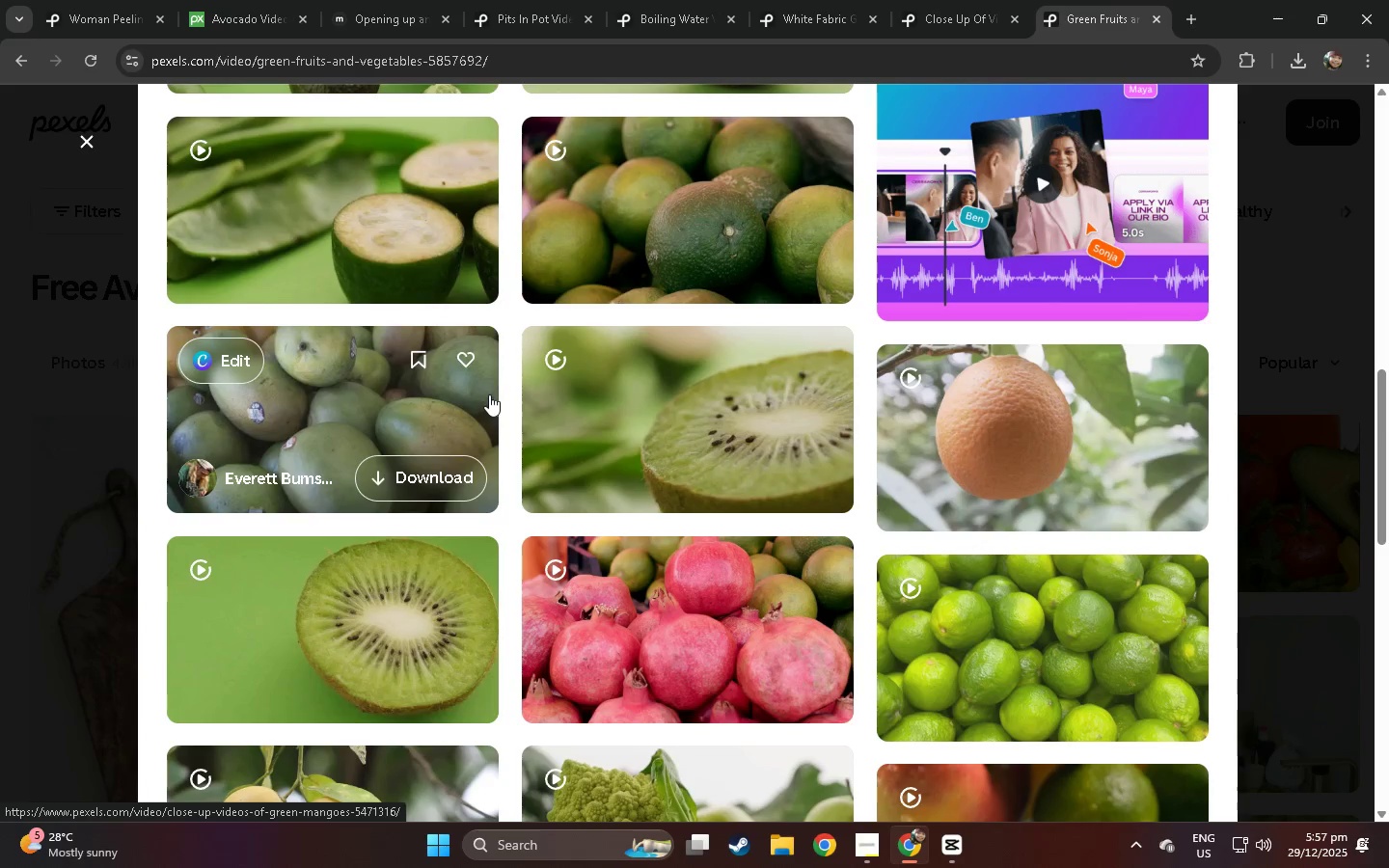 
left_click([0, 453])
 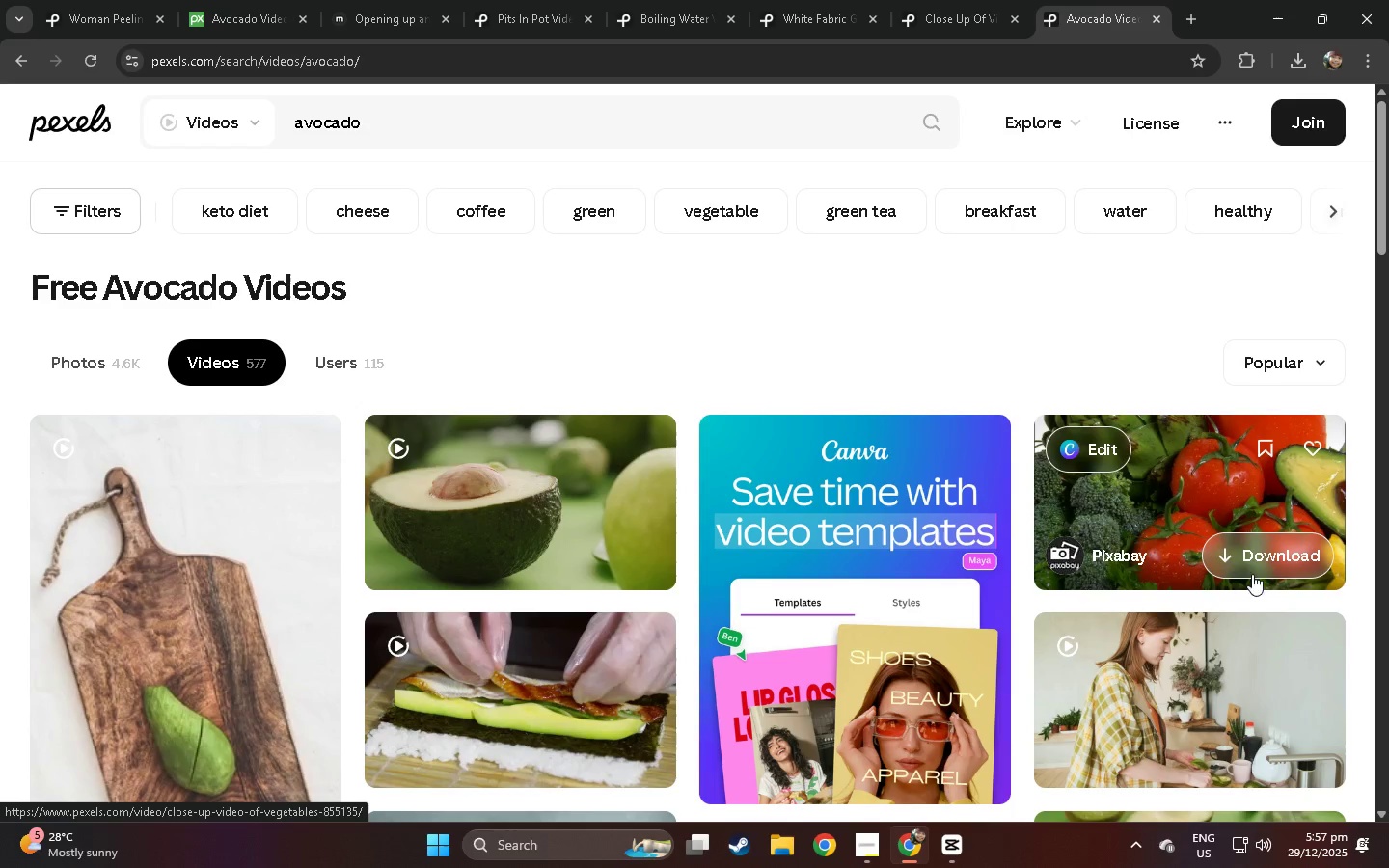 
left_click([1145, 623])
 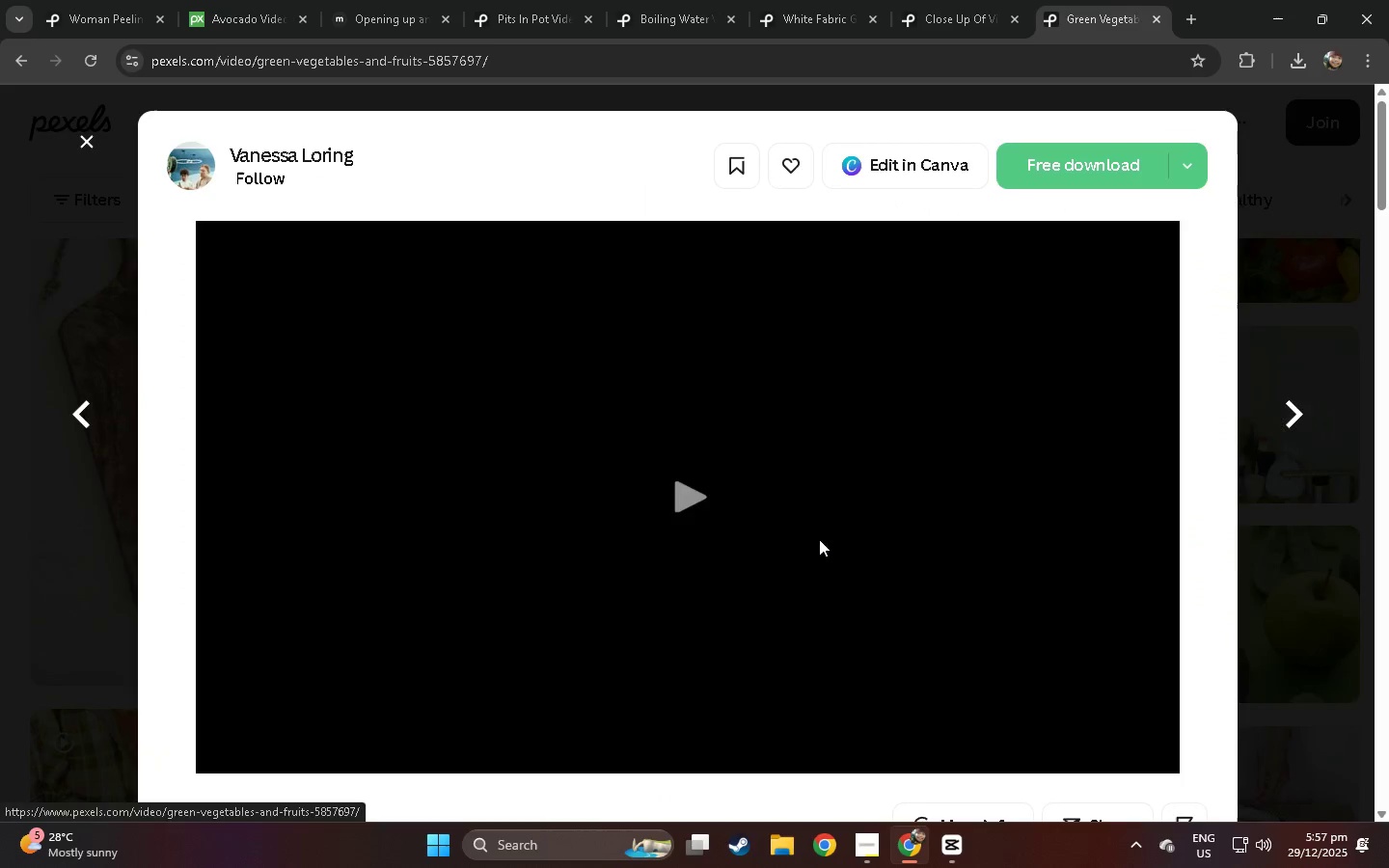 
scroll: coordinate [601, 471], scroll_direction: down, amount: 33.0
 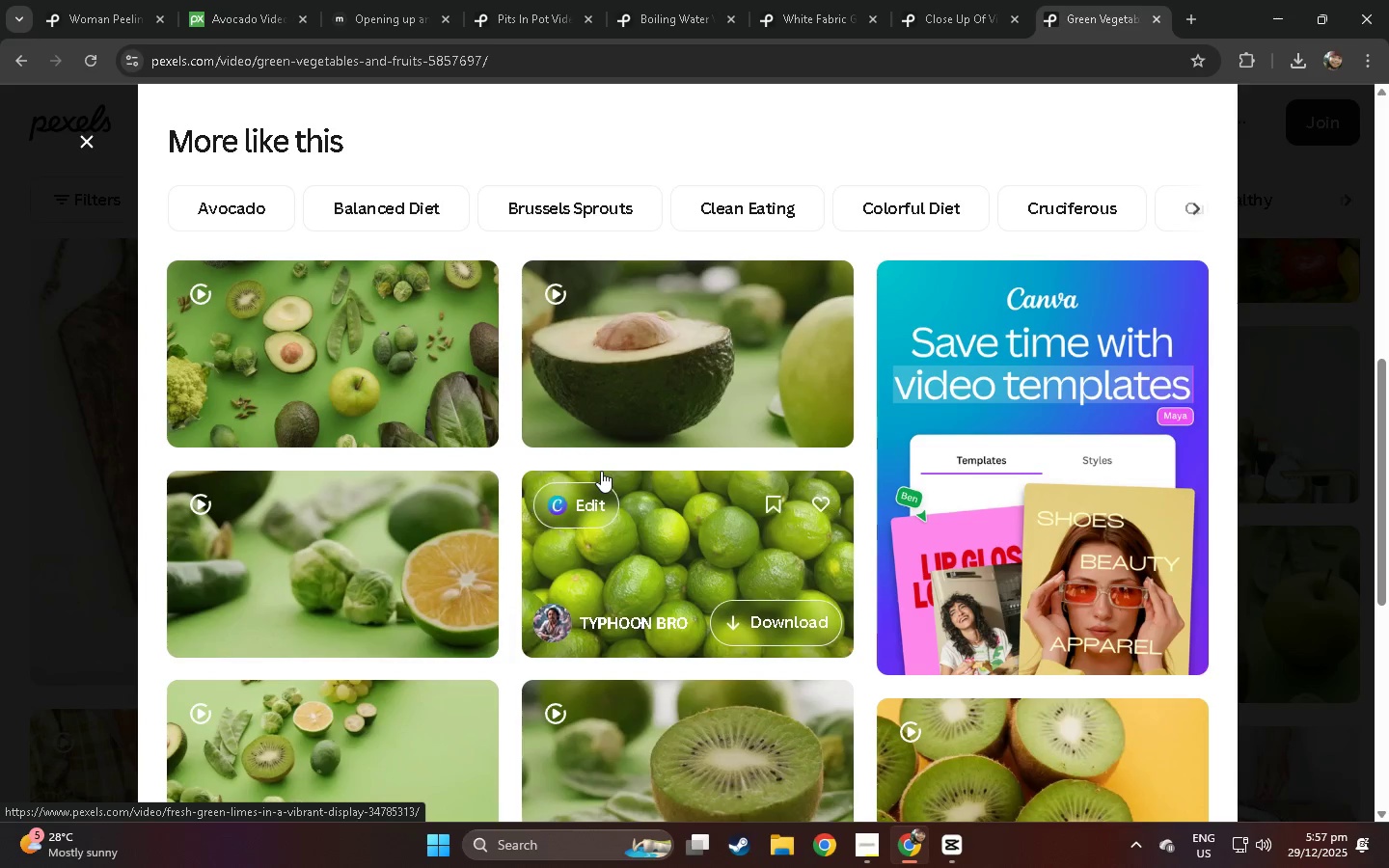 
left_click([0, 397])
 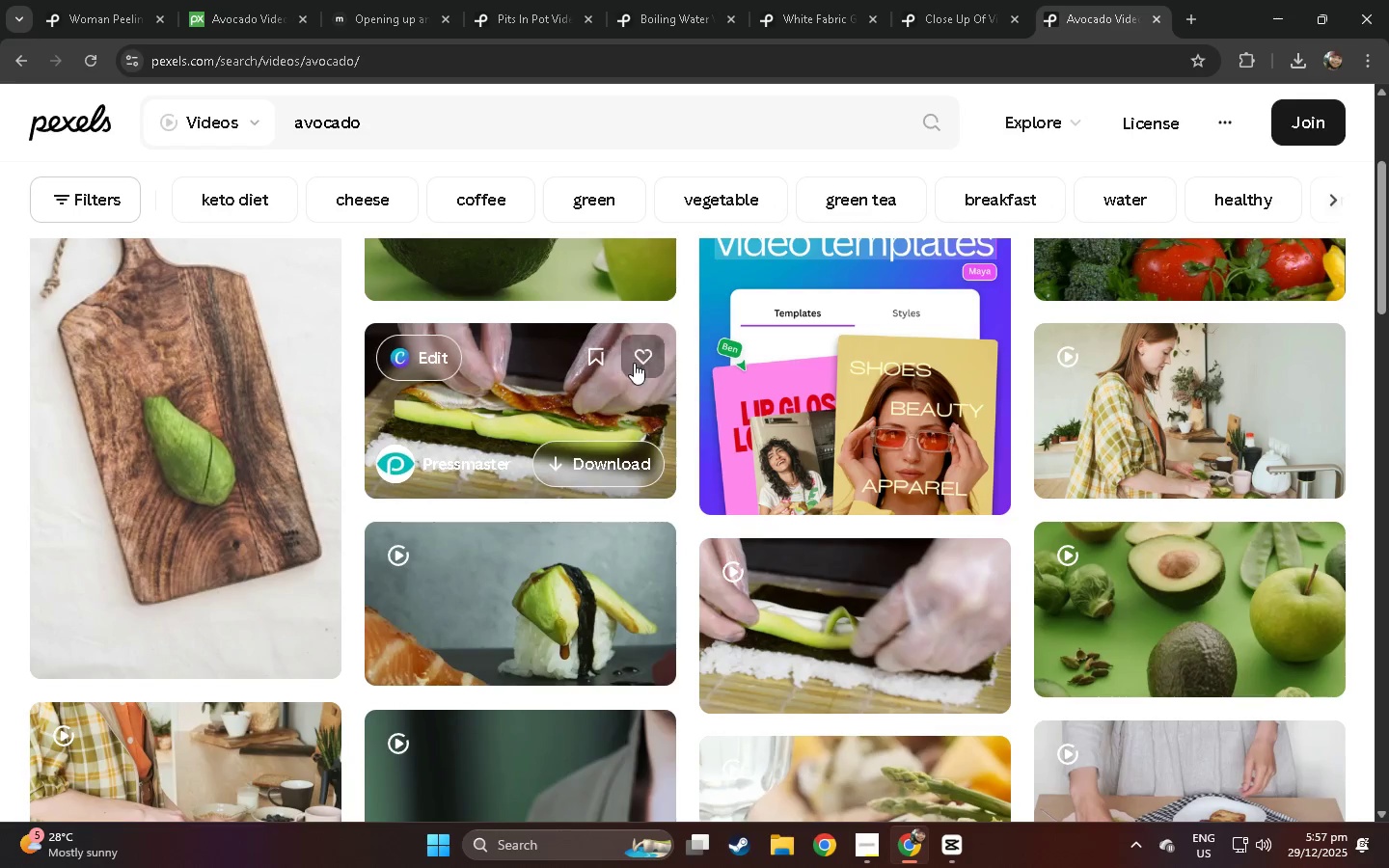 
scroll: coordinate [601, 436], scroll_direction: up, amount: 22.0
 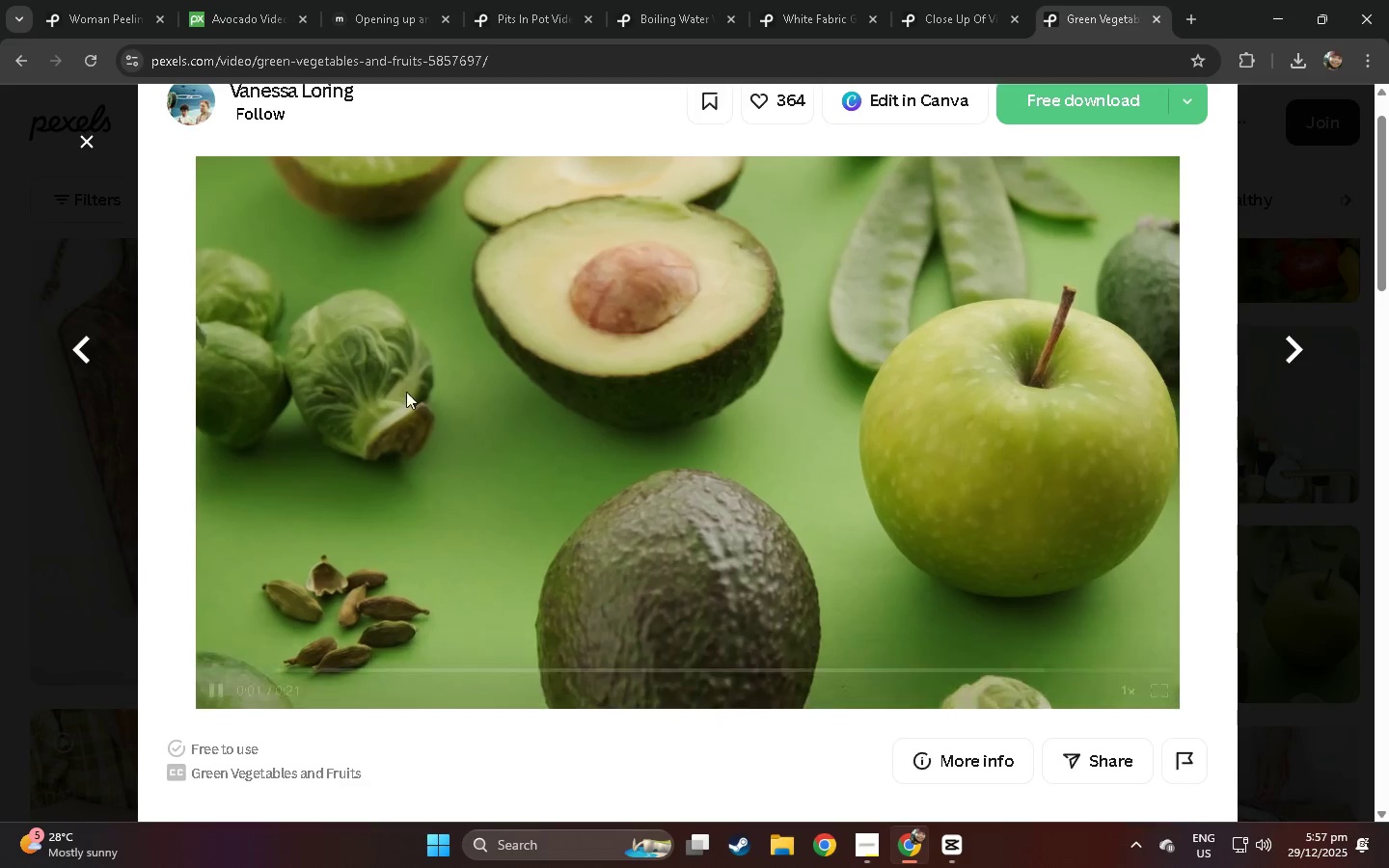 
left_click([205, 419])
 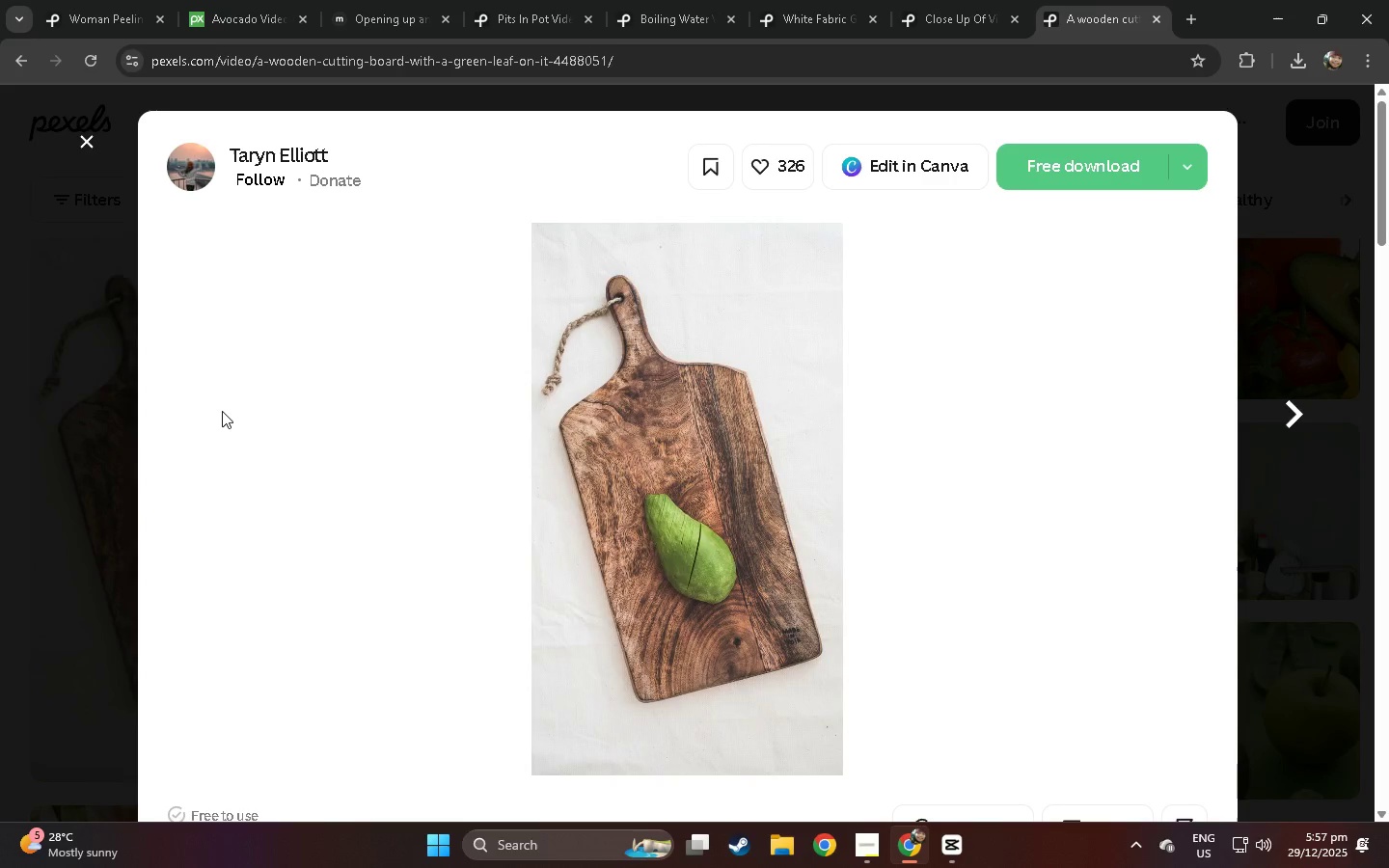 
scroll: coordinate [352, 425], scroll_direction: up, amount: 3.0
 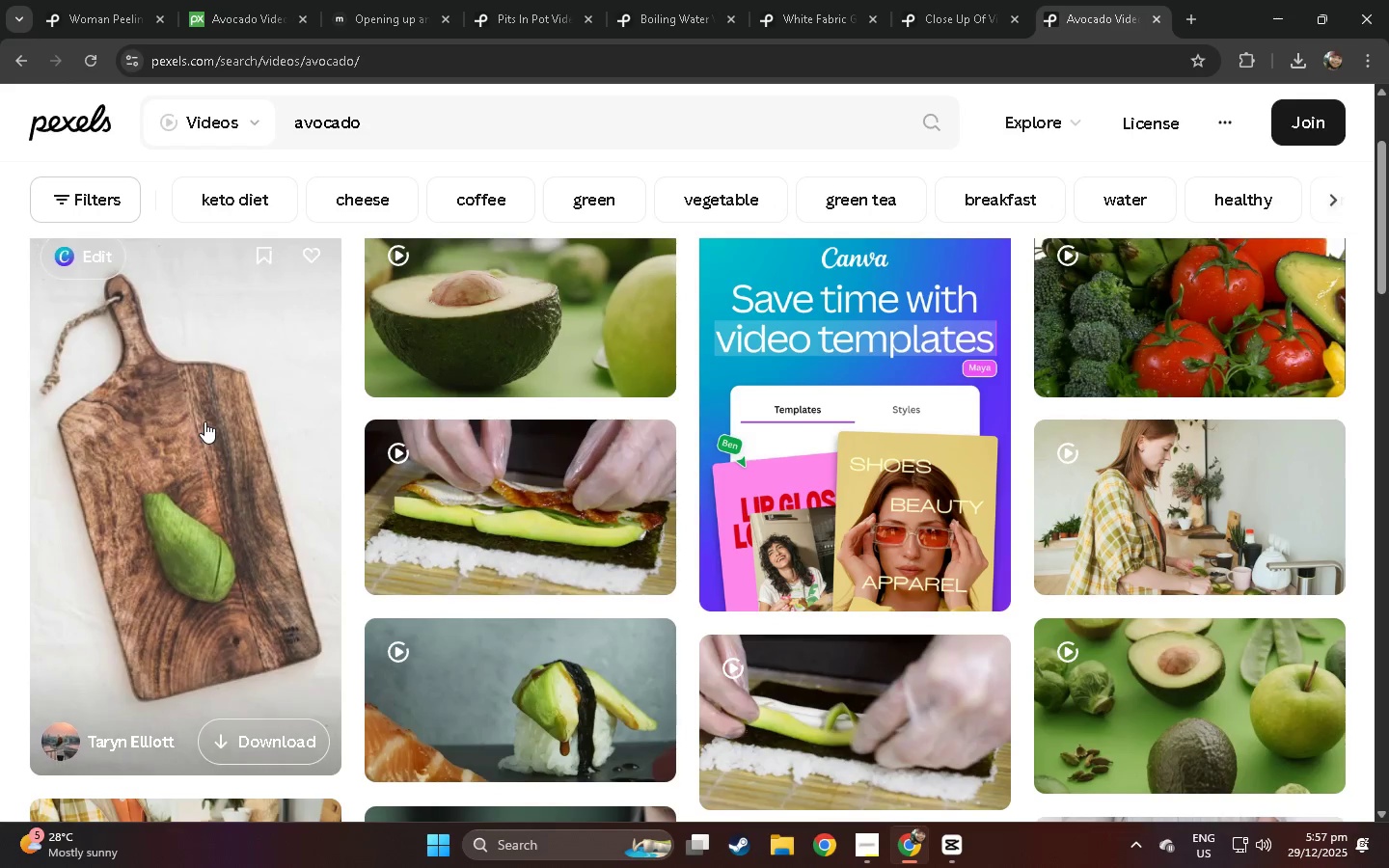 
wait(8.23)
 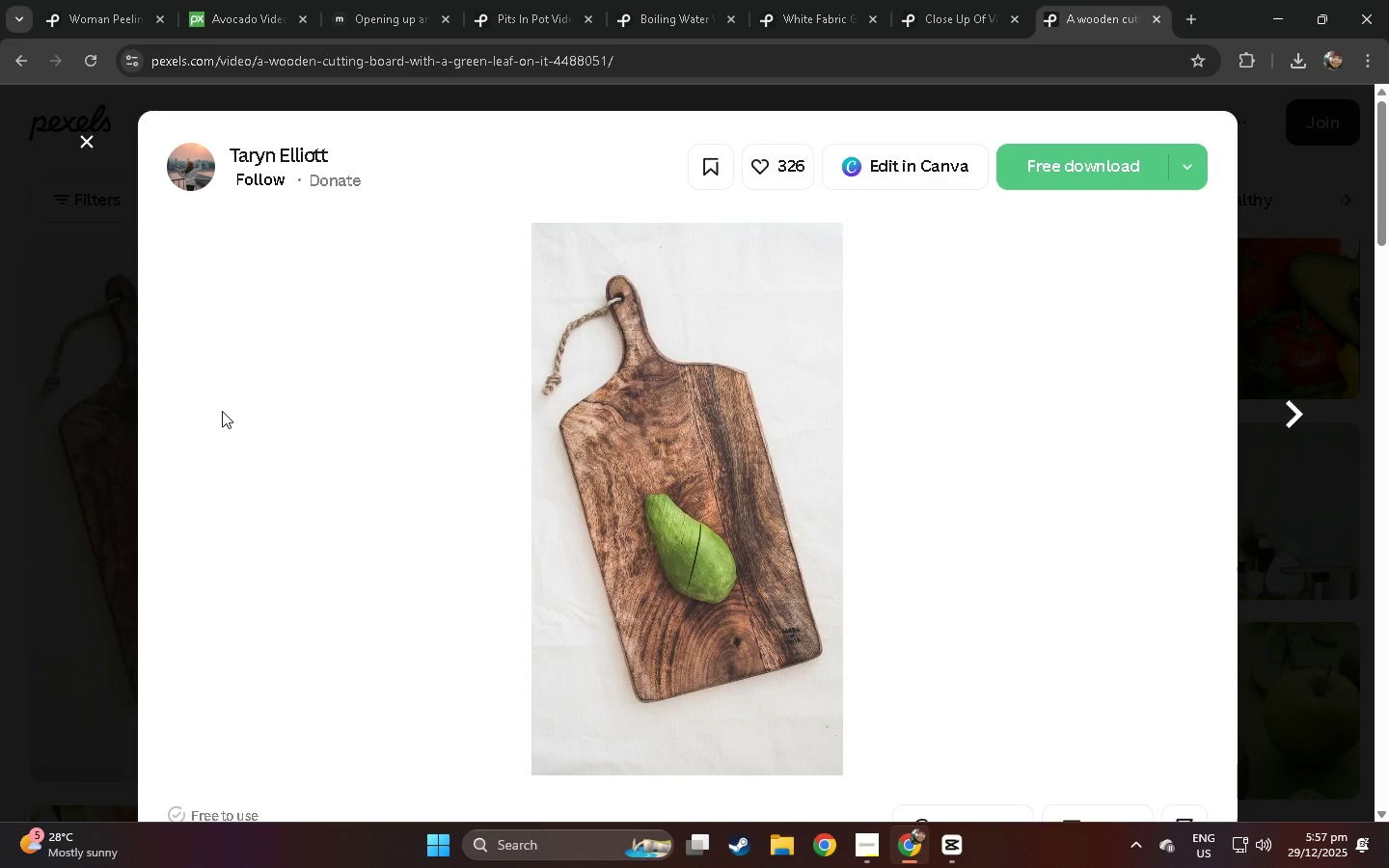 
scroll: coordinate [232, 431], scroll_direction: down, amount: 43.0
 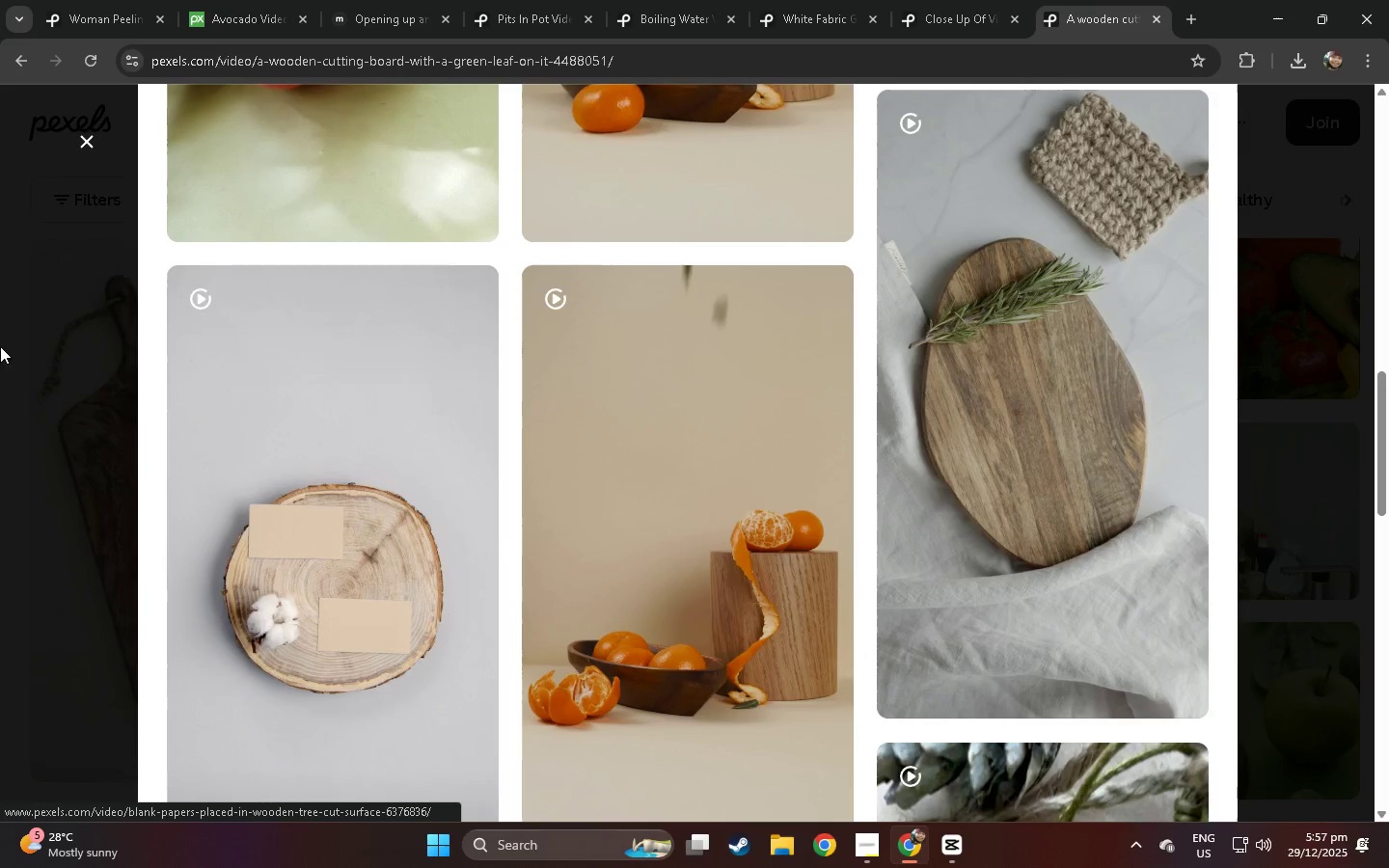 
left_click([0, 382])
 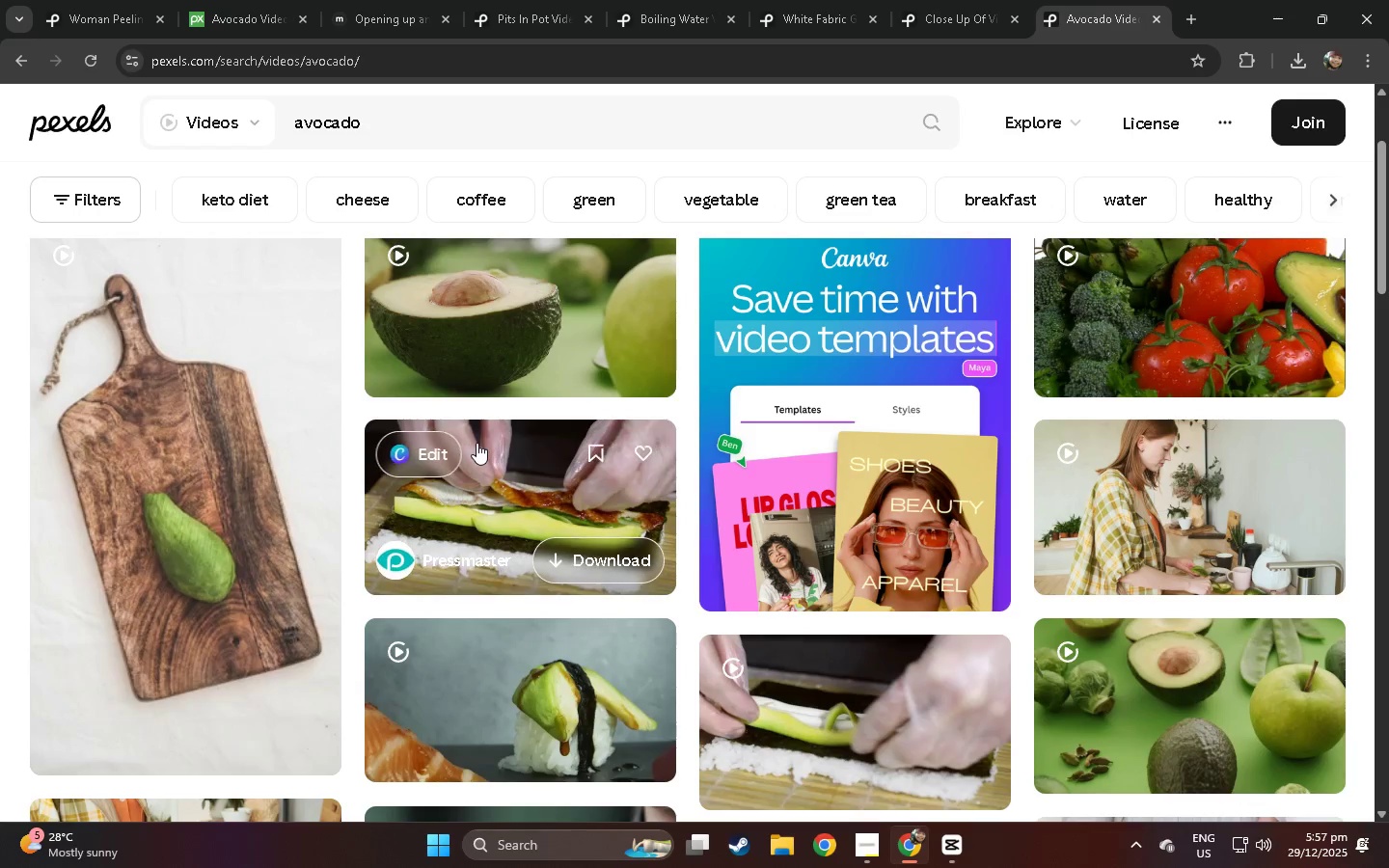 
scroll: coordinate [453, 420], scroll_direction: down, amount: 11.0
 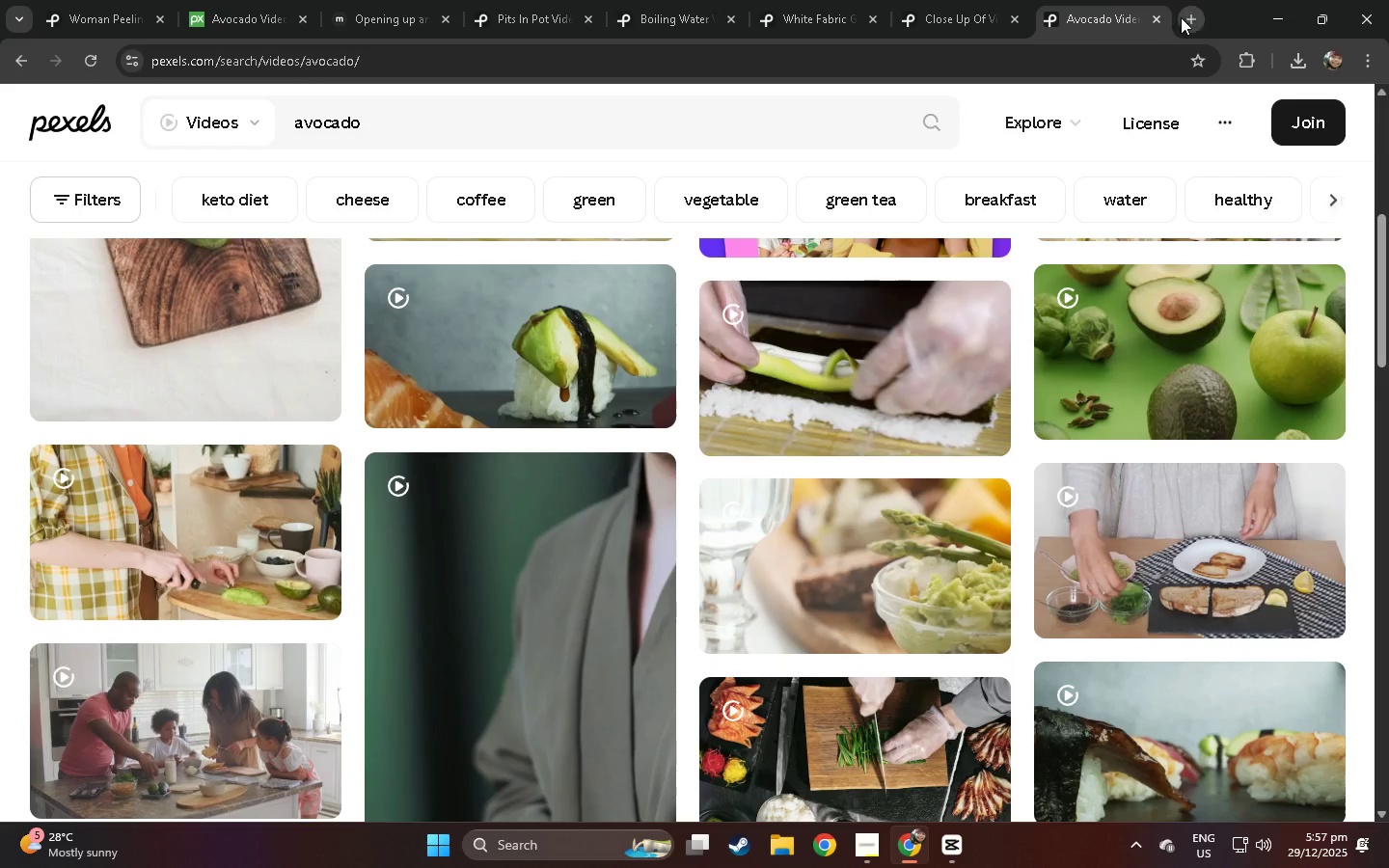 
double_click([1058, 60])
 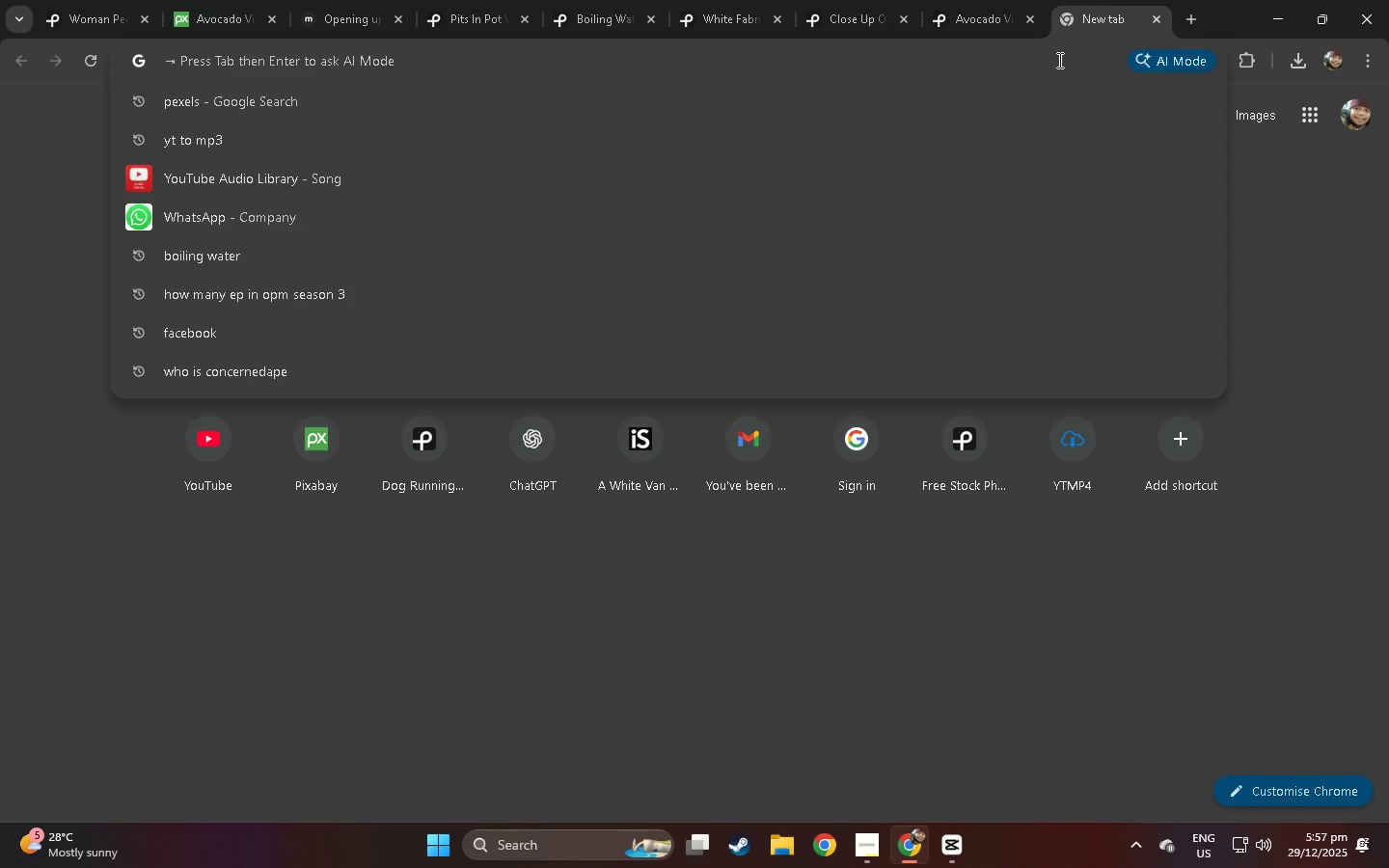 
type(pux)
key(Backspace)
key(Backspace)
type(ox)
key(Backspace)
key(Backspace)
type(ix)
 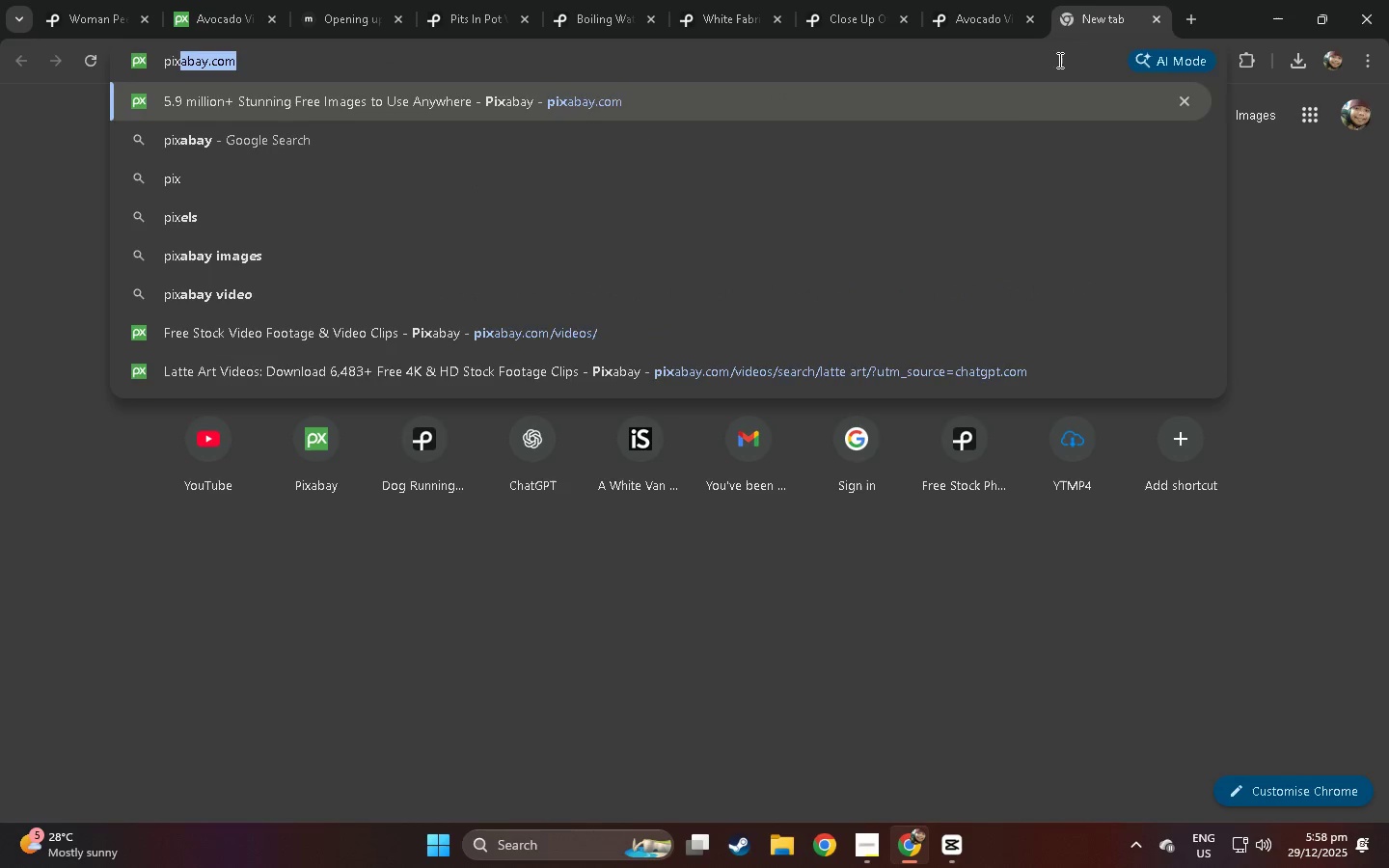 
key(Enter)
 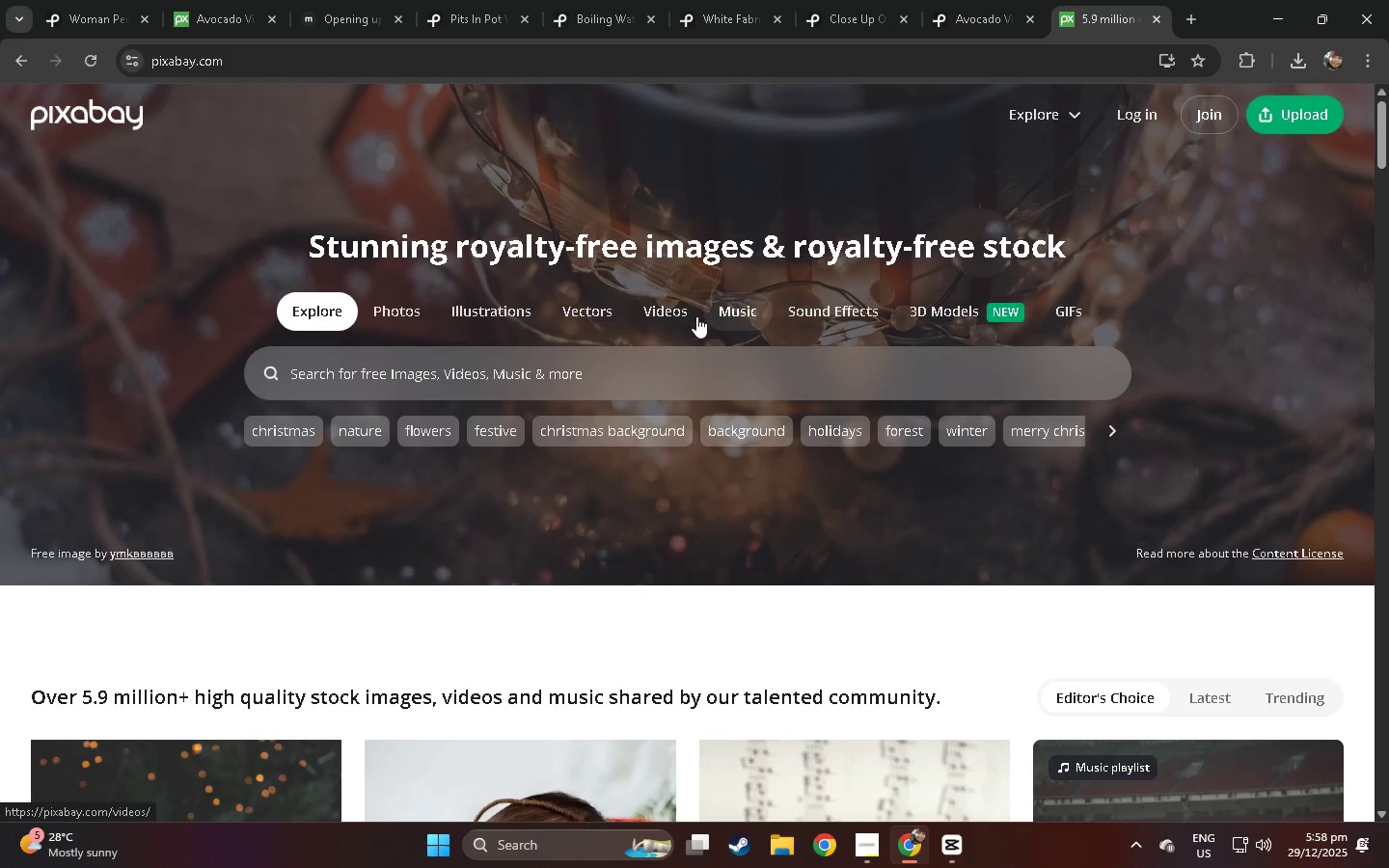 
double_click([636, 385])
 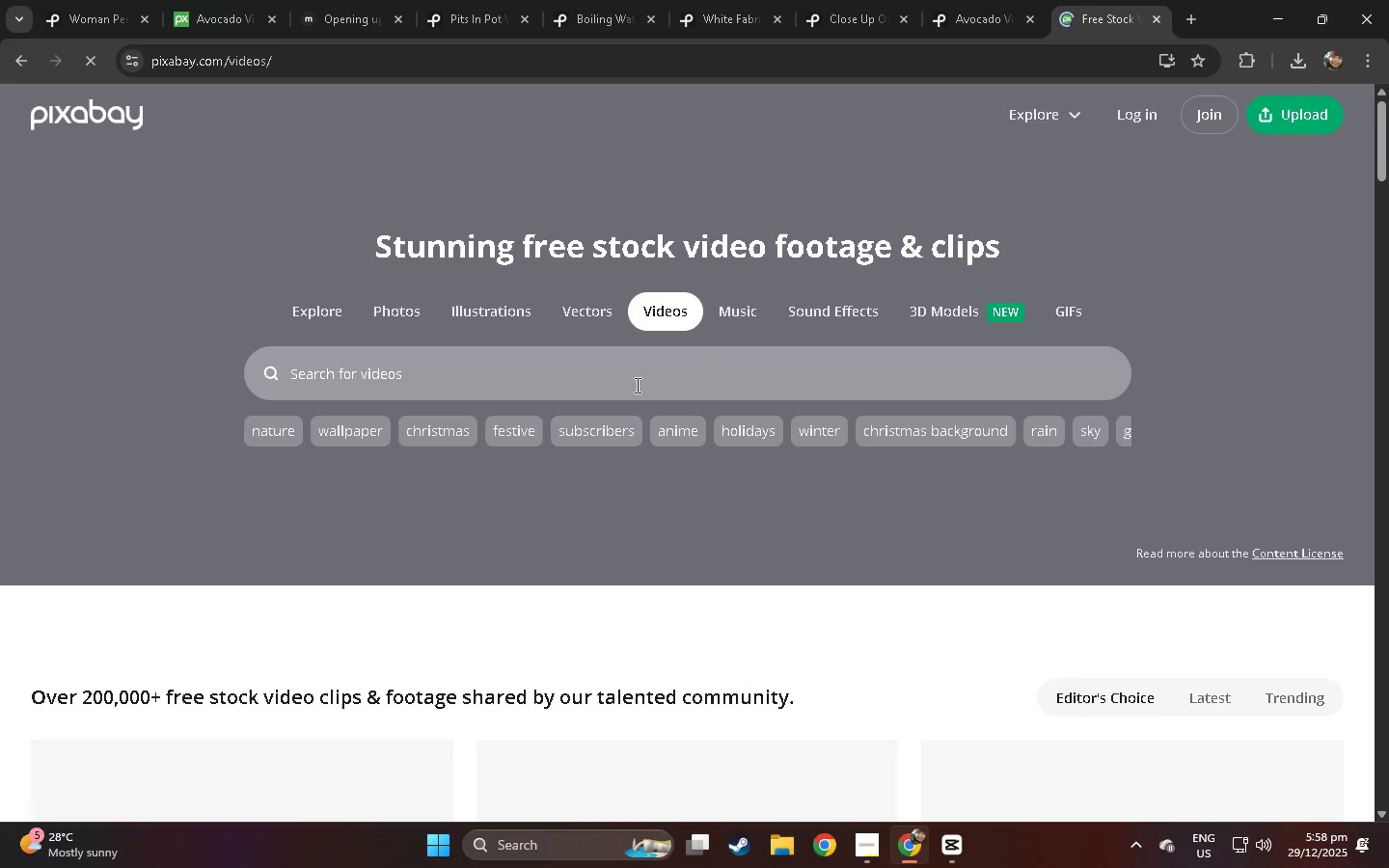 
type(avavocado)
 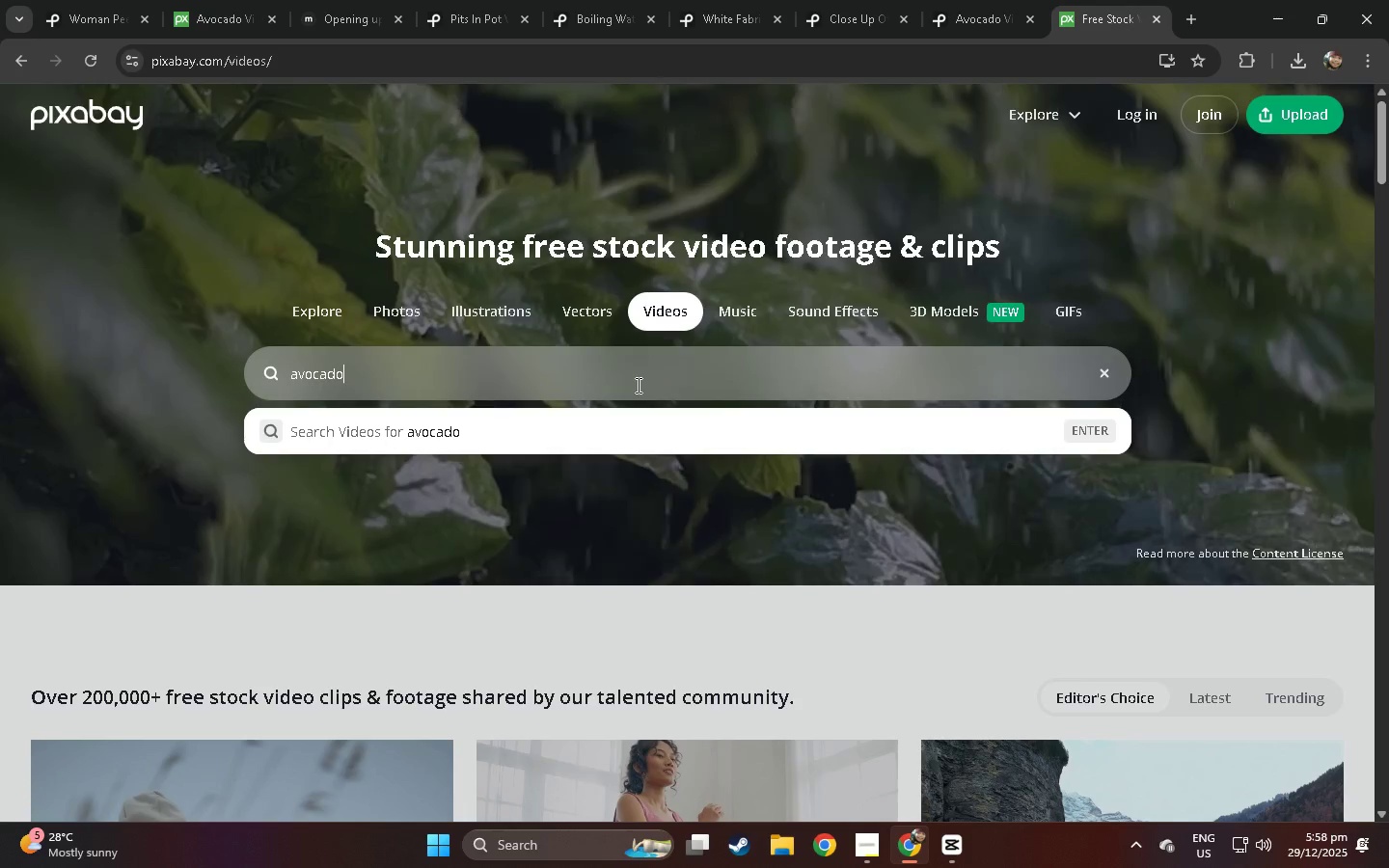 
key(Enter)
 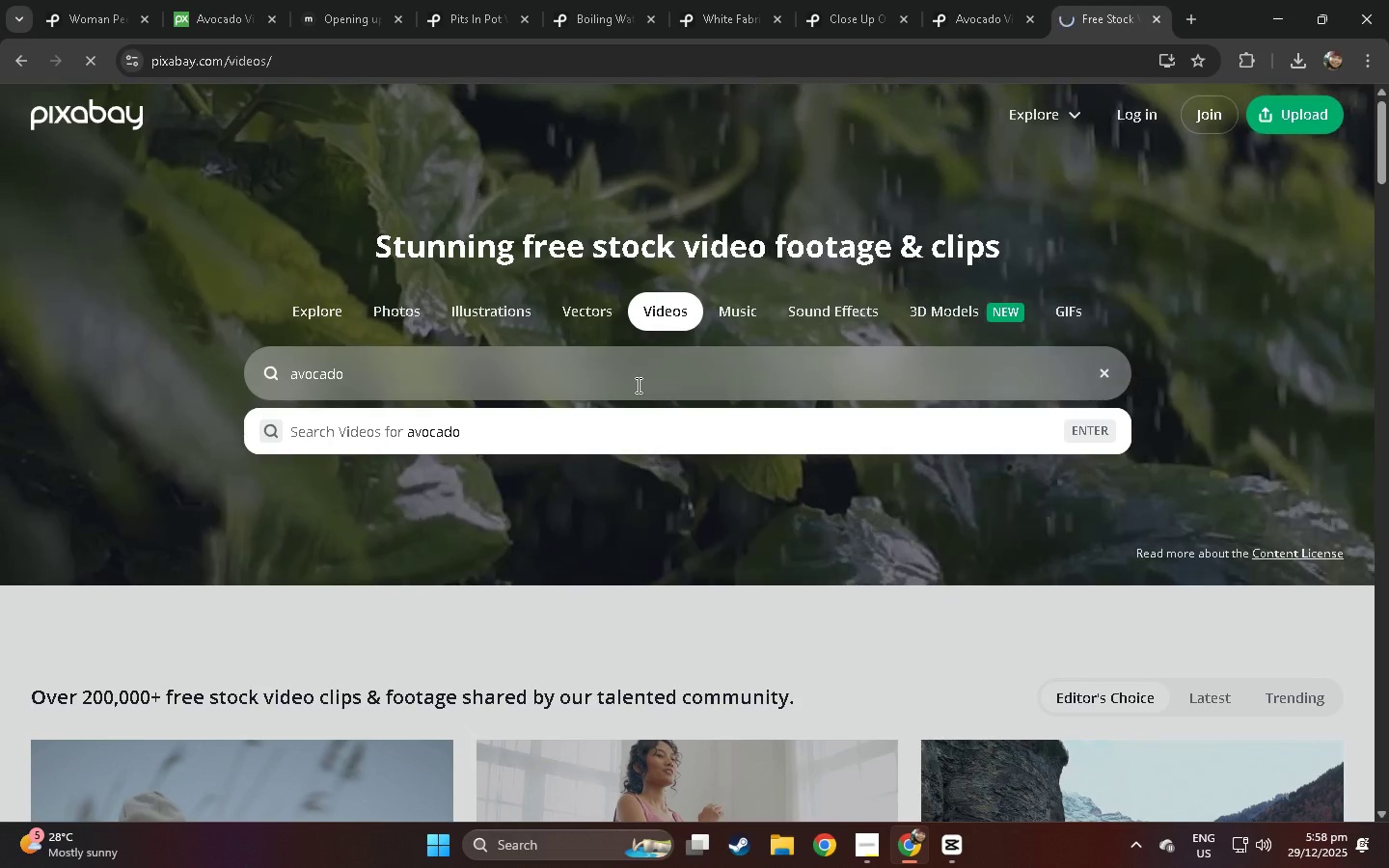 
key(Enter)
 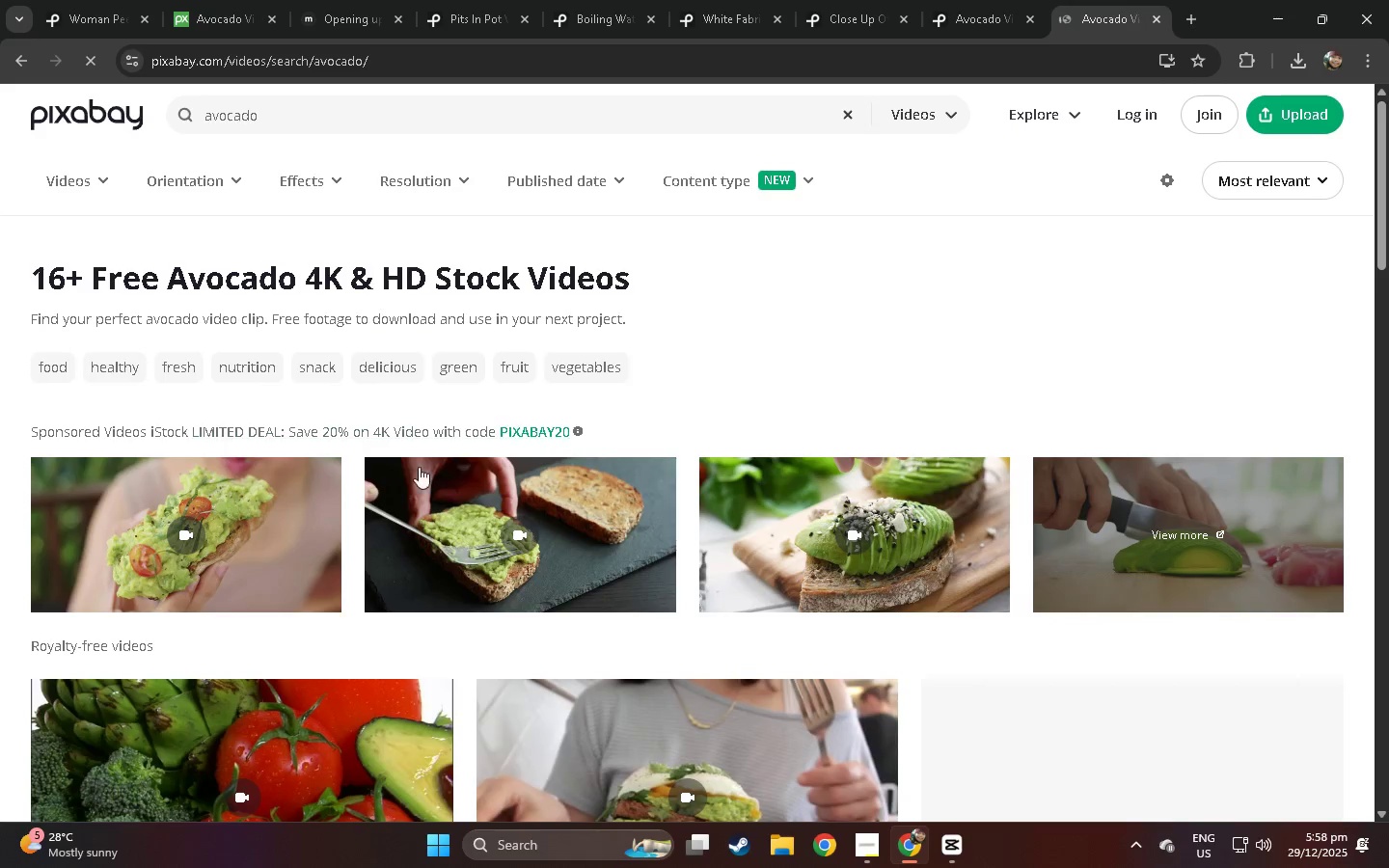 
scroll: coordinate [192, 465], scroll_direction: down, amount: 44.0
 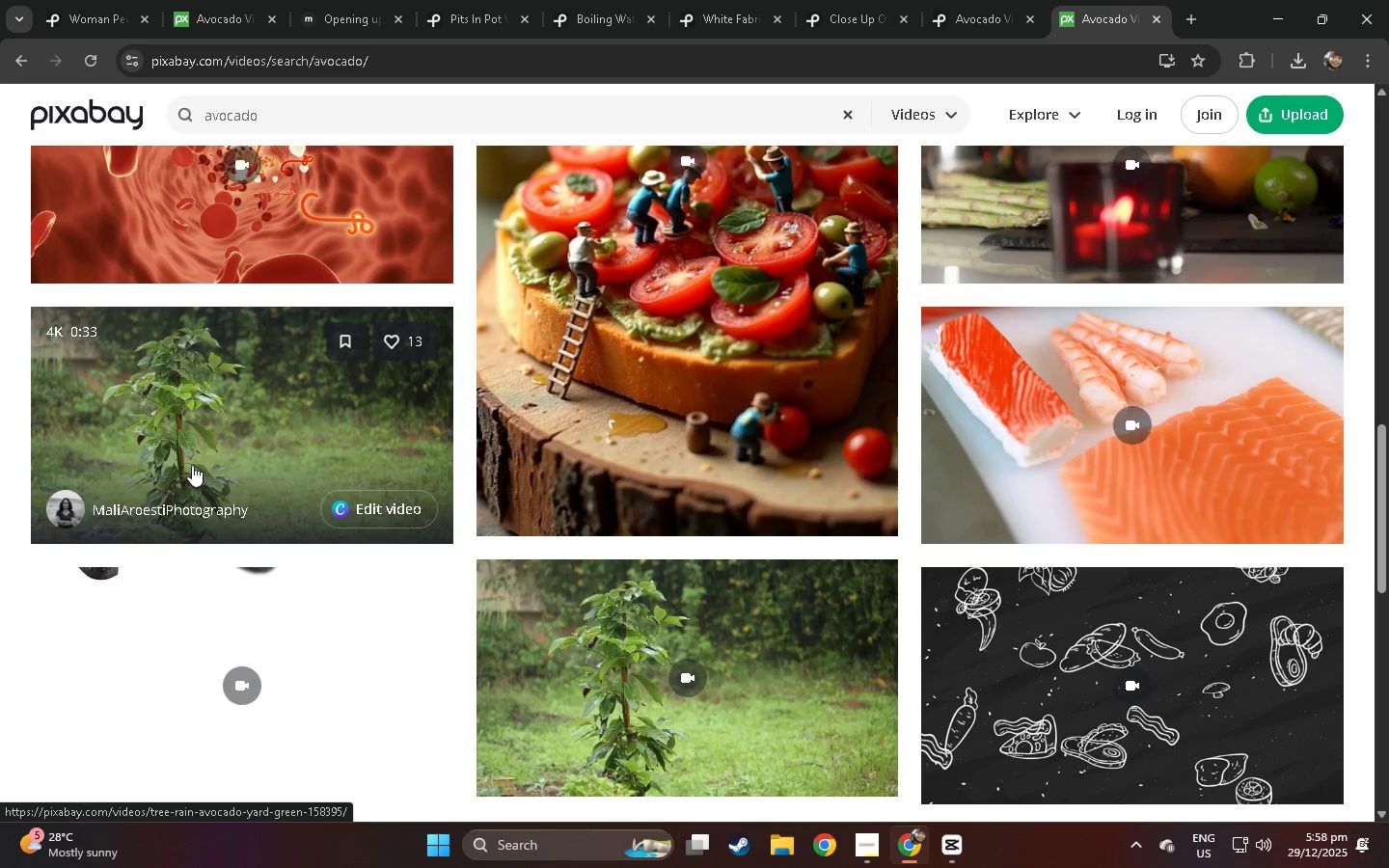 
scroll: coordinate [1126, 325], scroll_direction: up, amount: 38.0
 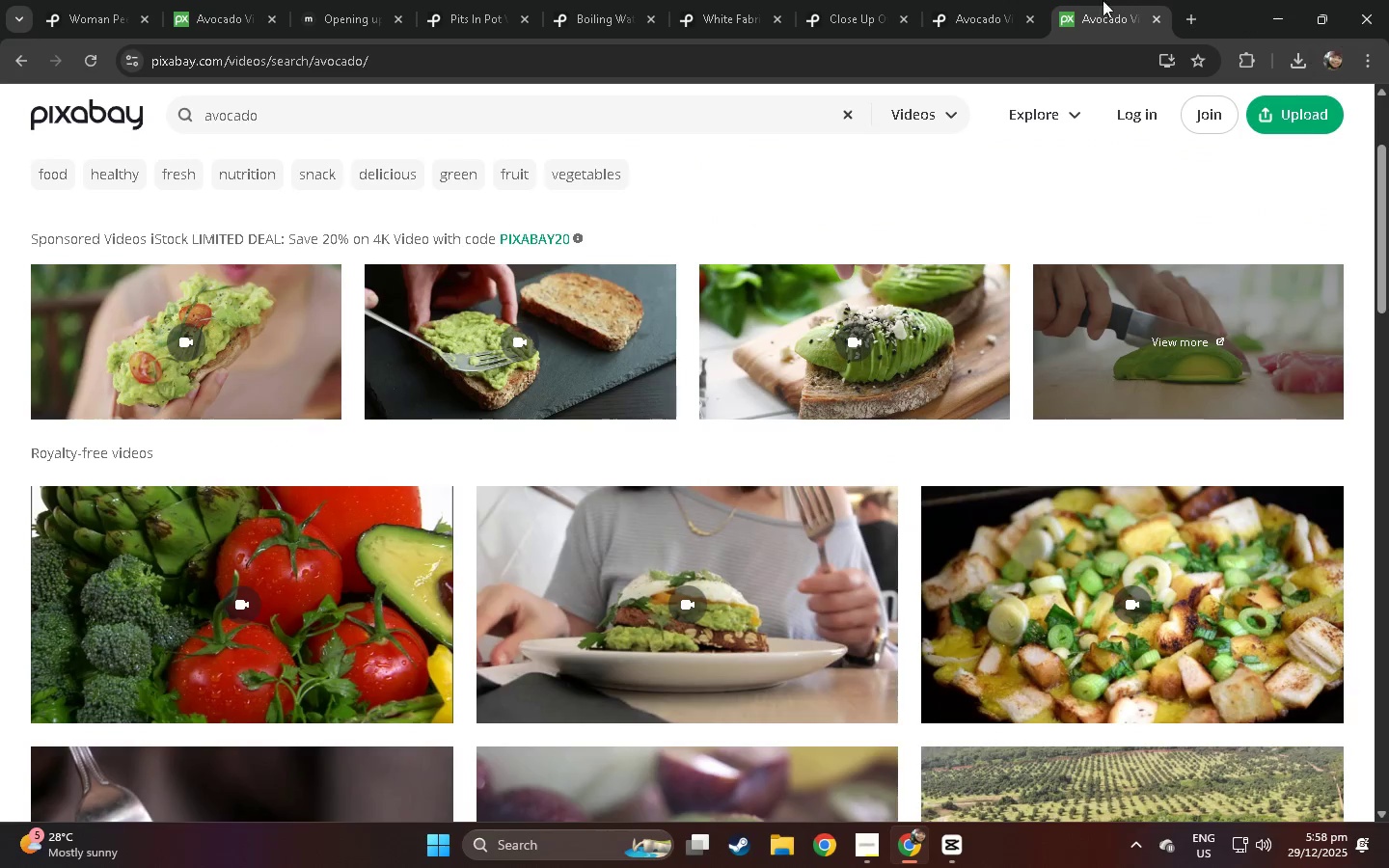 
left_click([970, 0])
 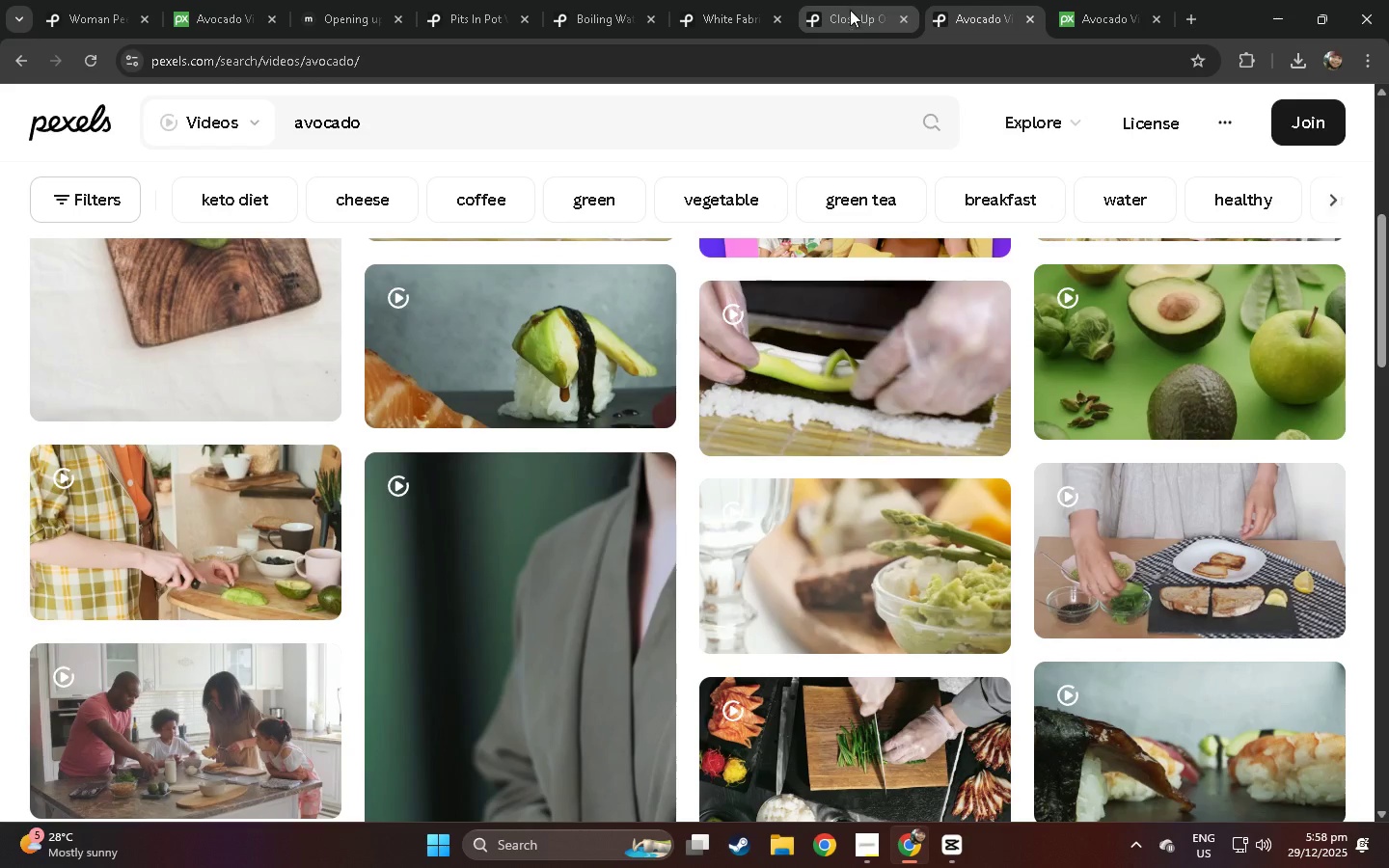 
scroll: coordinate [784, 258], scroll_direction: up, amount: 27.0
 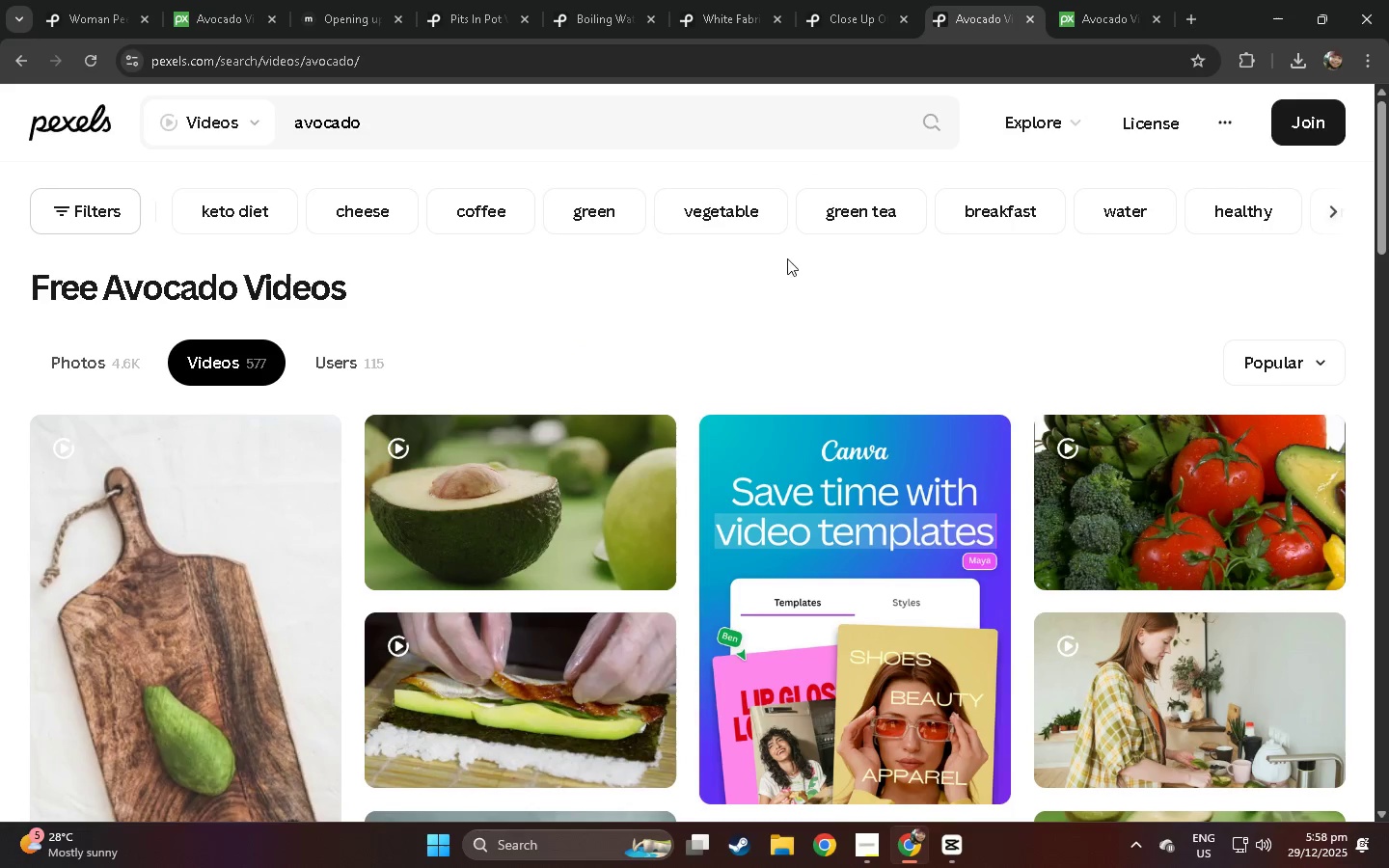 
wait(5.9)
 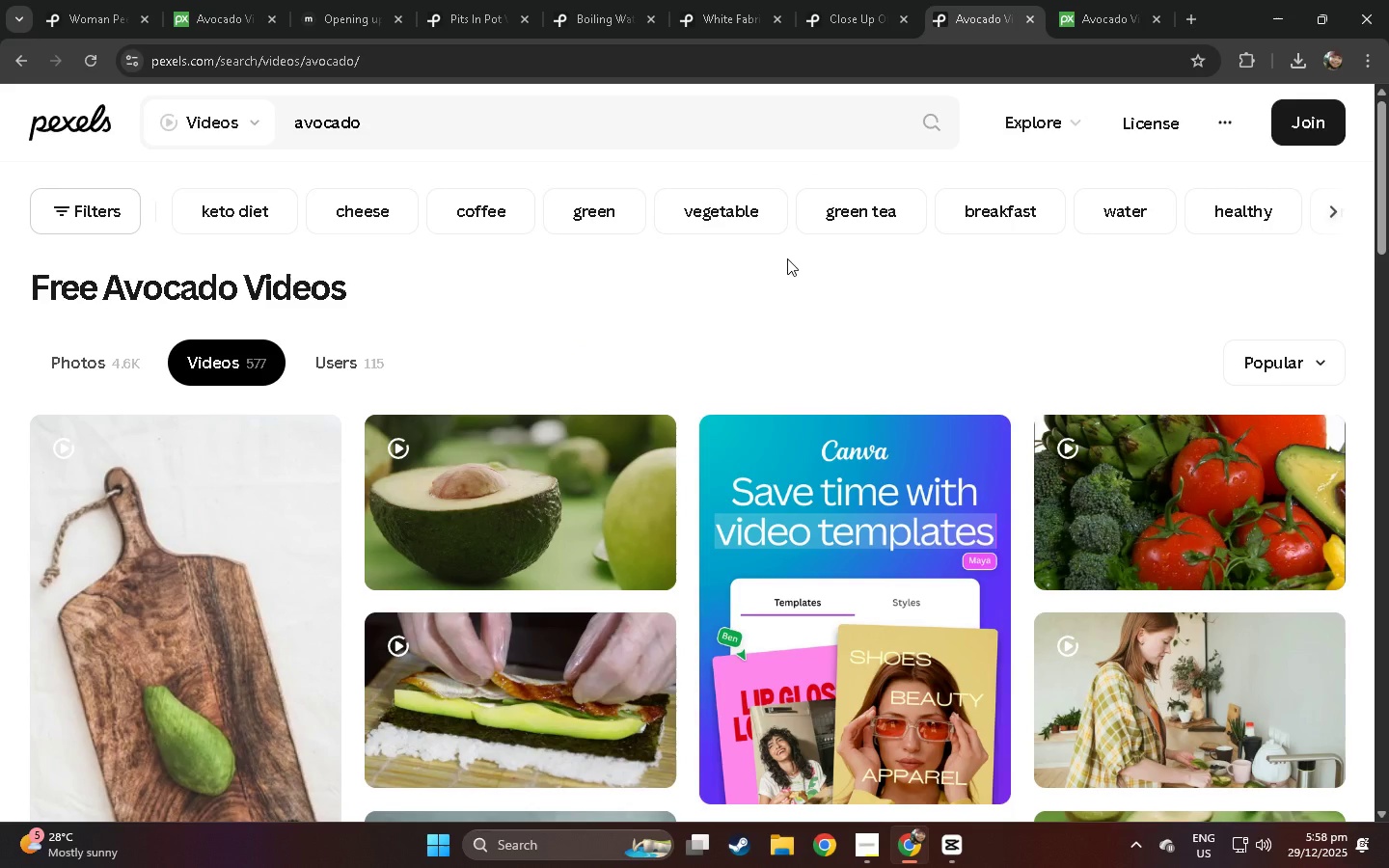 
key(Control+ControlLeft)
 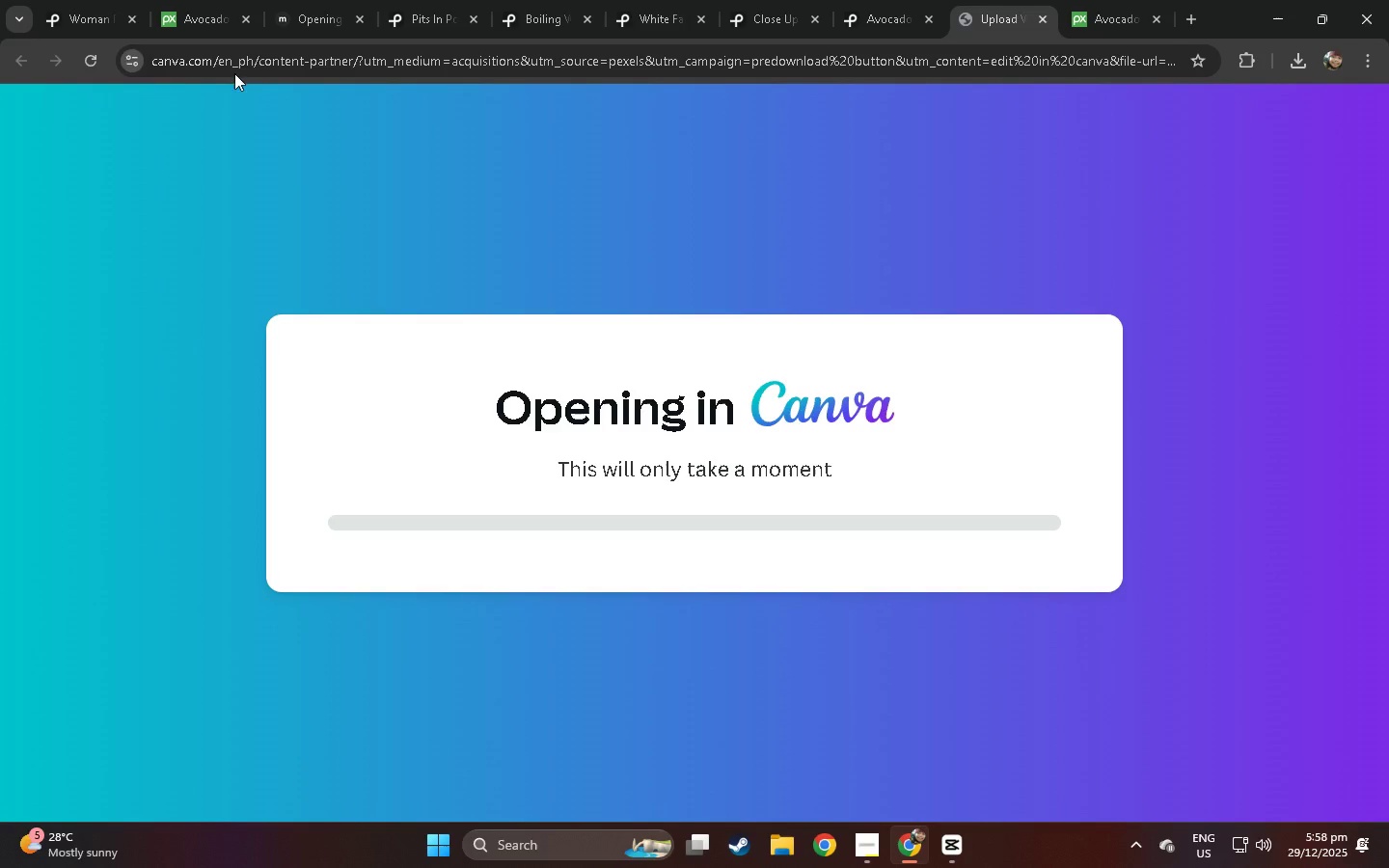 
key(Control+ControlLeft)
 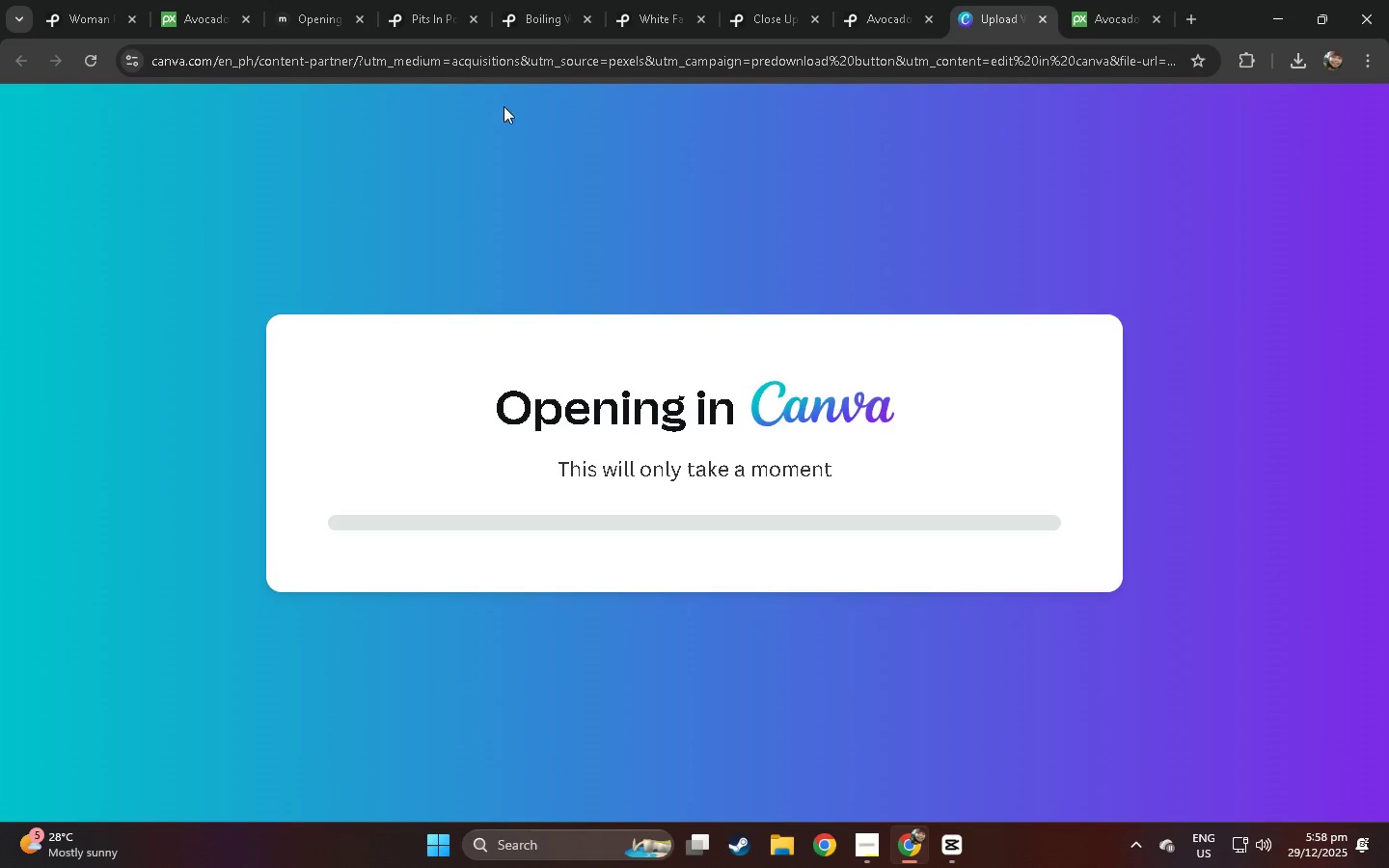 
key(Control+W)
 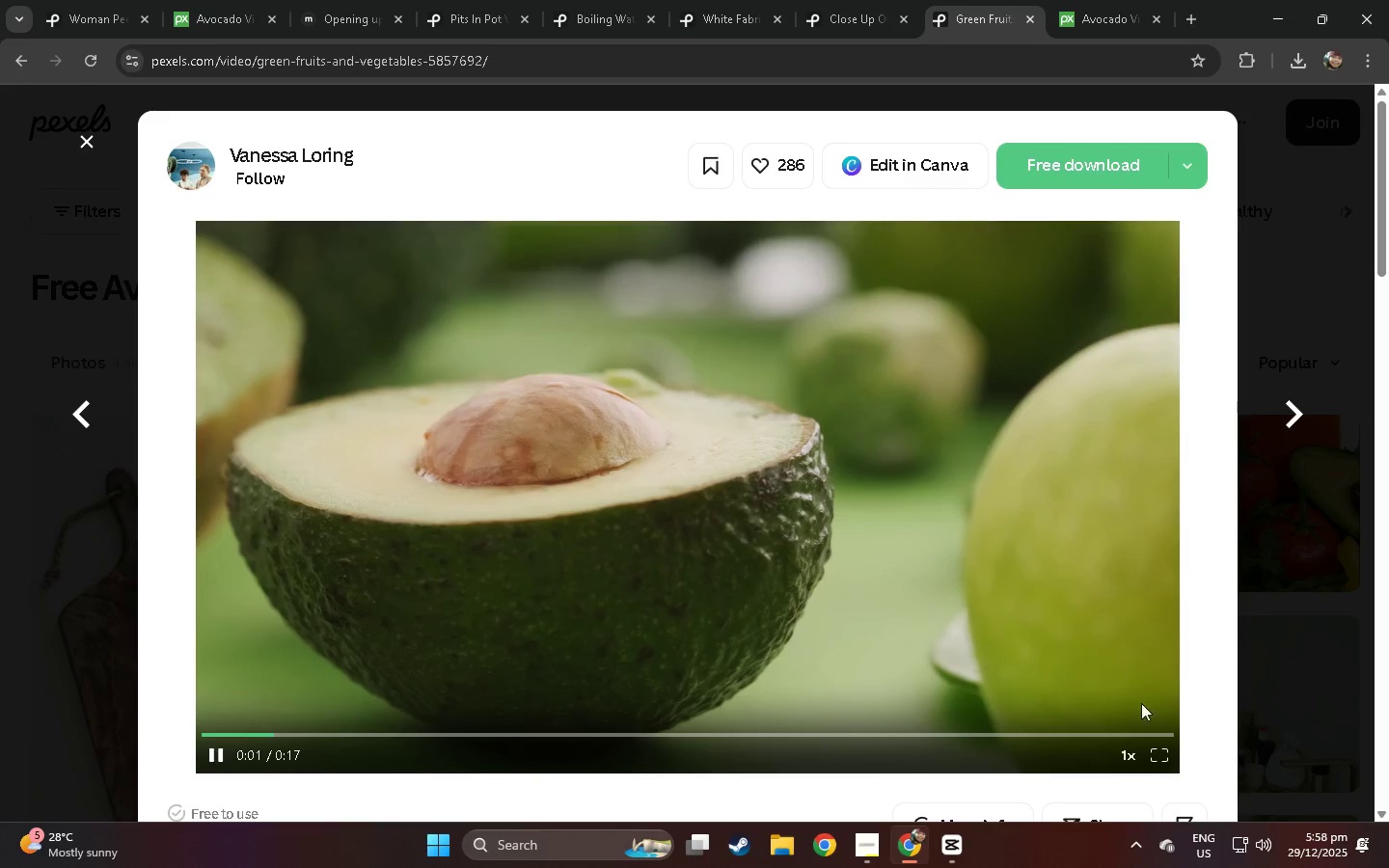 
left_click([1103, 181])
 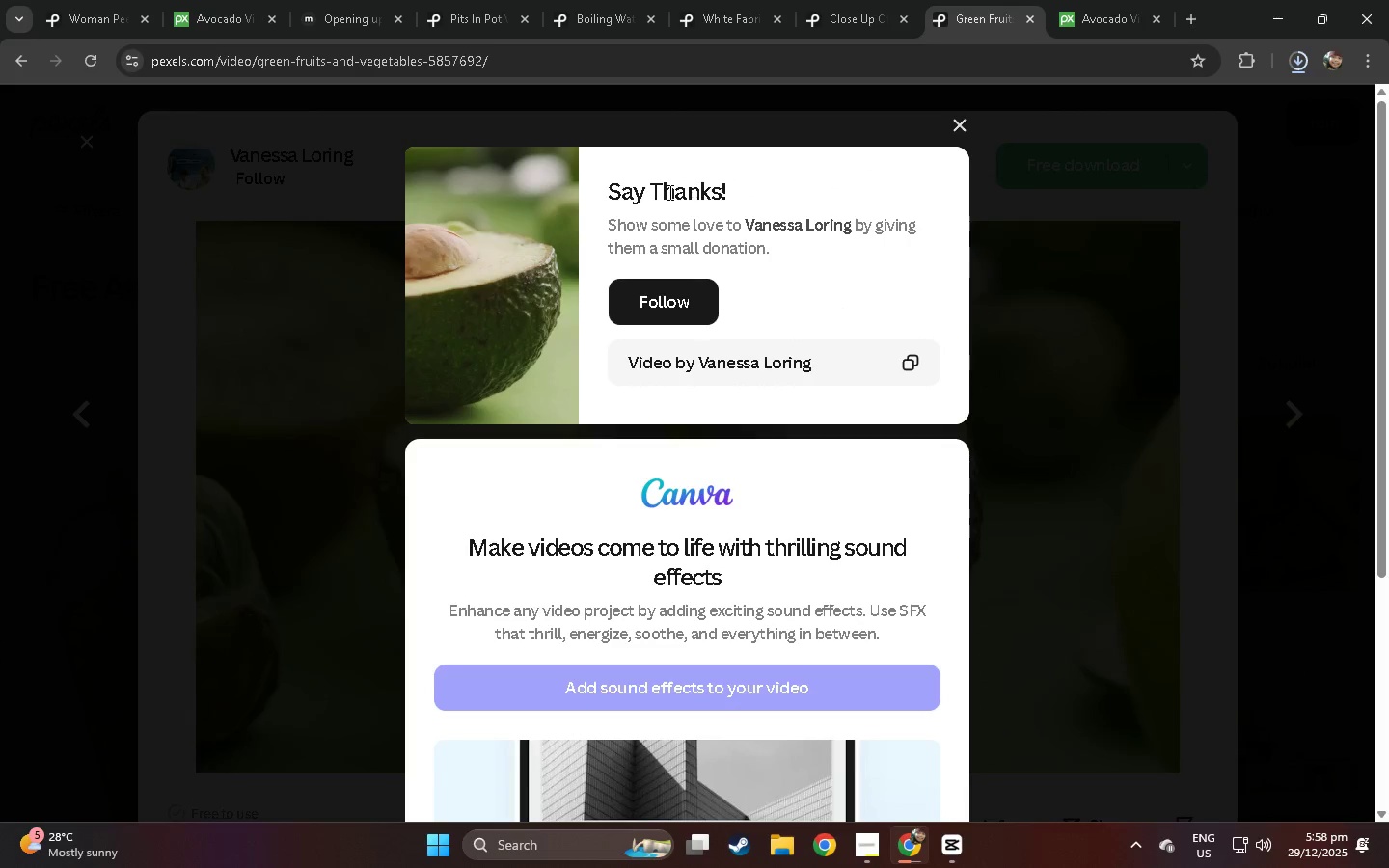 
wait(10.91)
 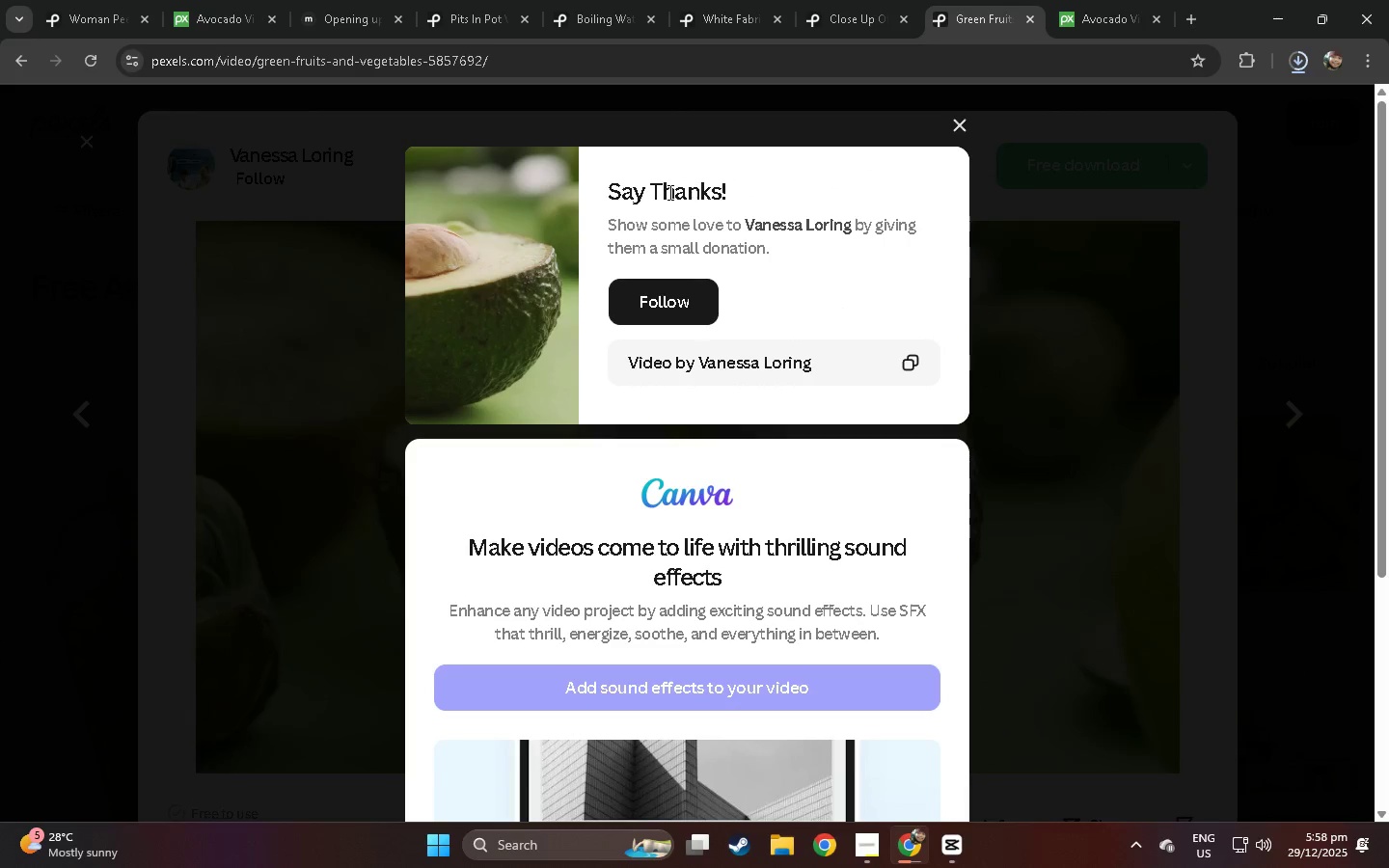 
double_click([247, 0])
 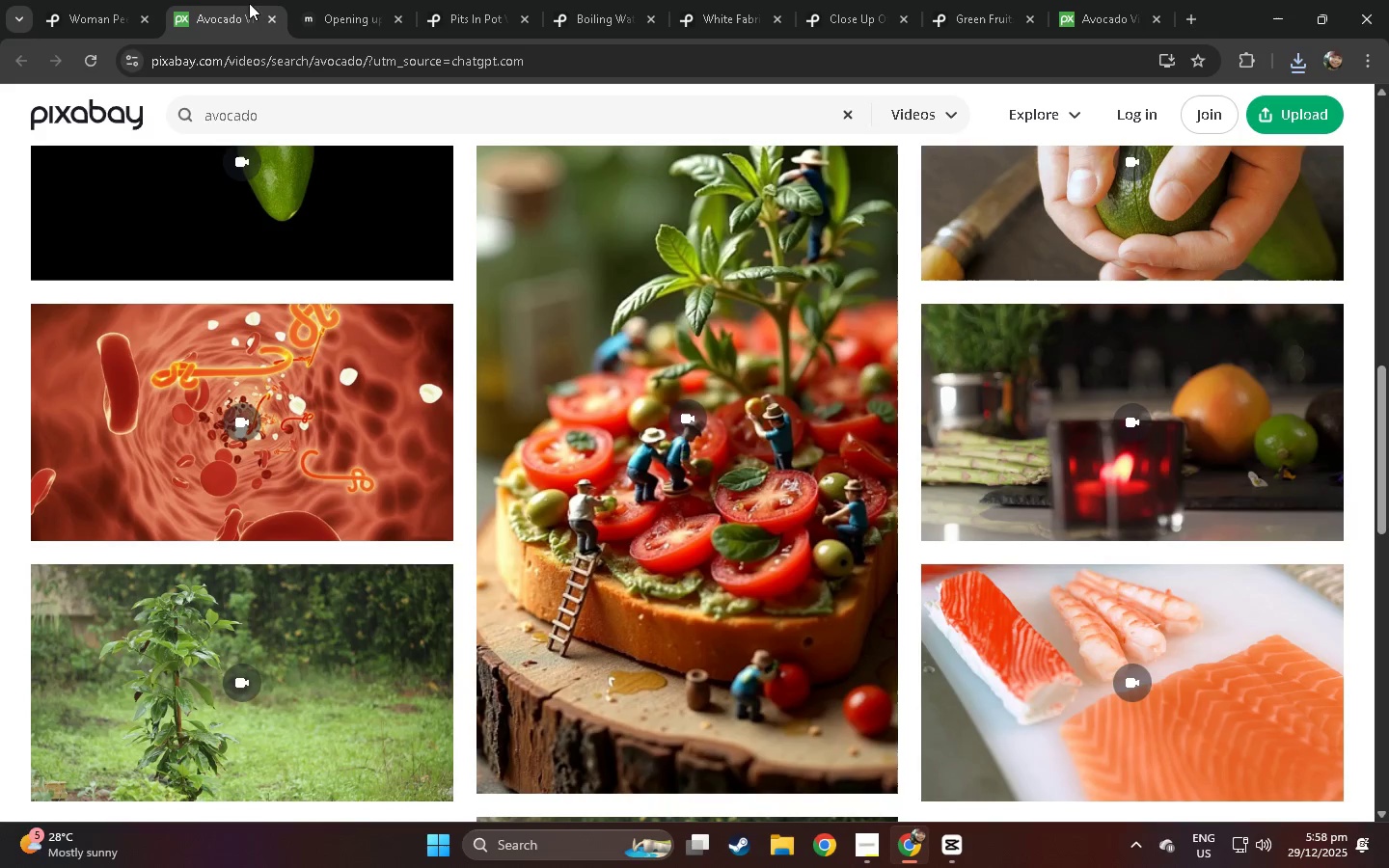 
triple_click([368, 0])
 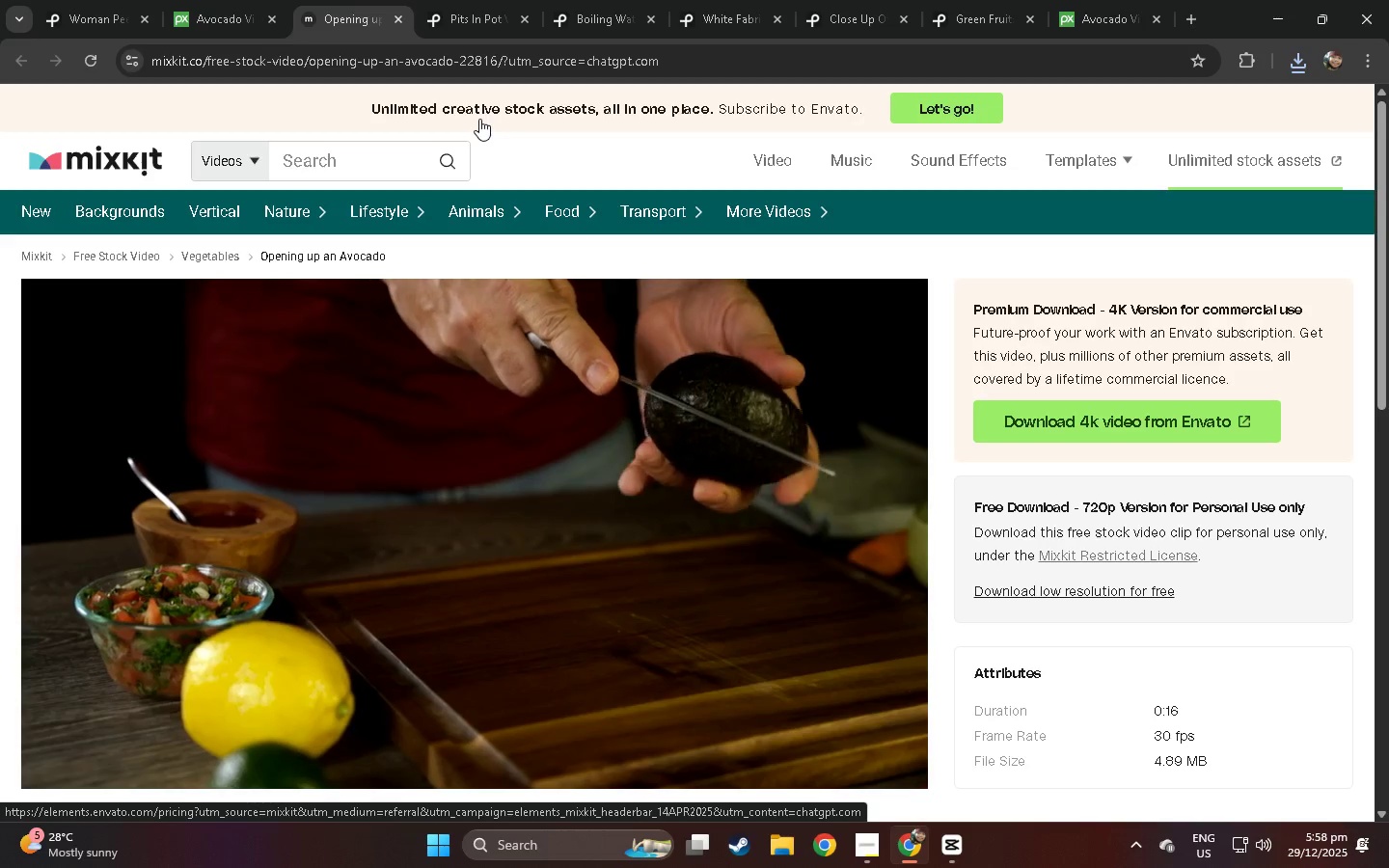 
wait(5.83)
 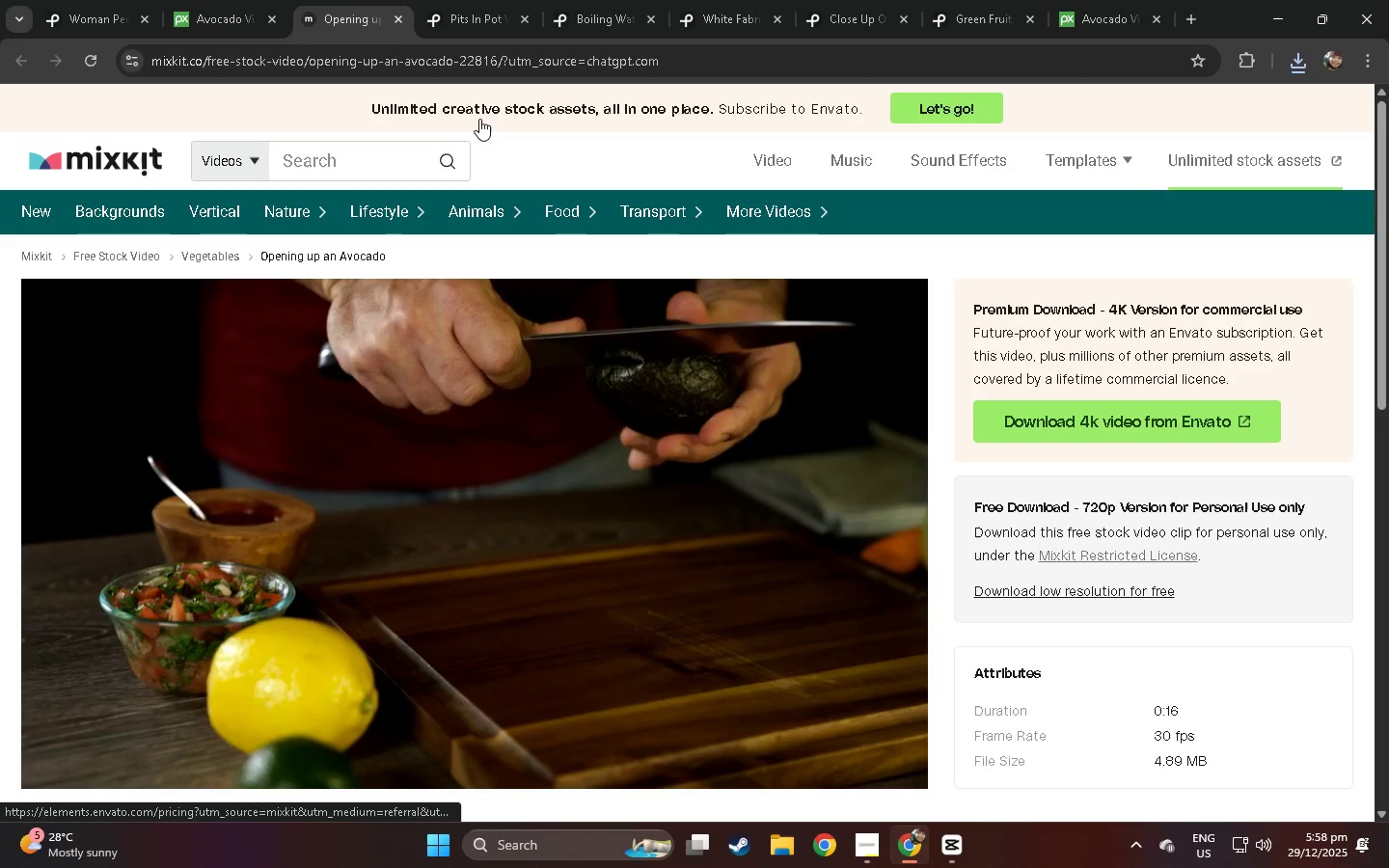 
left_click([215, 0])
 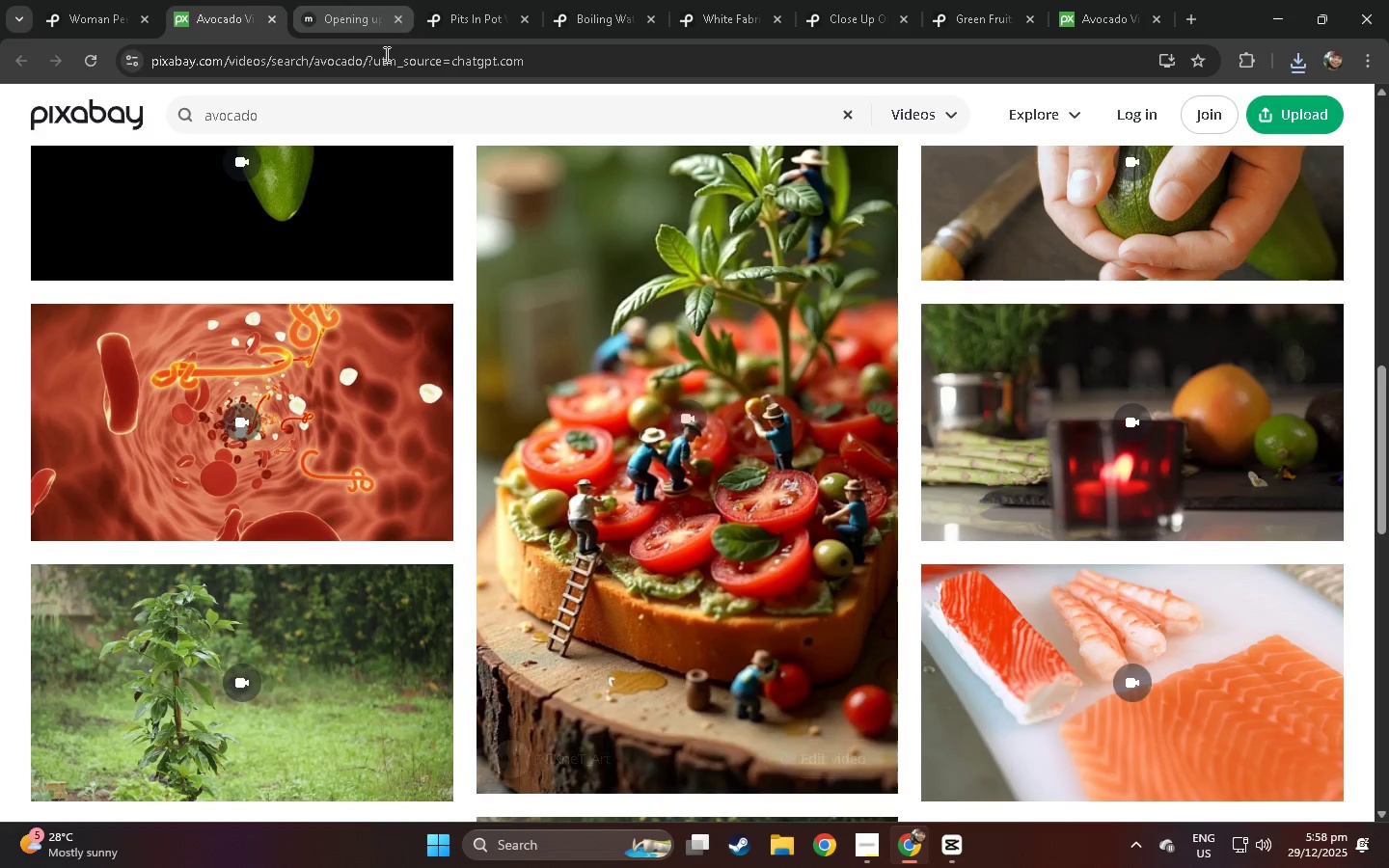 
scroll: coordinate [426, 256], scroll_direction: up, amount: 41.0
 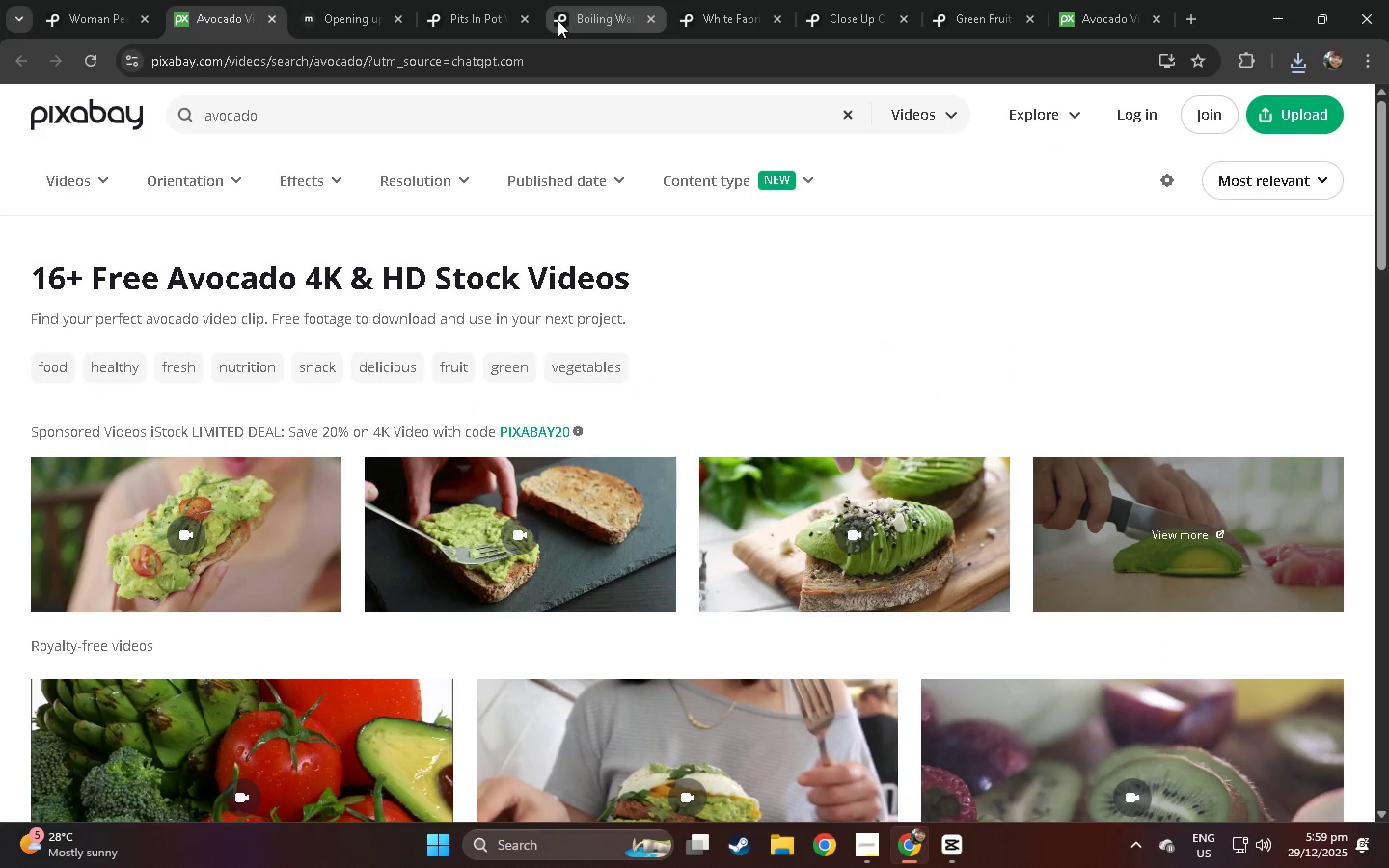 
left_click([462, 0])
 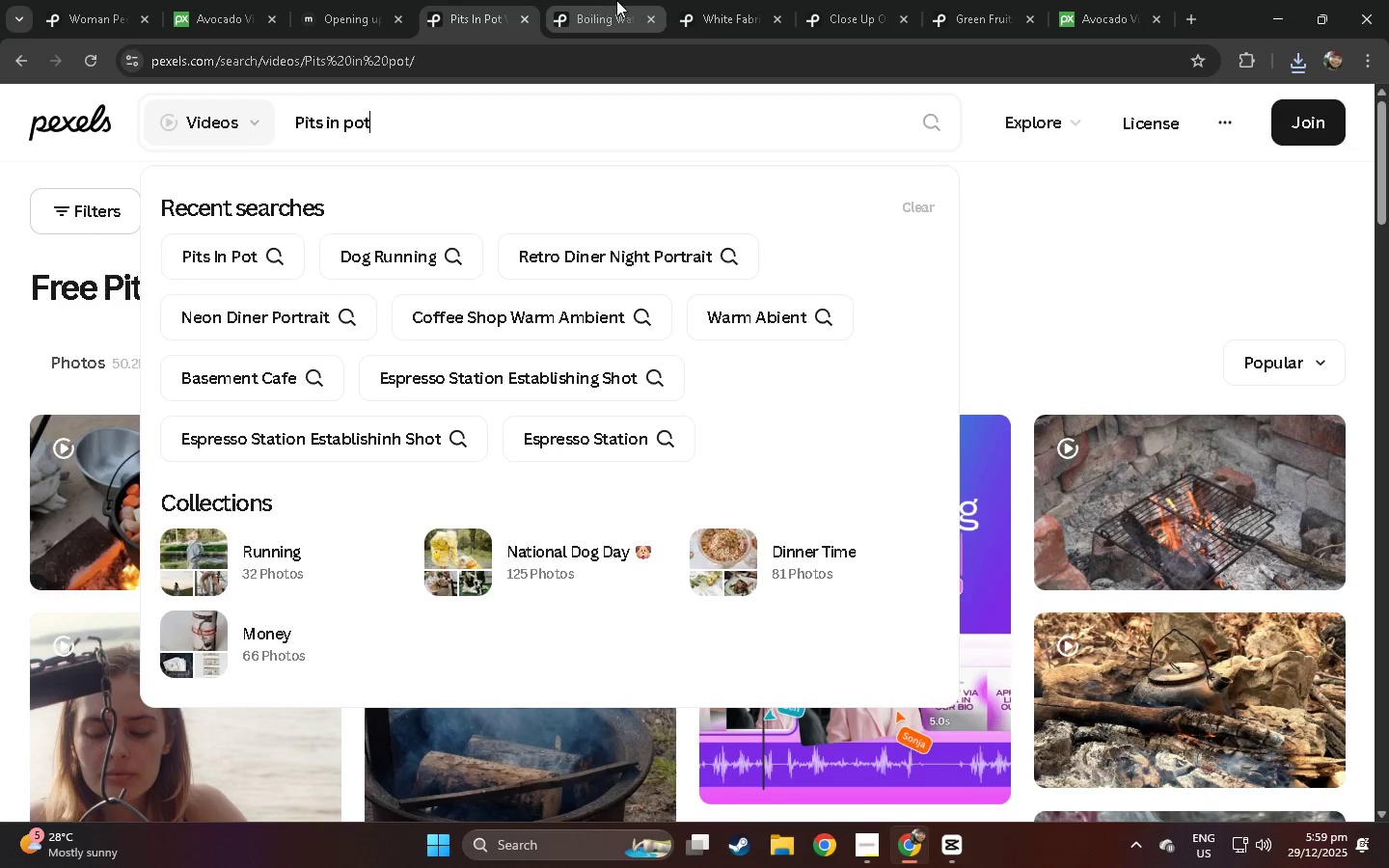 
double_click([718, 0])
 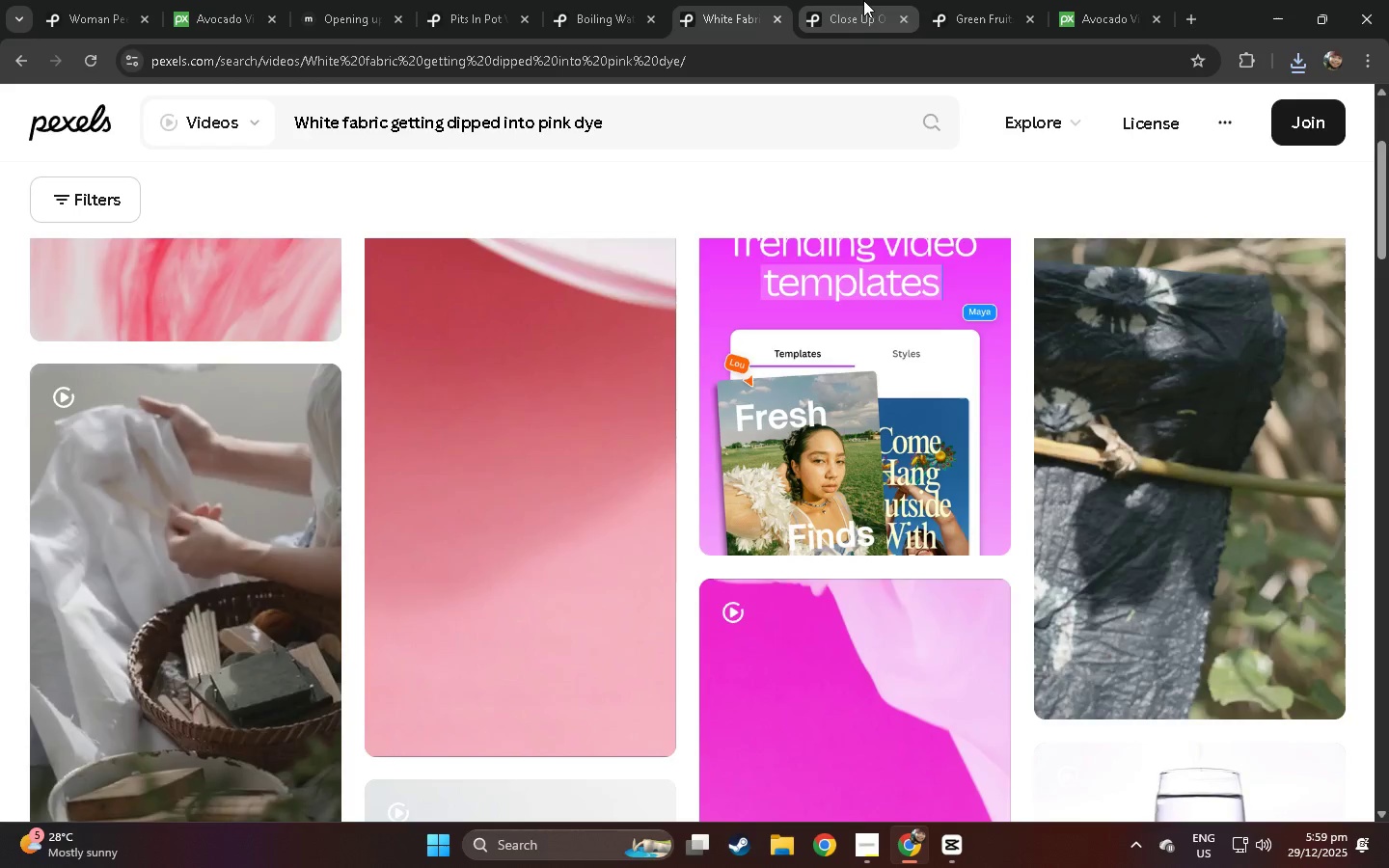 
triple_click([865, 0])
 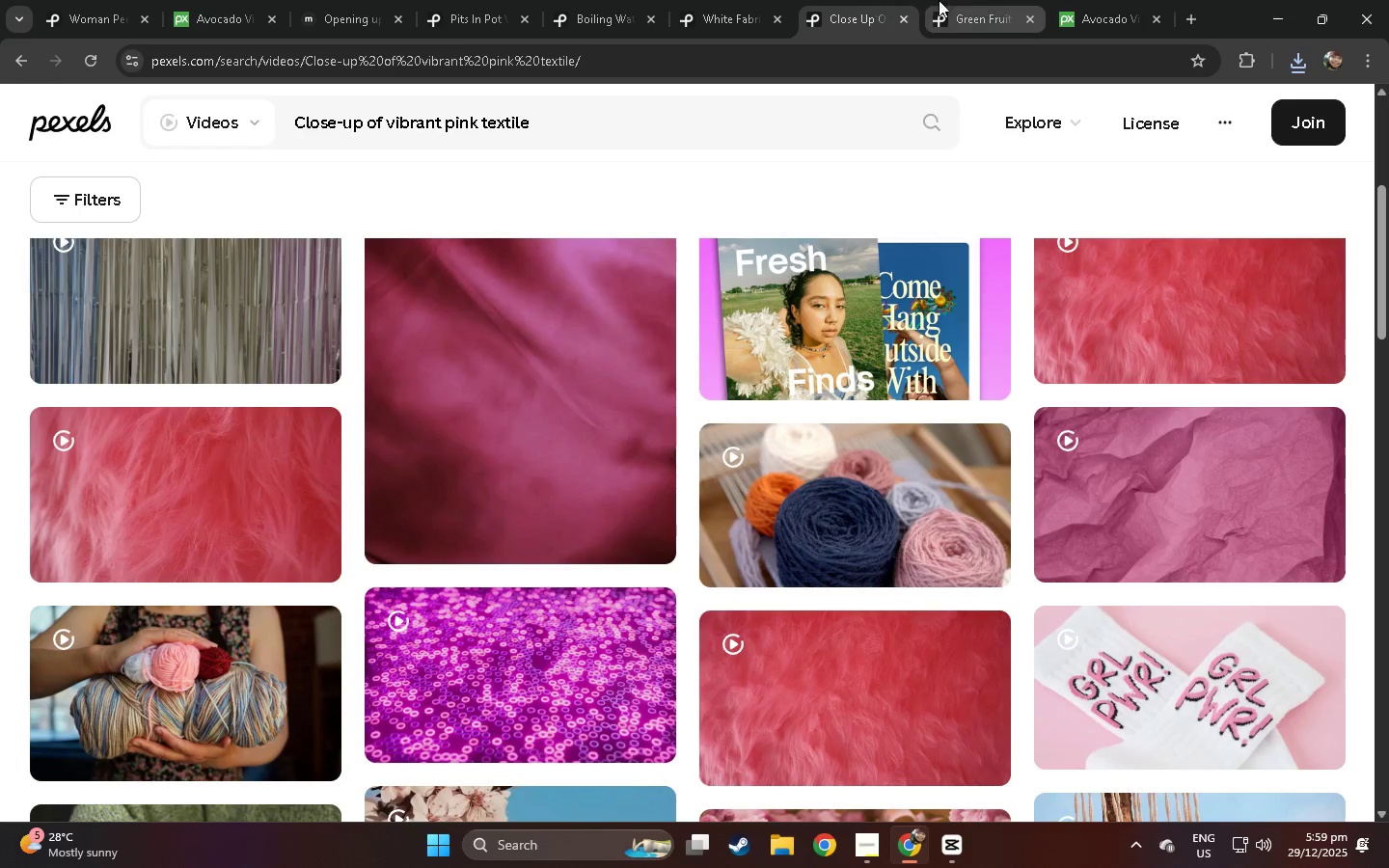 
left_click([993, 0])
 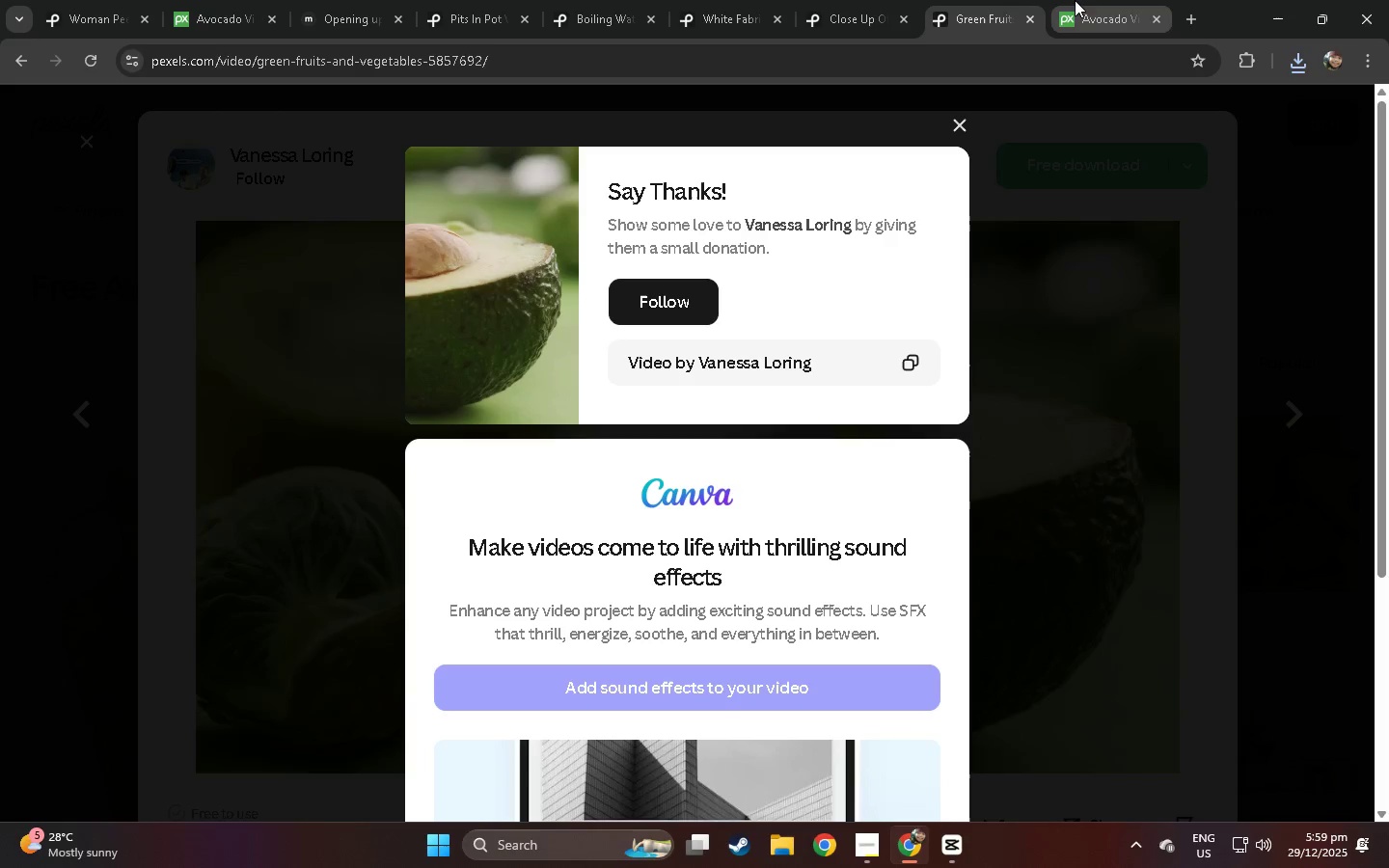 
left_click([1075, 0])
 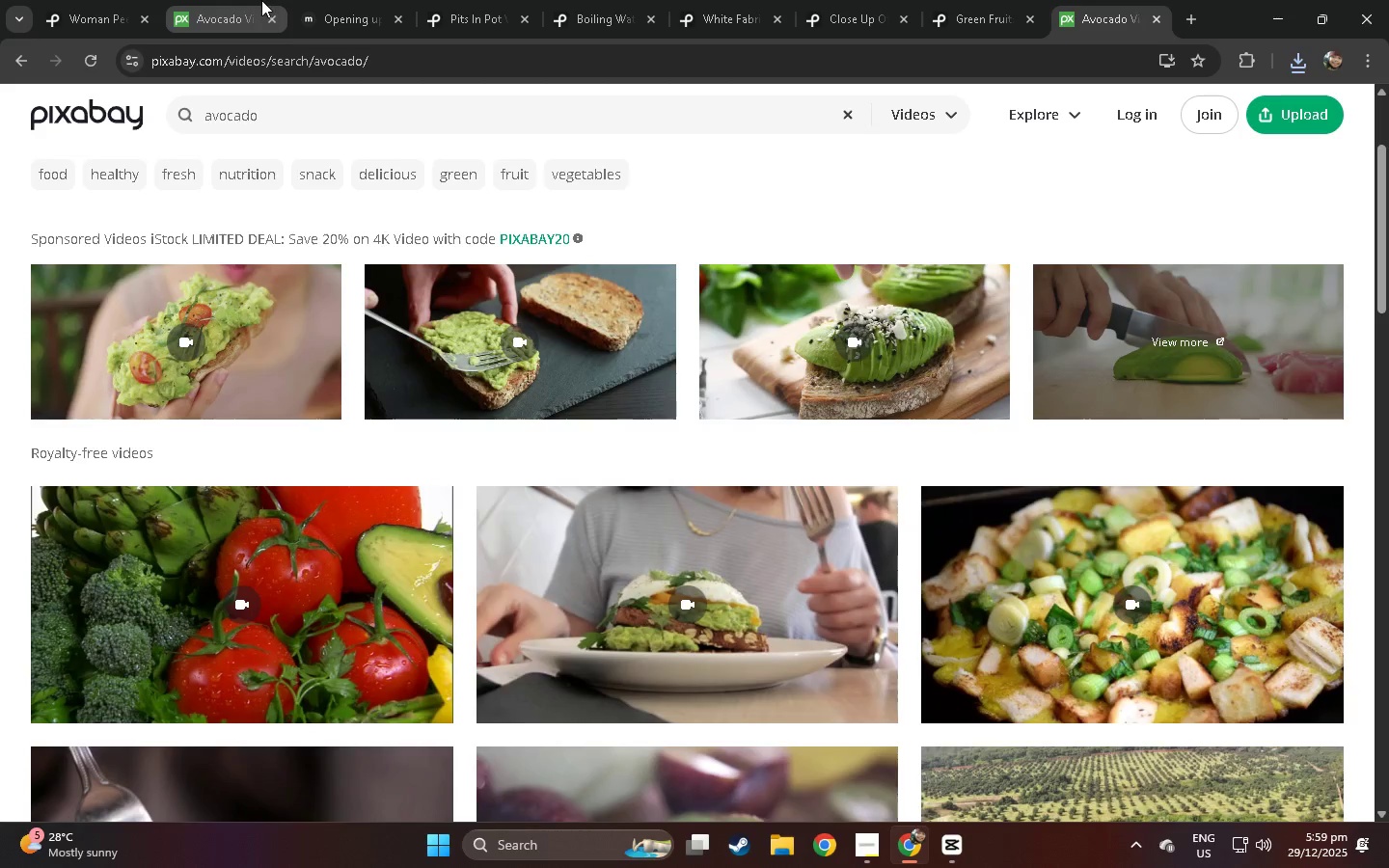 
left_click([257, 0])
 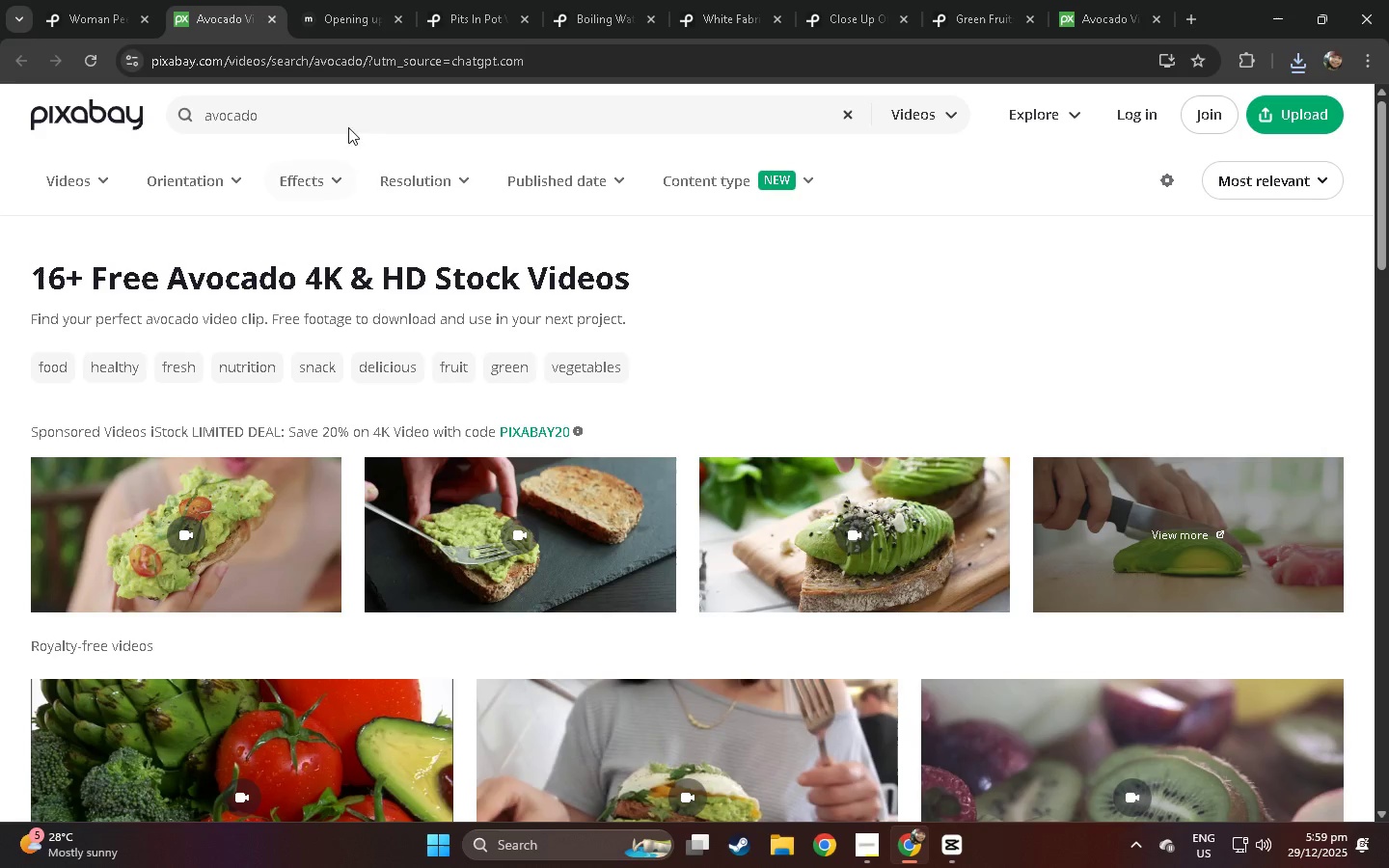 
left_click([370, 0])
 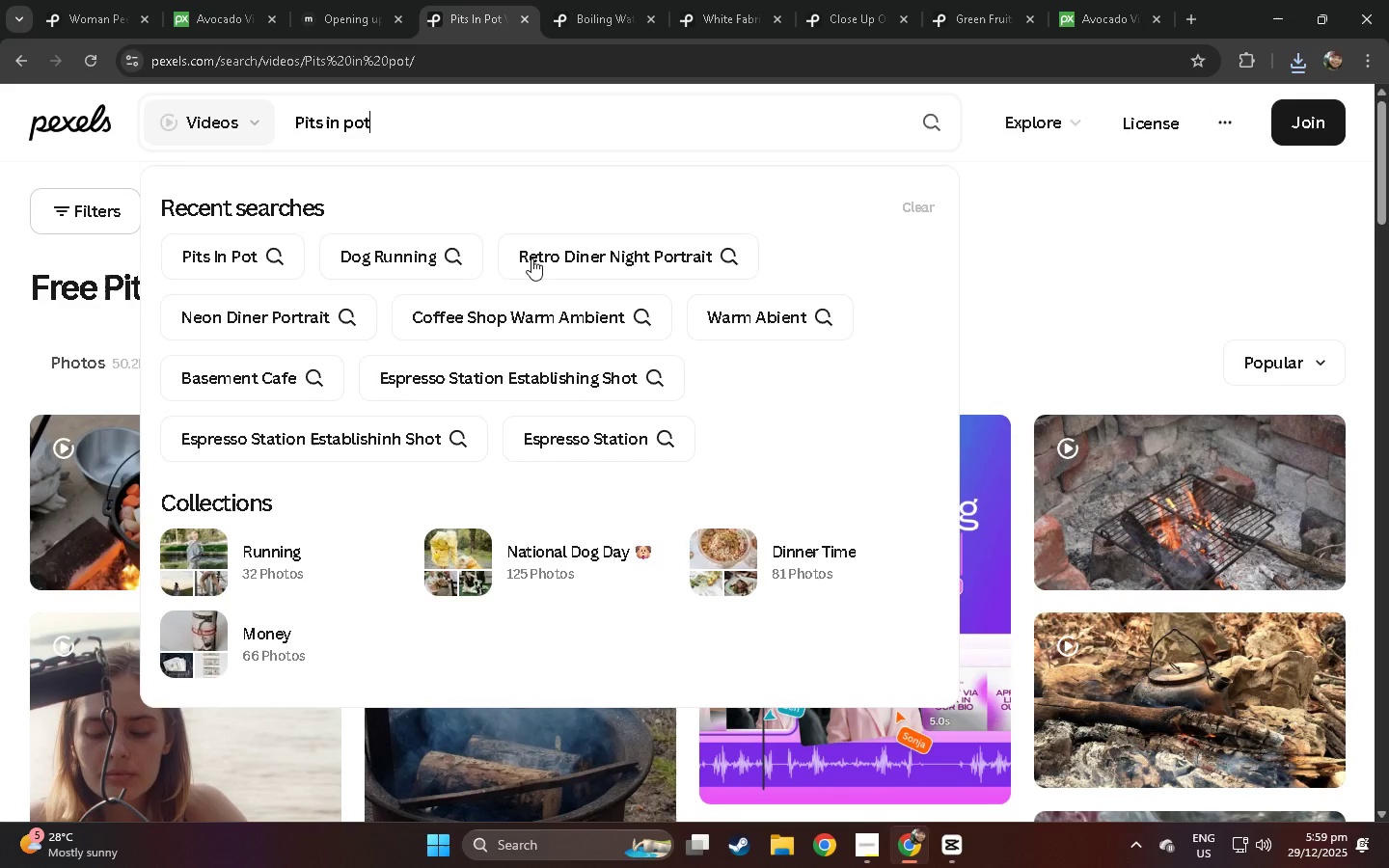 
left_click([0, 354])
 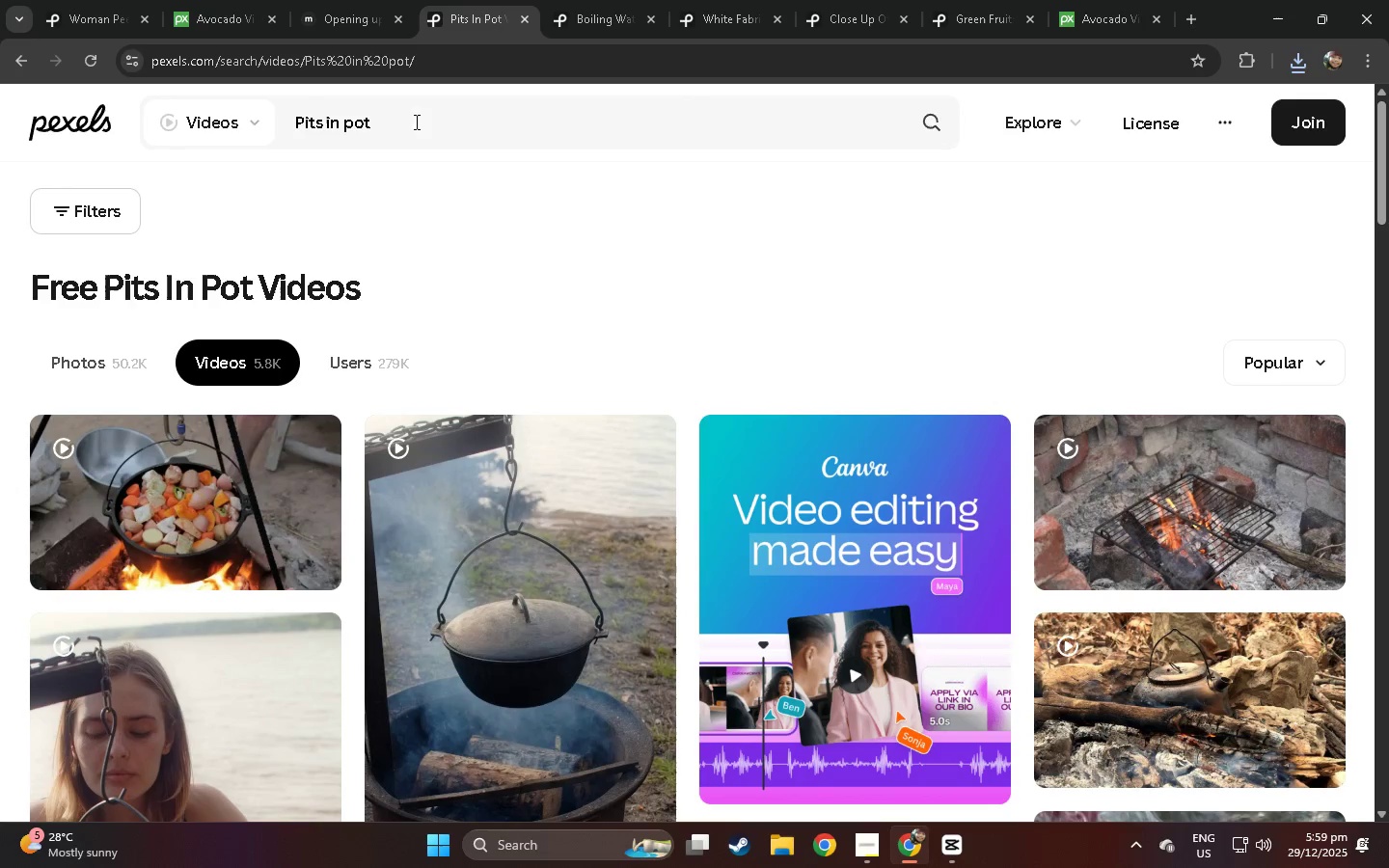 
left_click_drag(start_coordinate=[416, 114], to_coordinate=[156, 138])
 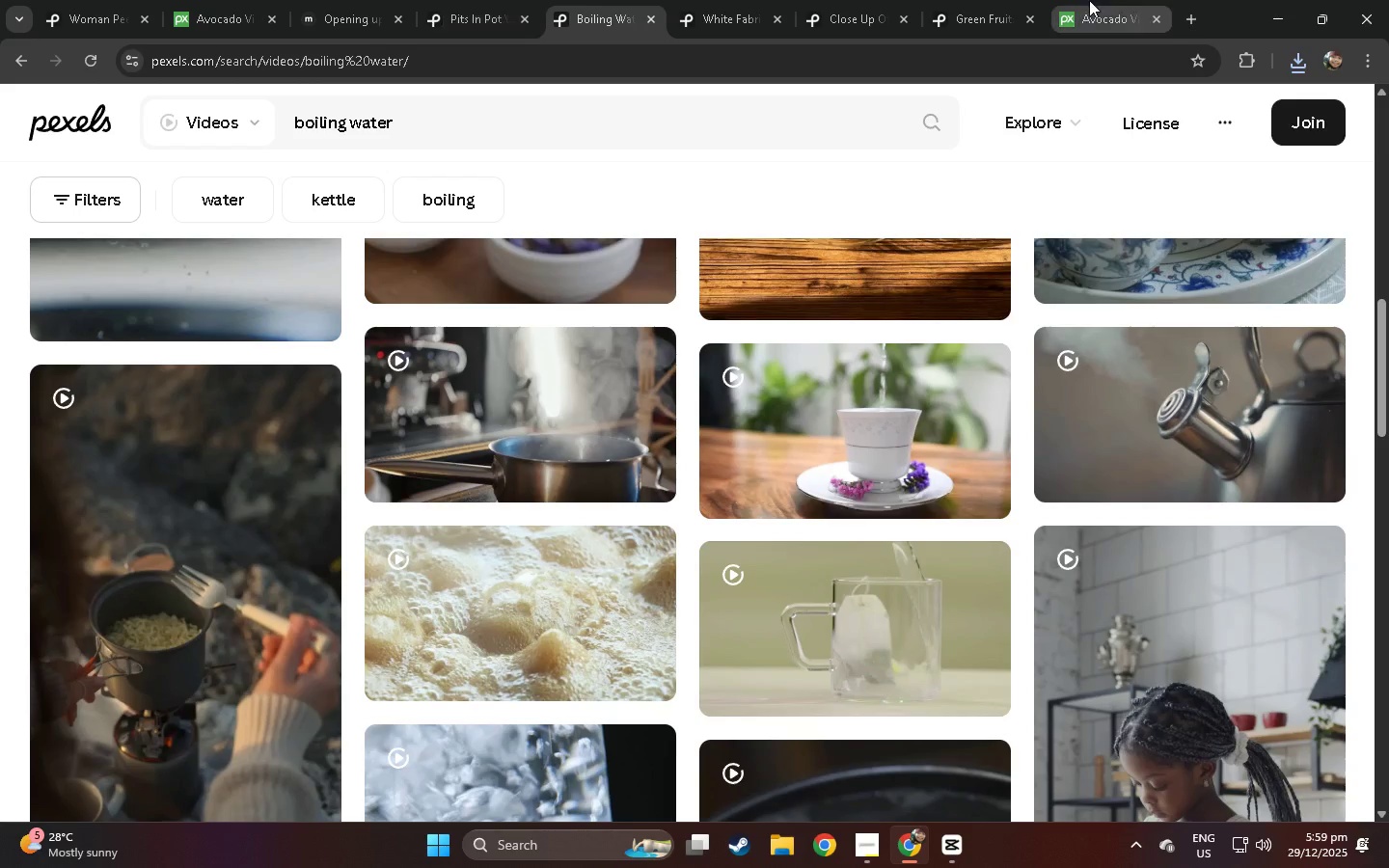 
left_click([1012, 0])
 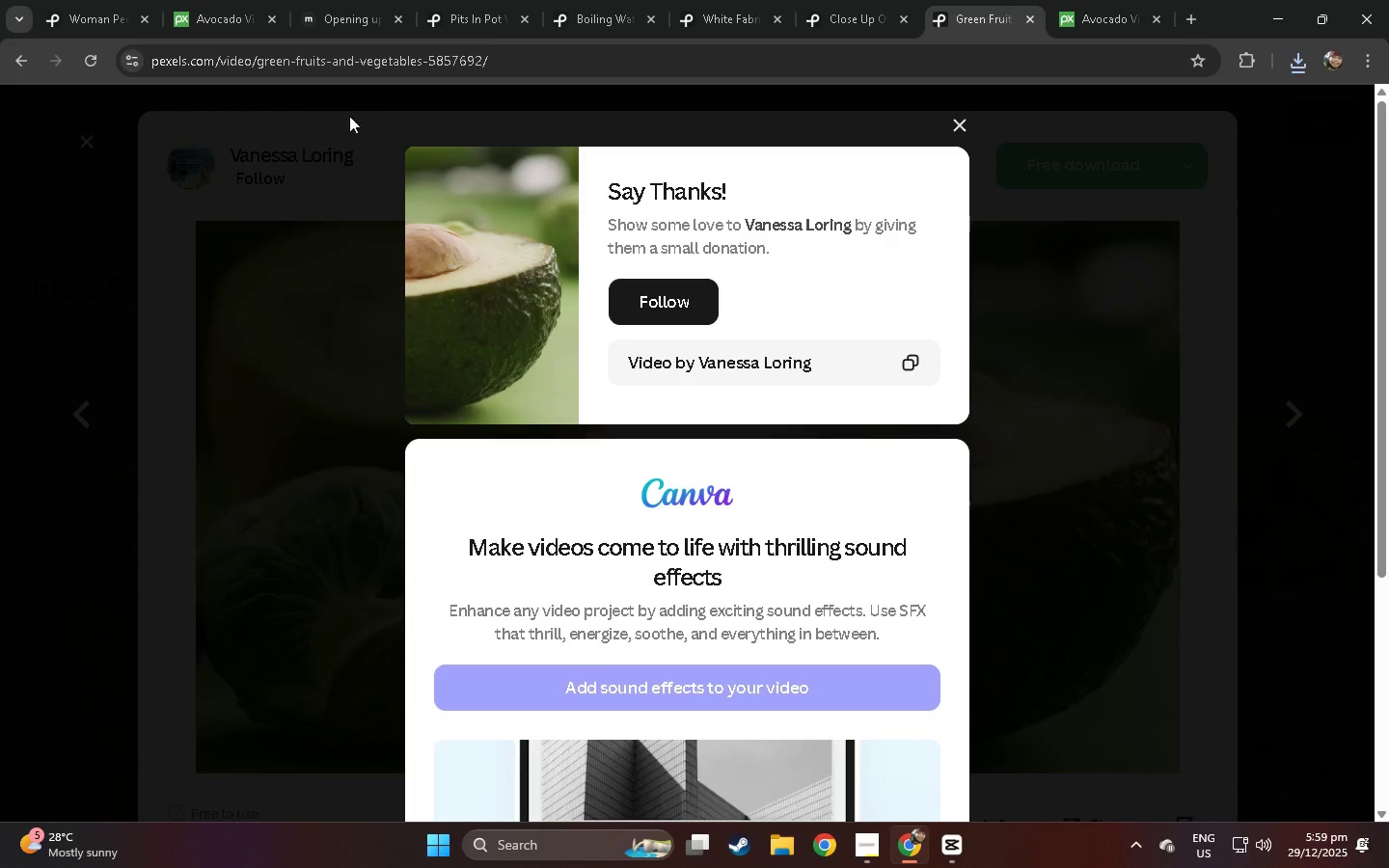 
left_click([412, 76])
 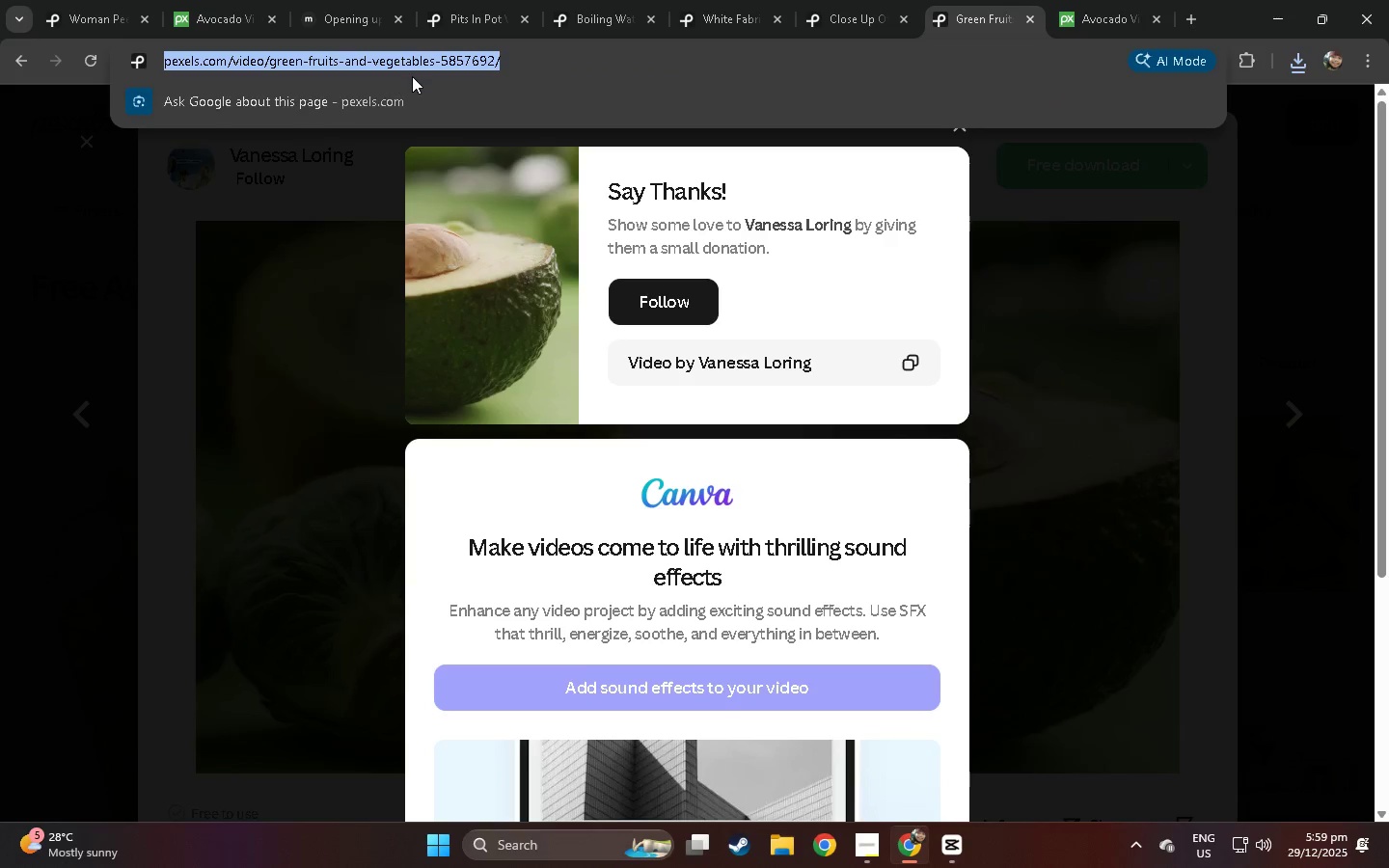 
left_click([242, 235])
 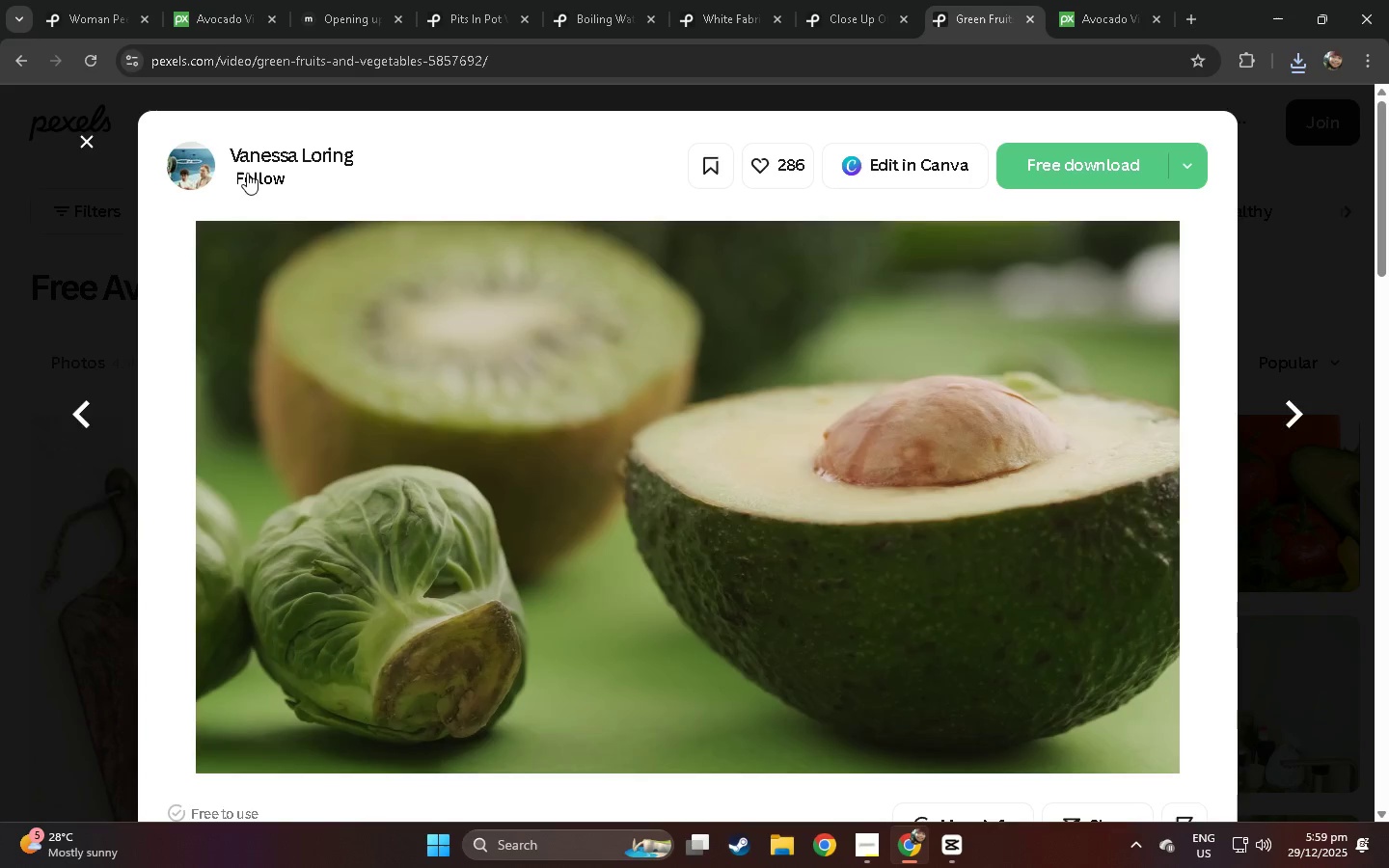 
left_click([68, 277])
 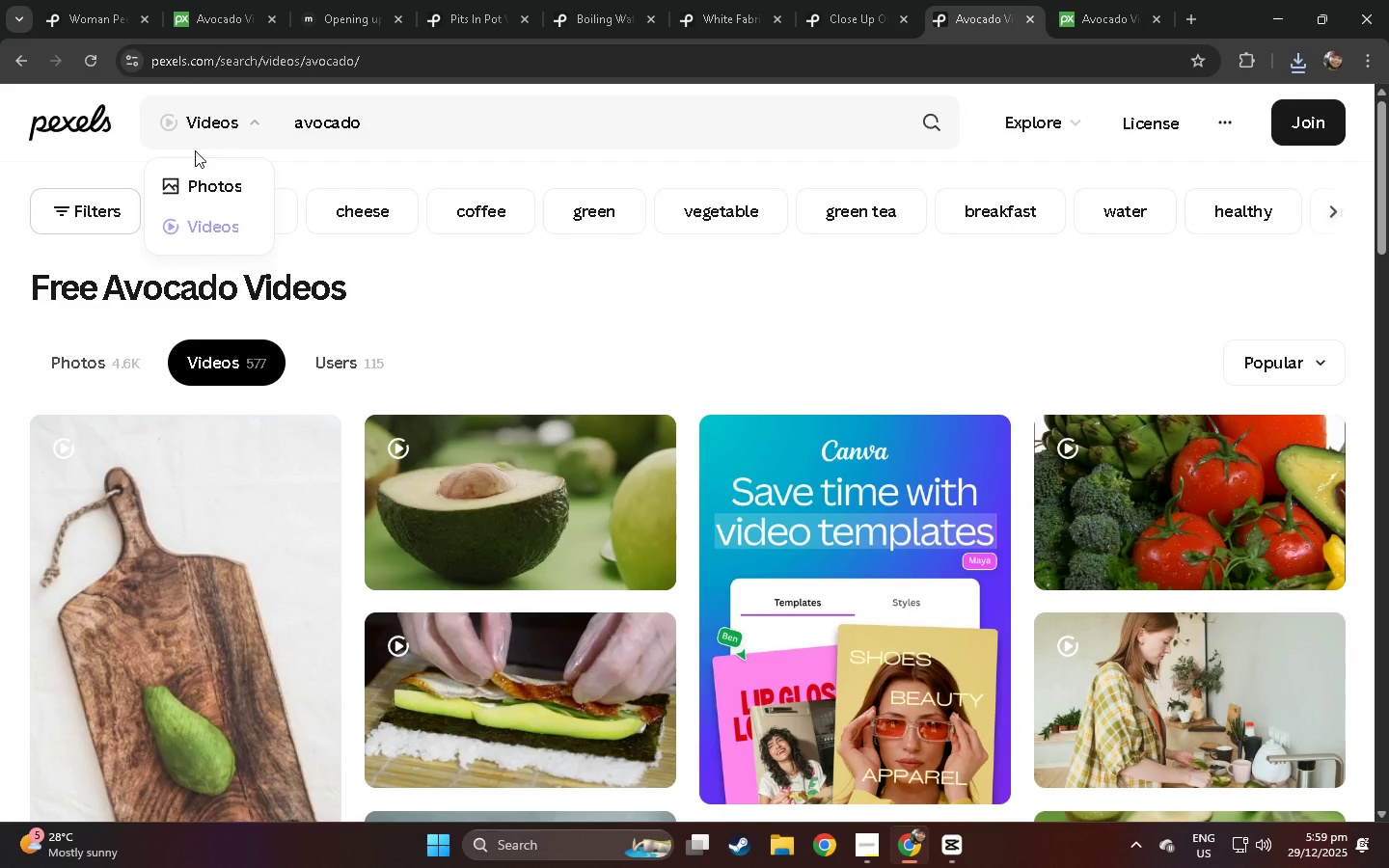 
wait(23.5)
 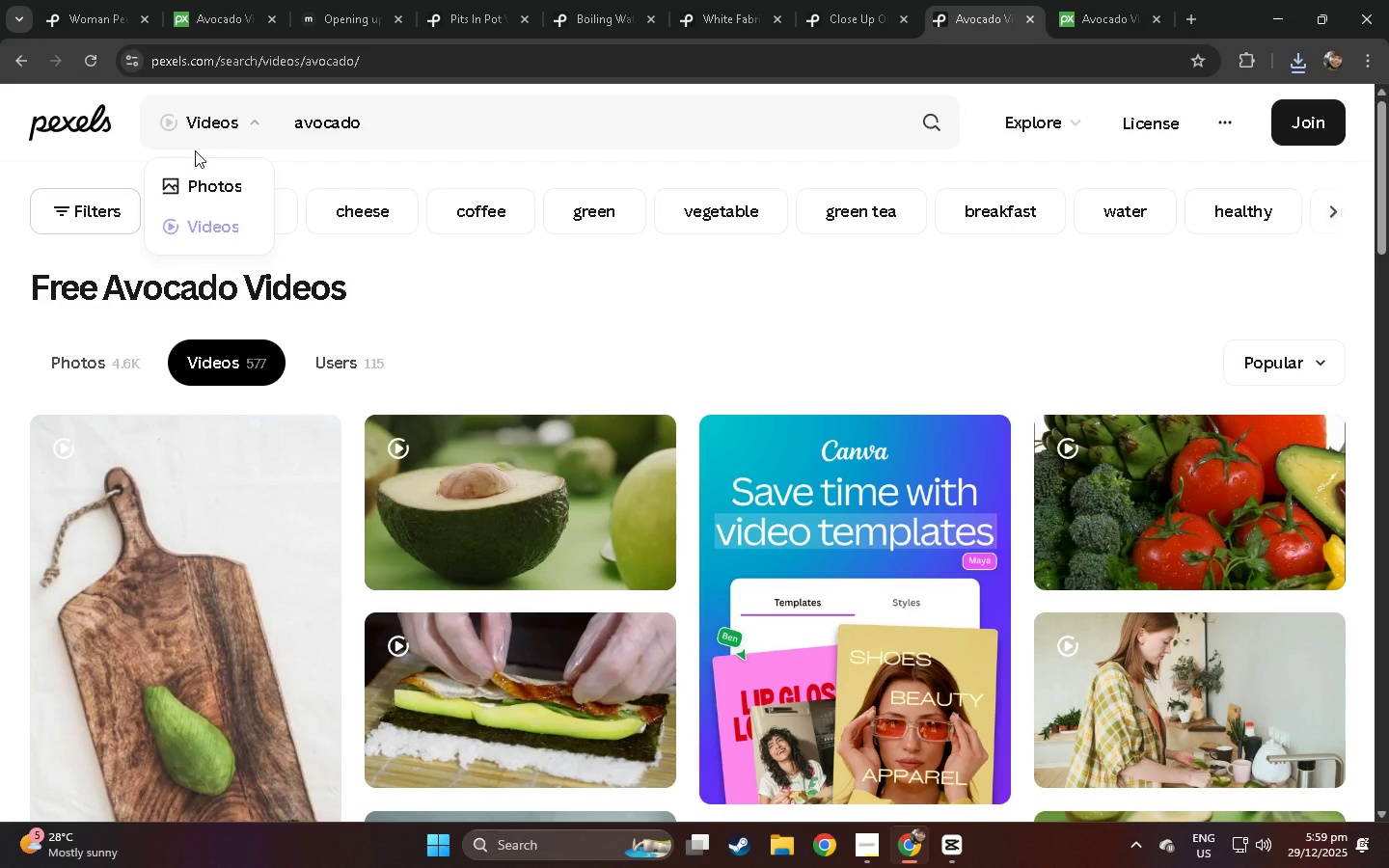 
mouse_move([245, 0])
 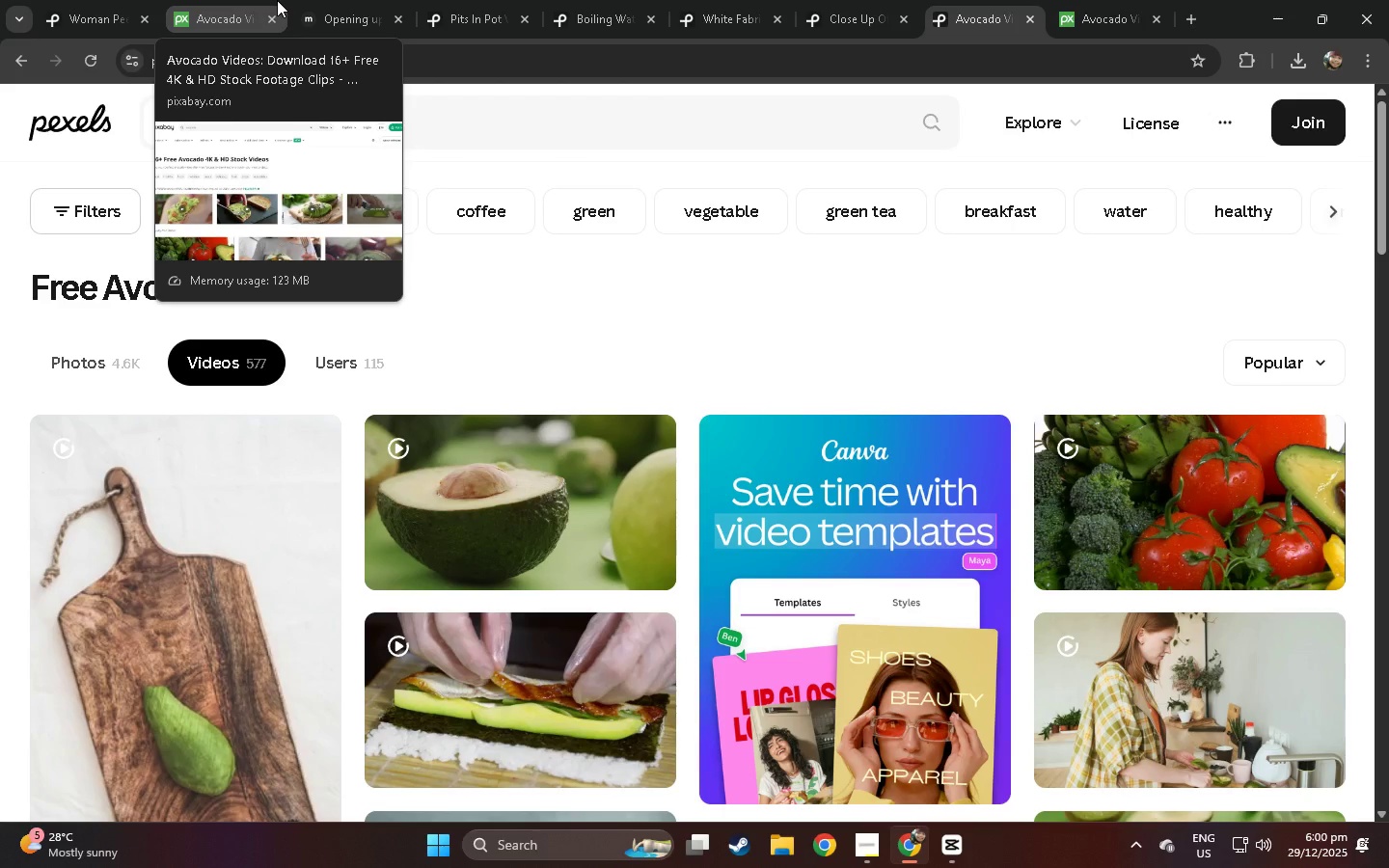 
wait(24.96)
 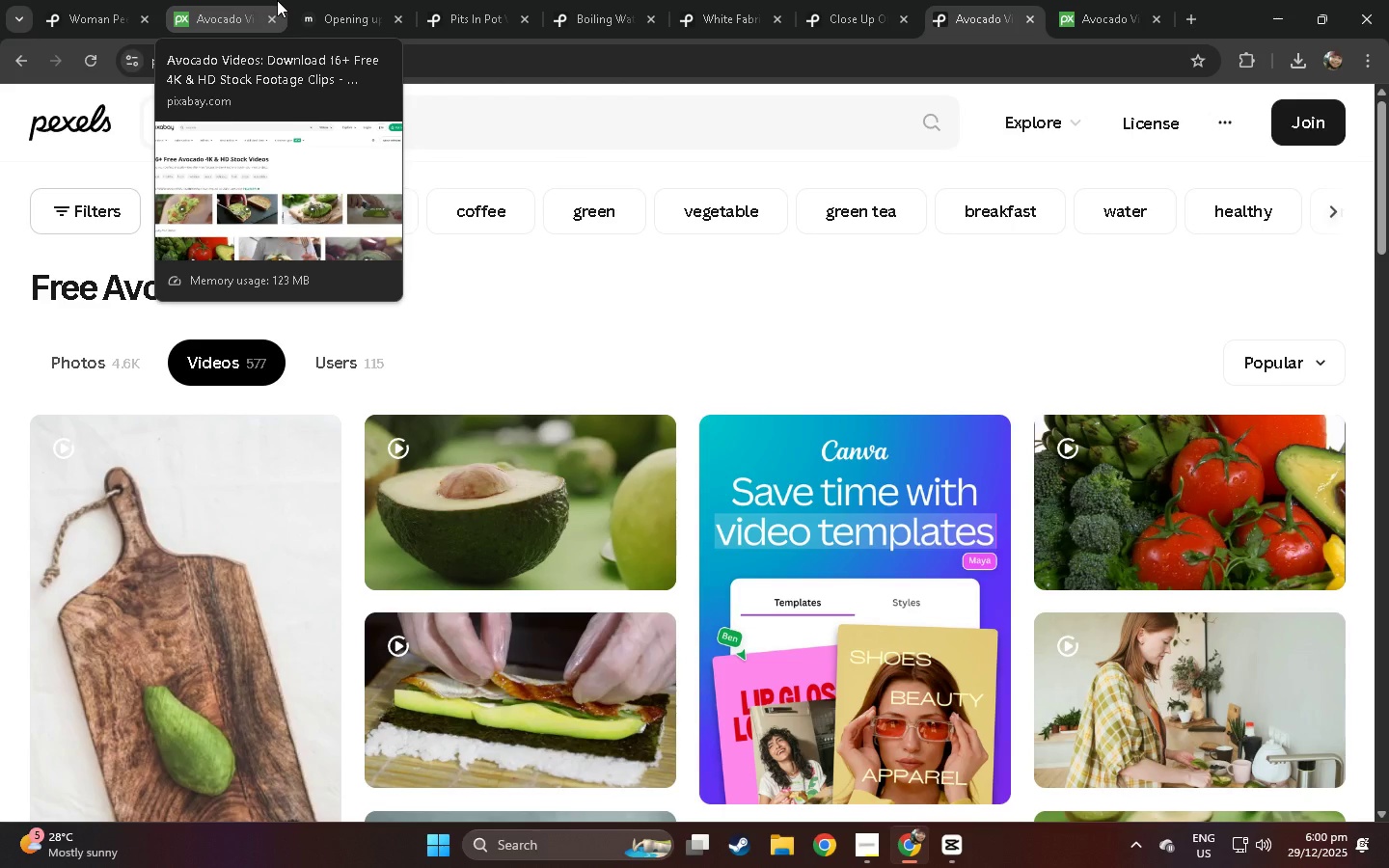 
left_click([602, 265])
 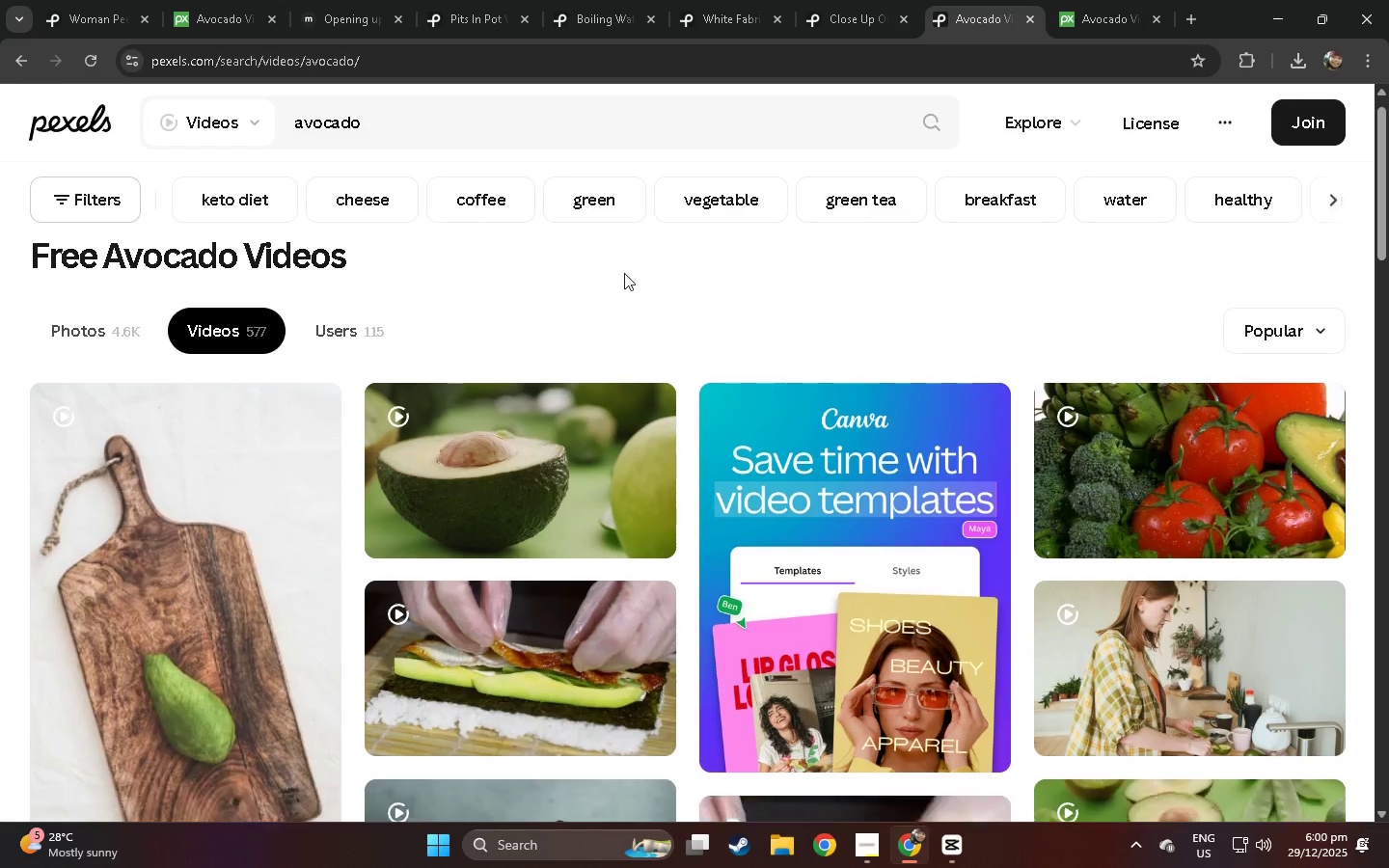 
scroll: coordinate [659, 328], scroll_direction: down, amount: 12.0
 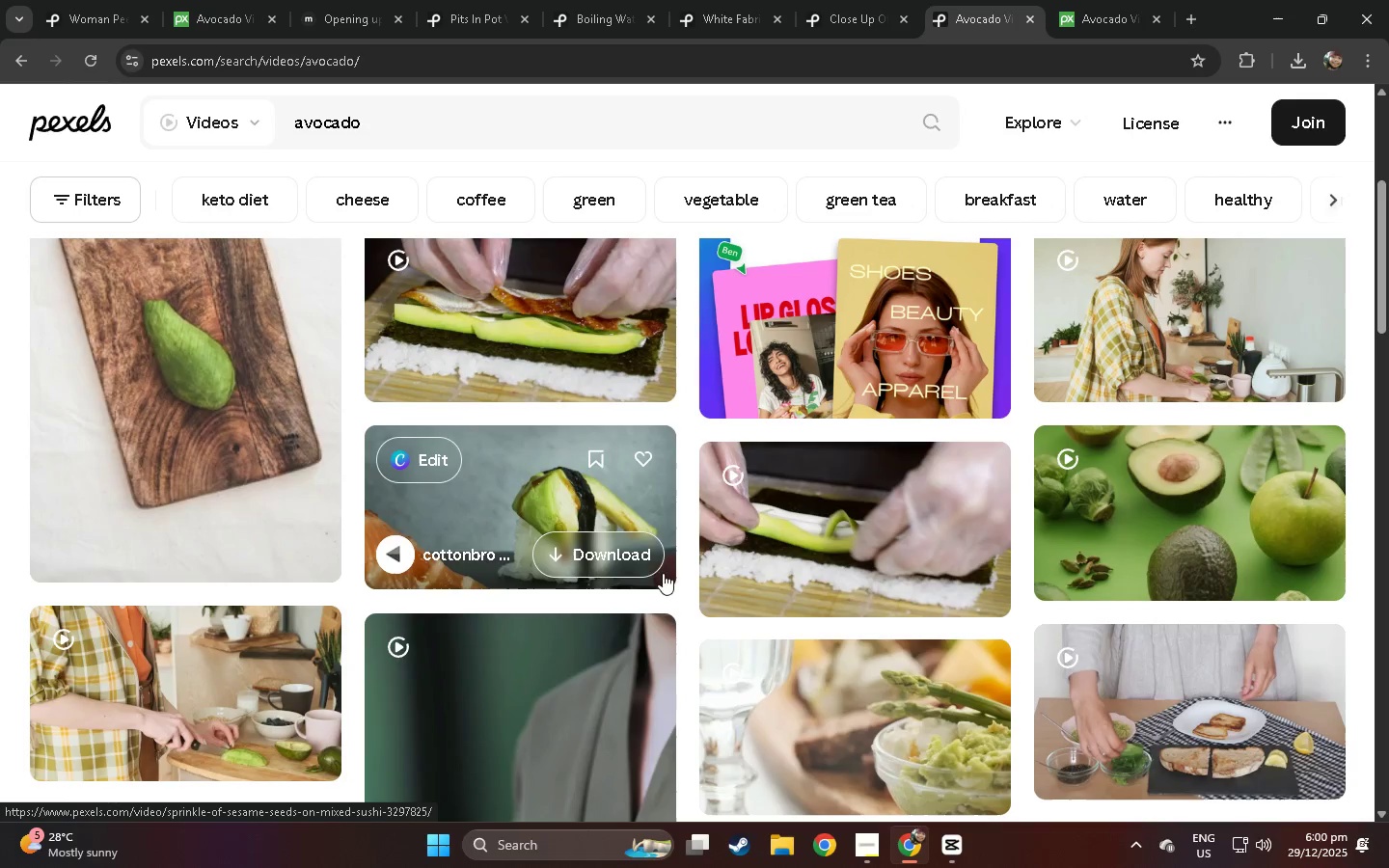 
scroll: coordinate [826, 661], scroll_direction: up, amount: 2.0
 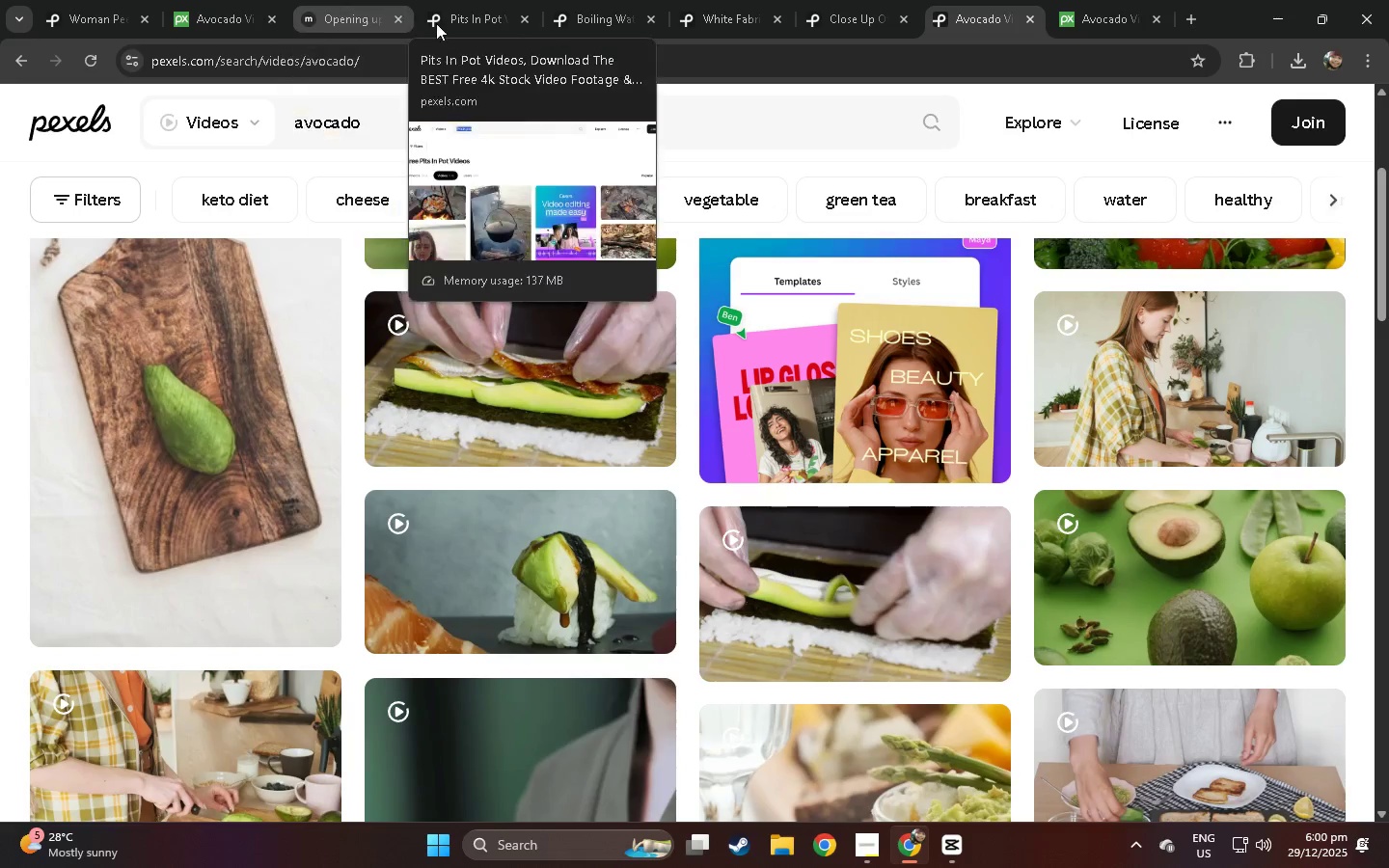 
left_click_drag(start_coordinate=[383, 128], to_coordinate=[229, 117])
 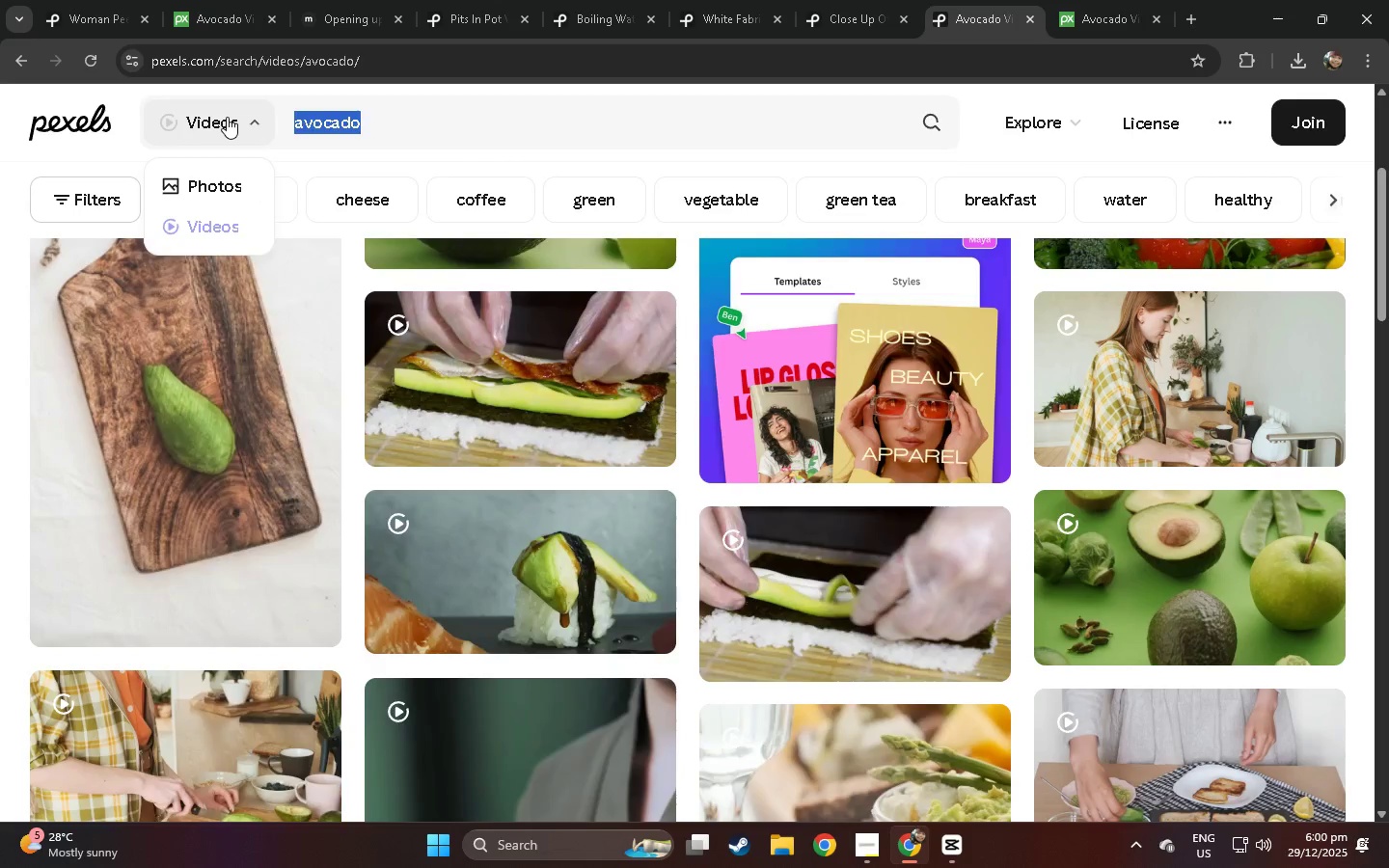 
type(avocadp [NumLock])
key(Backspace)
key(Backspace)
type(op)
key(Backspace)
type( )
 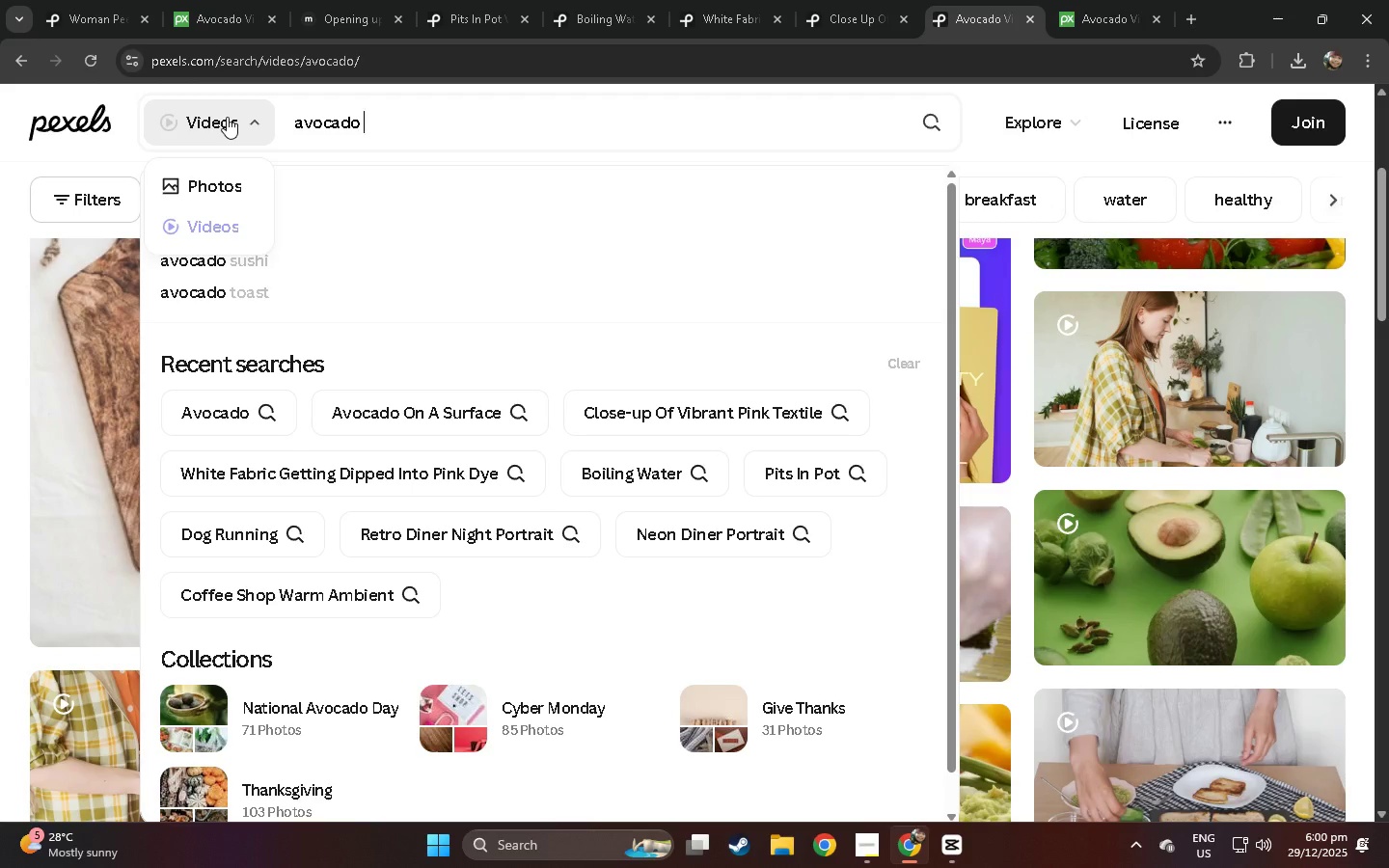 
wait(5.59)
 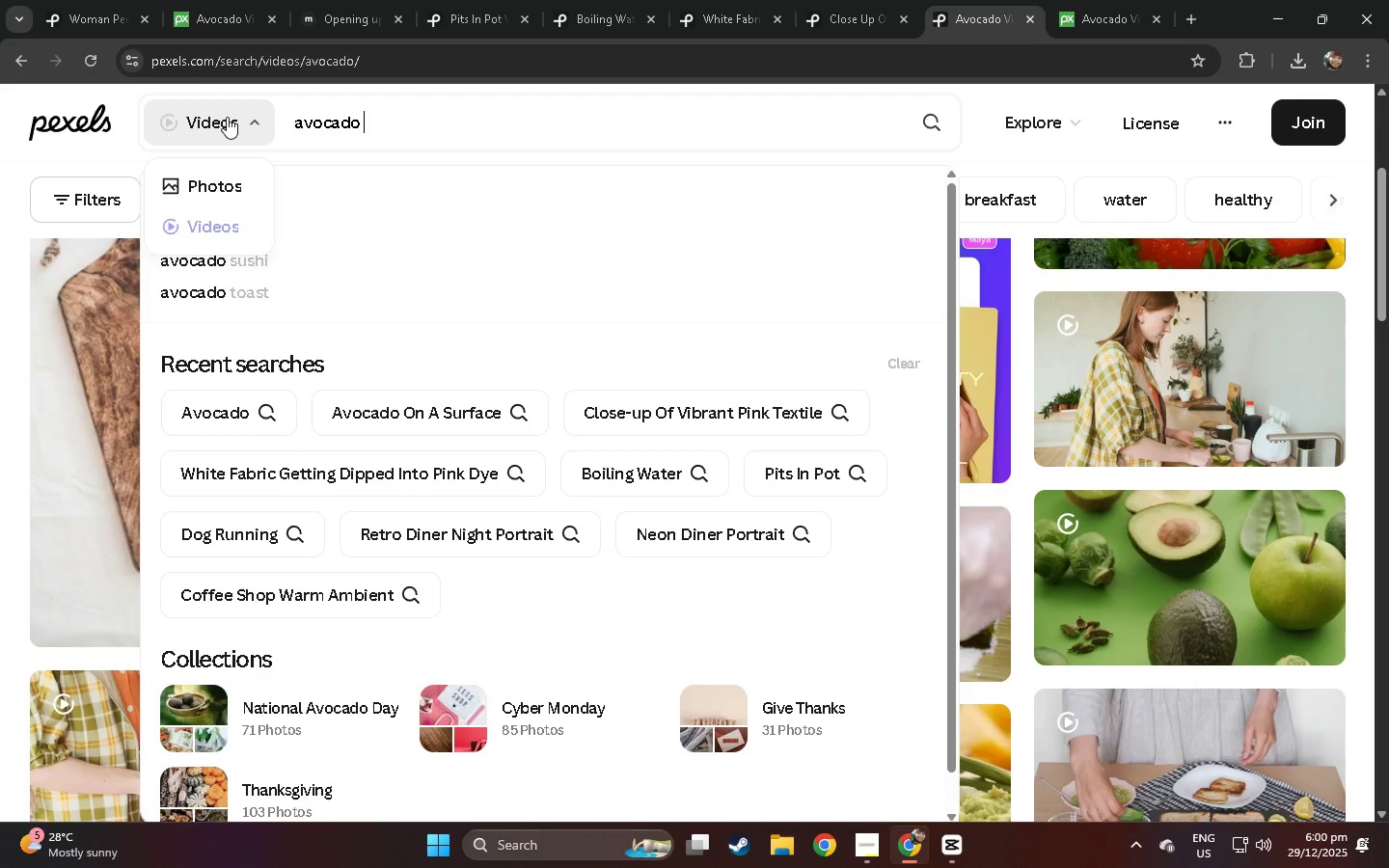 
hold_key(key=Backspace, duration=0.92)
 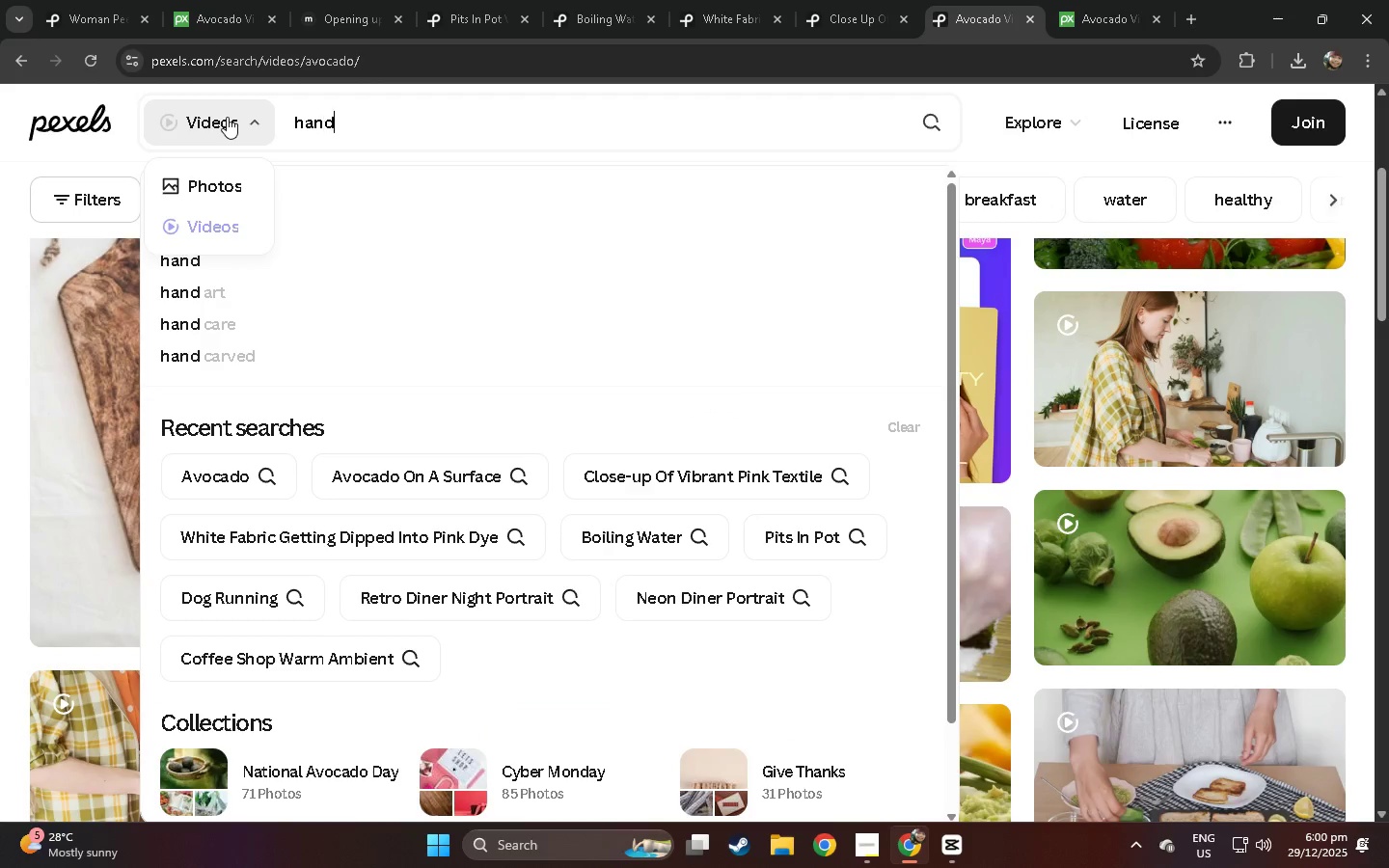 
type(hands remopv)
key(Backspace)
key(Backspace)
type(ving pis)
key(Backspace)
type(ts fo)
key(Backspace)
type(rom,)
key(Backspace)
type( abo)
key(Backspace)
key(Backspace)
type(vao)
key(Backspace)
type(cadp)
key(Backspace)
type(o)
 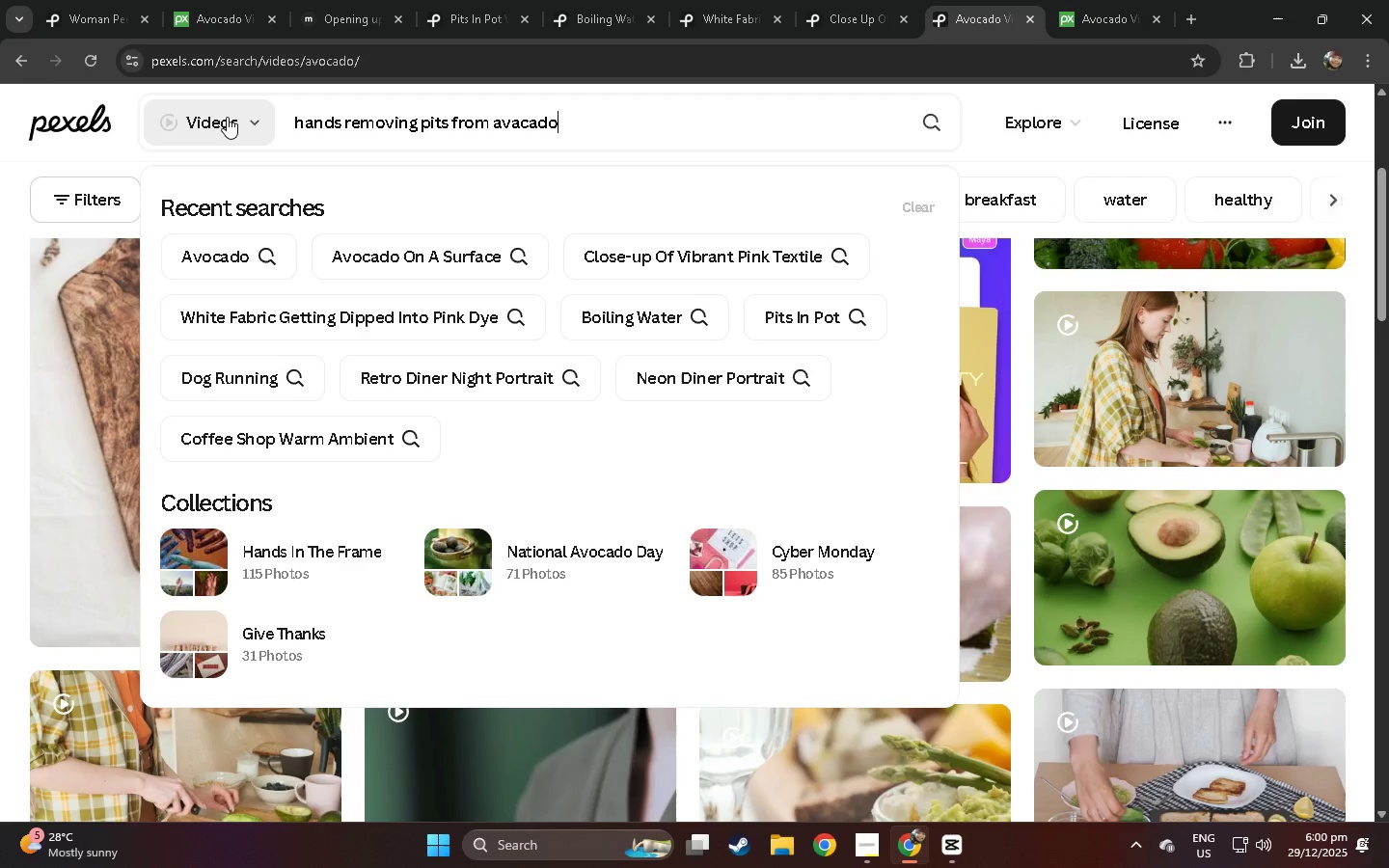 
key(Enter)
 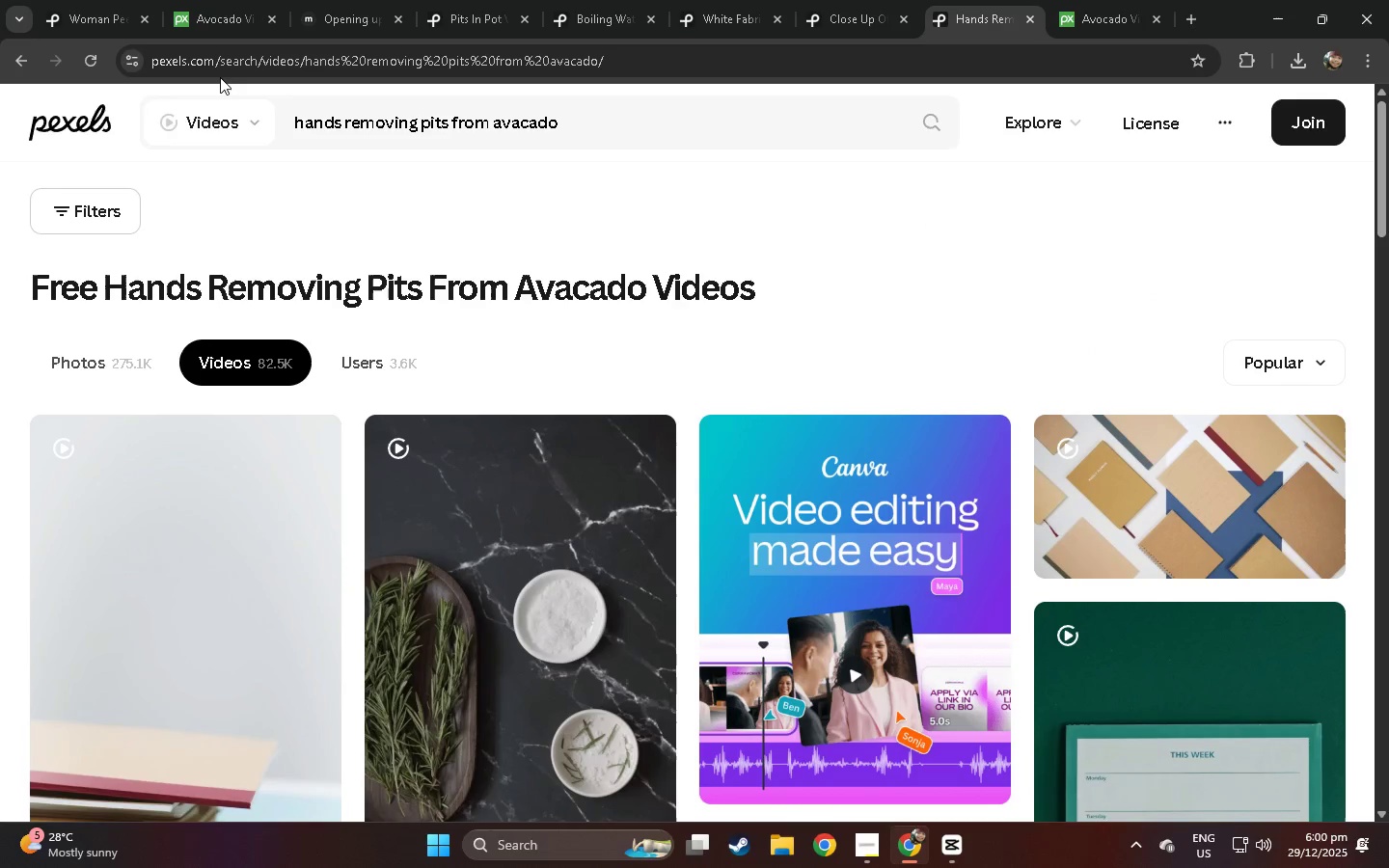 
scroll: coordinate [348, 359], scroll_direction: down, amount: 18.0
 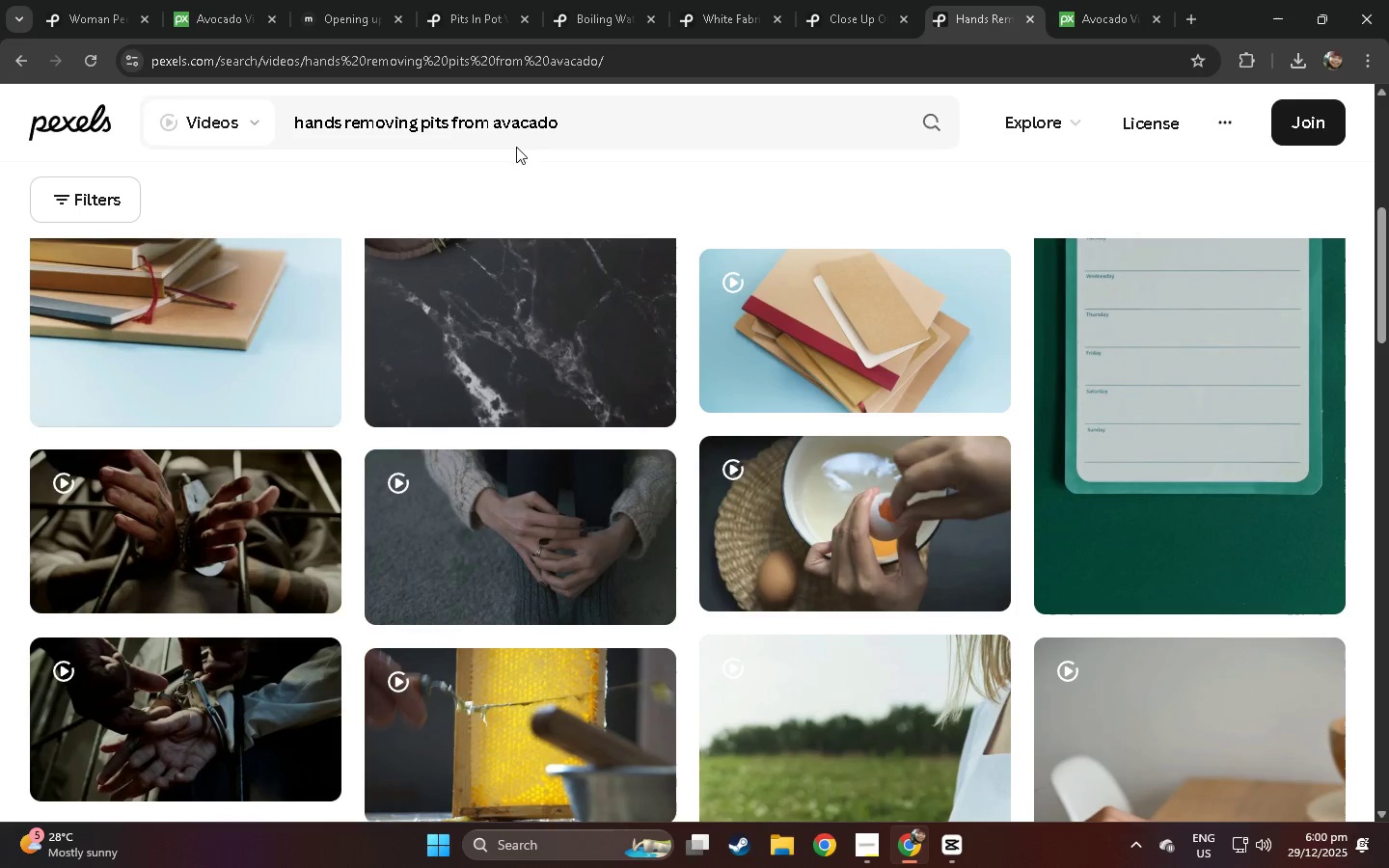 
left_click_drag(start_coordinate=[614, 110], to_coordinate=[167, 127])
 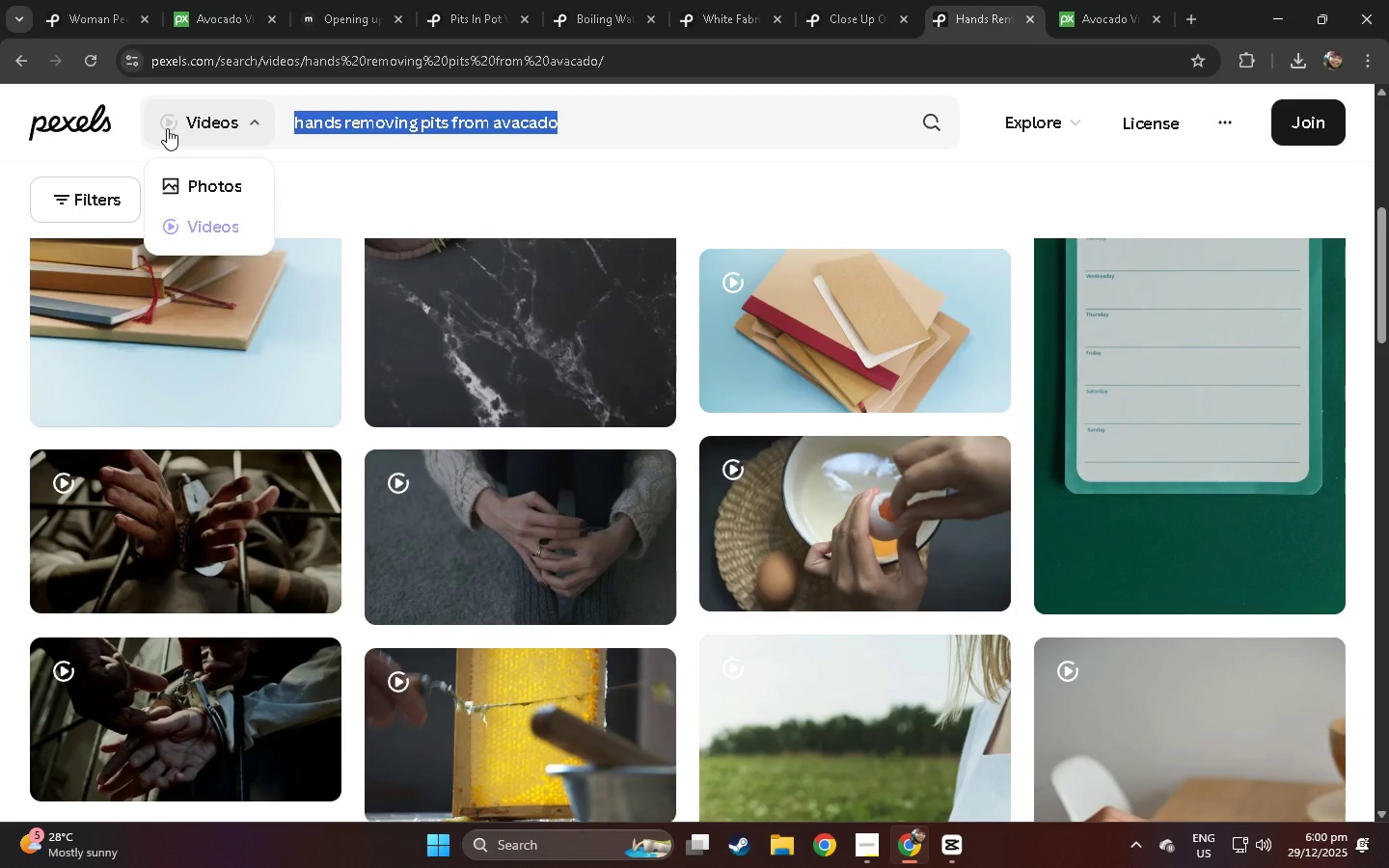 
type(avocado peels)
 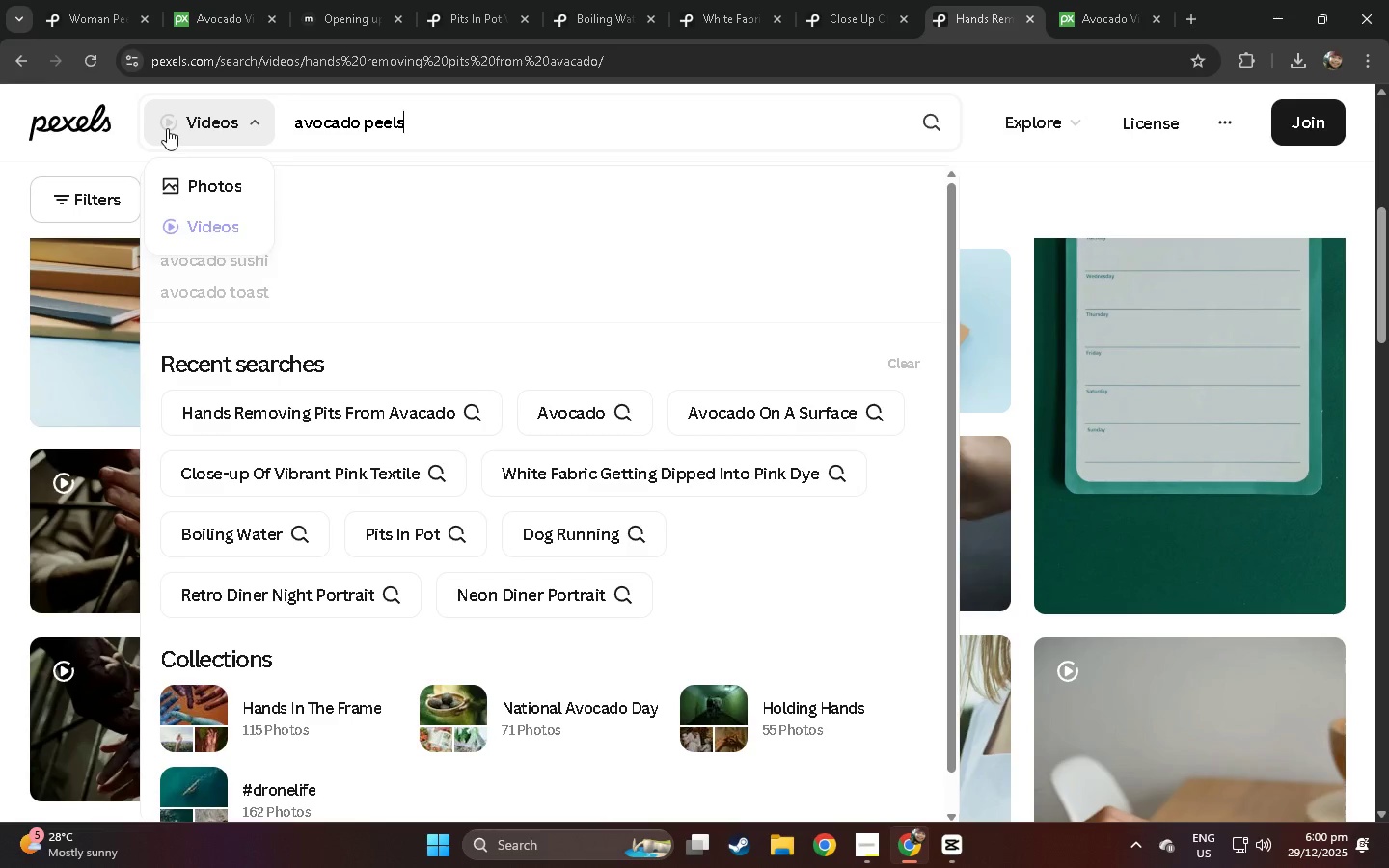 
key(Enter)
 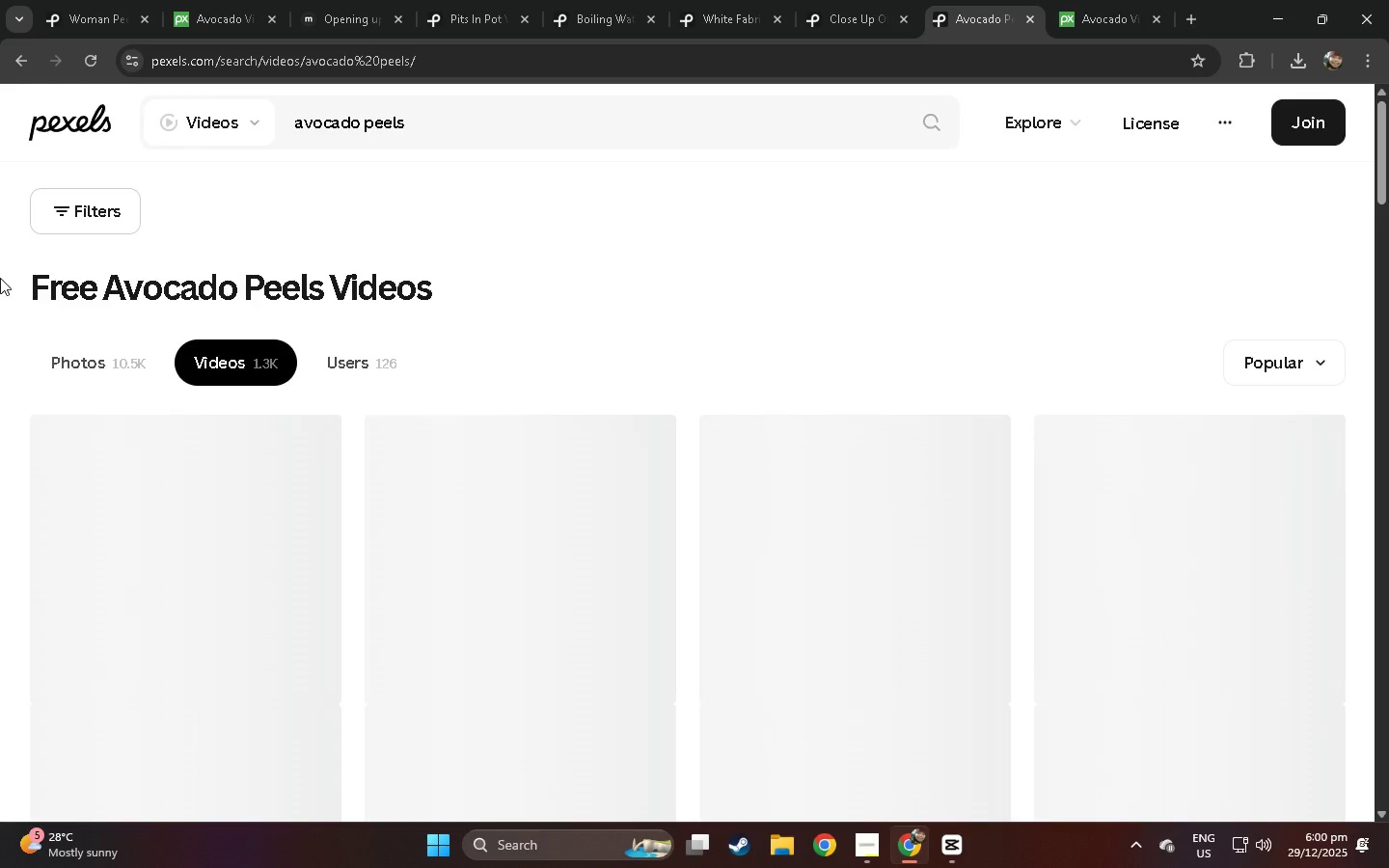 
scroll: coordinate [329, 424], scroll_direction: down, amount: 6.0
 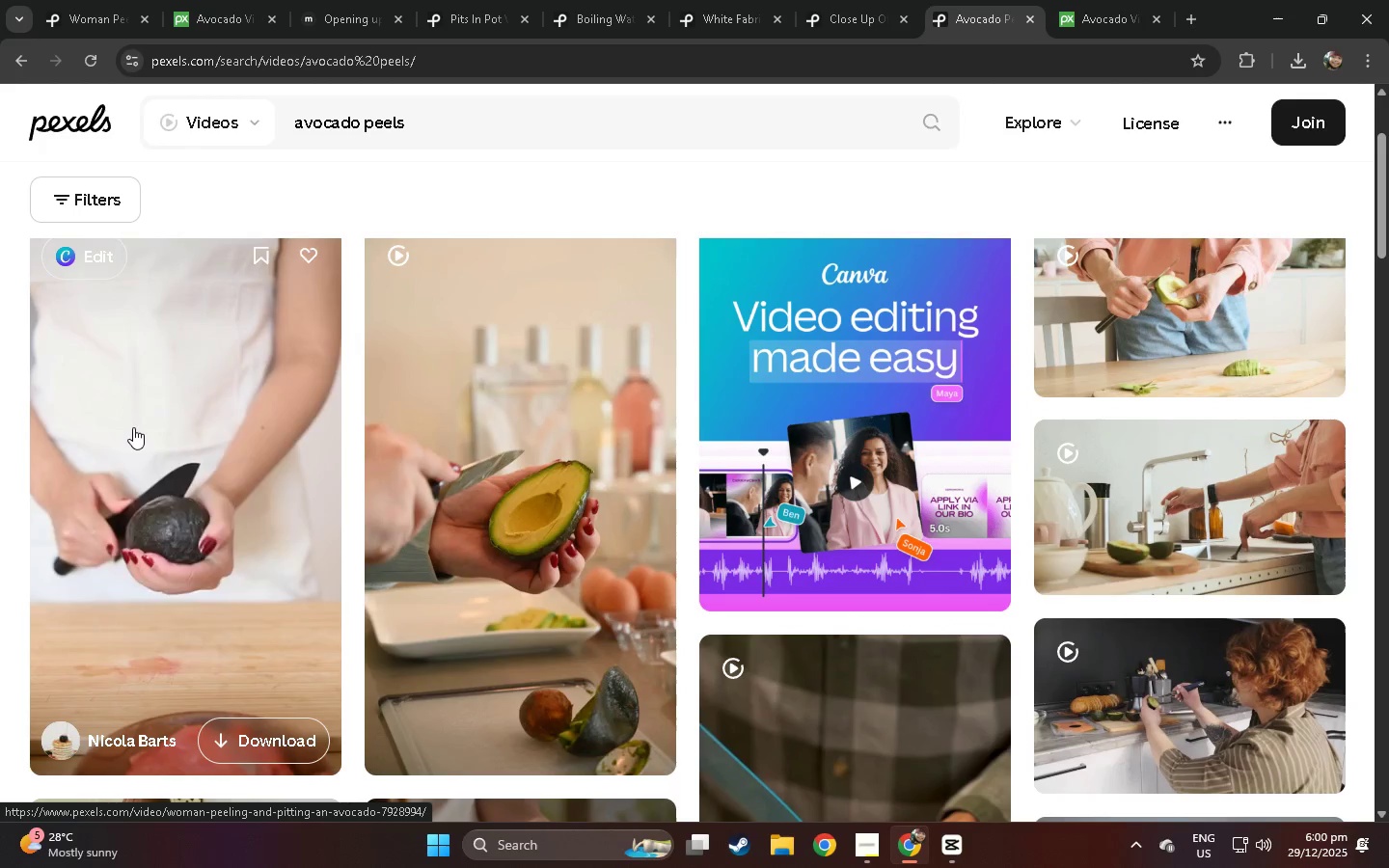 
left_click([198, 460])
 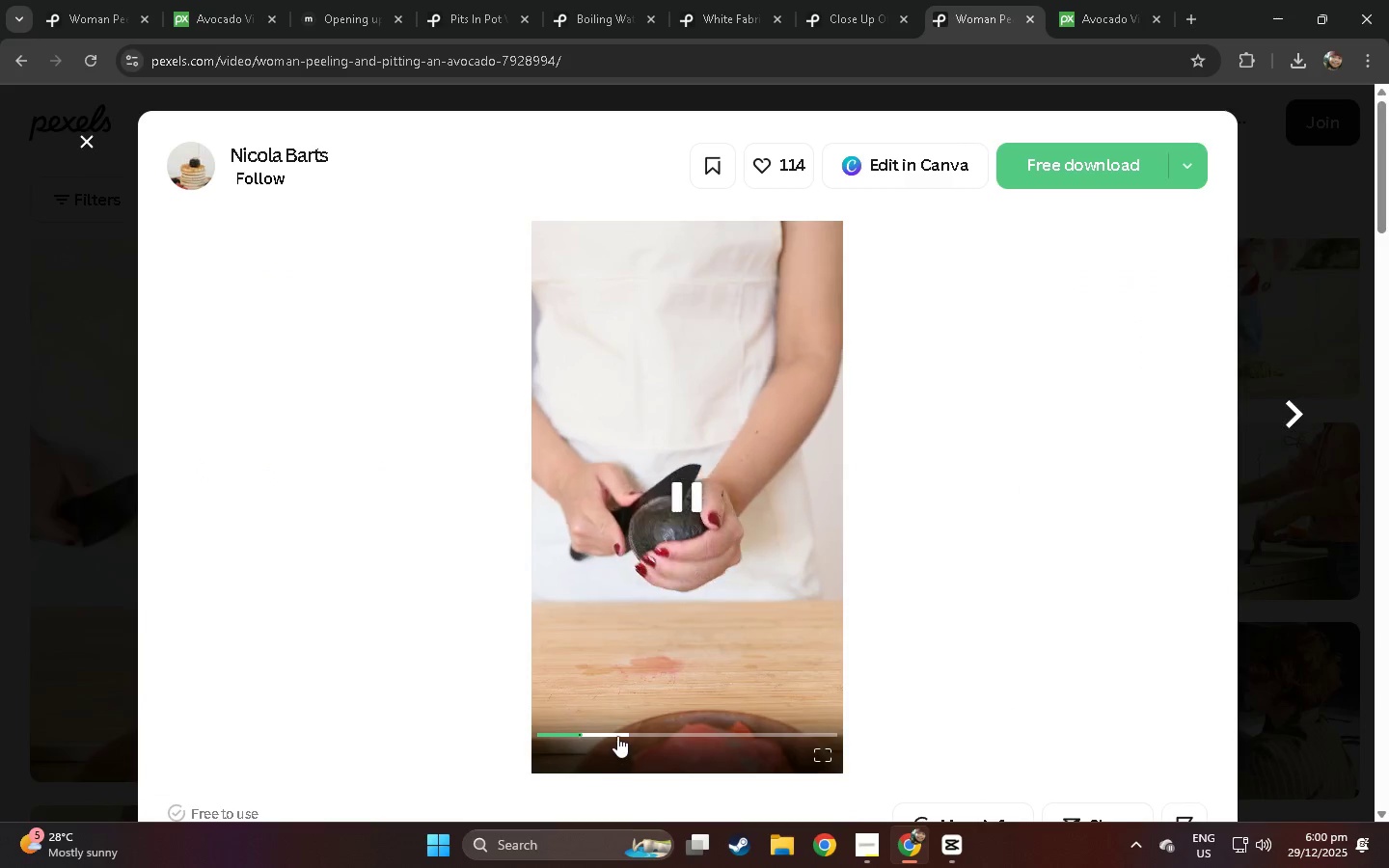 
double_click([743, 727])
 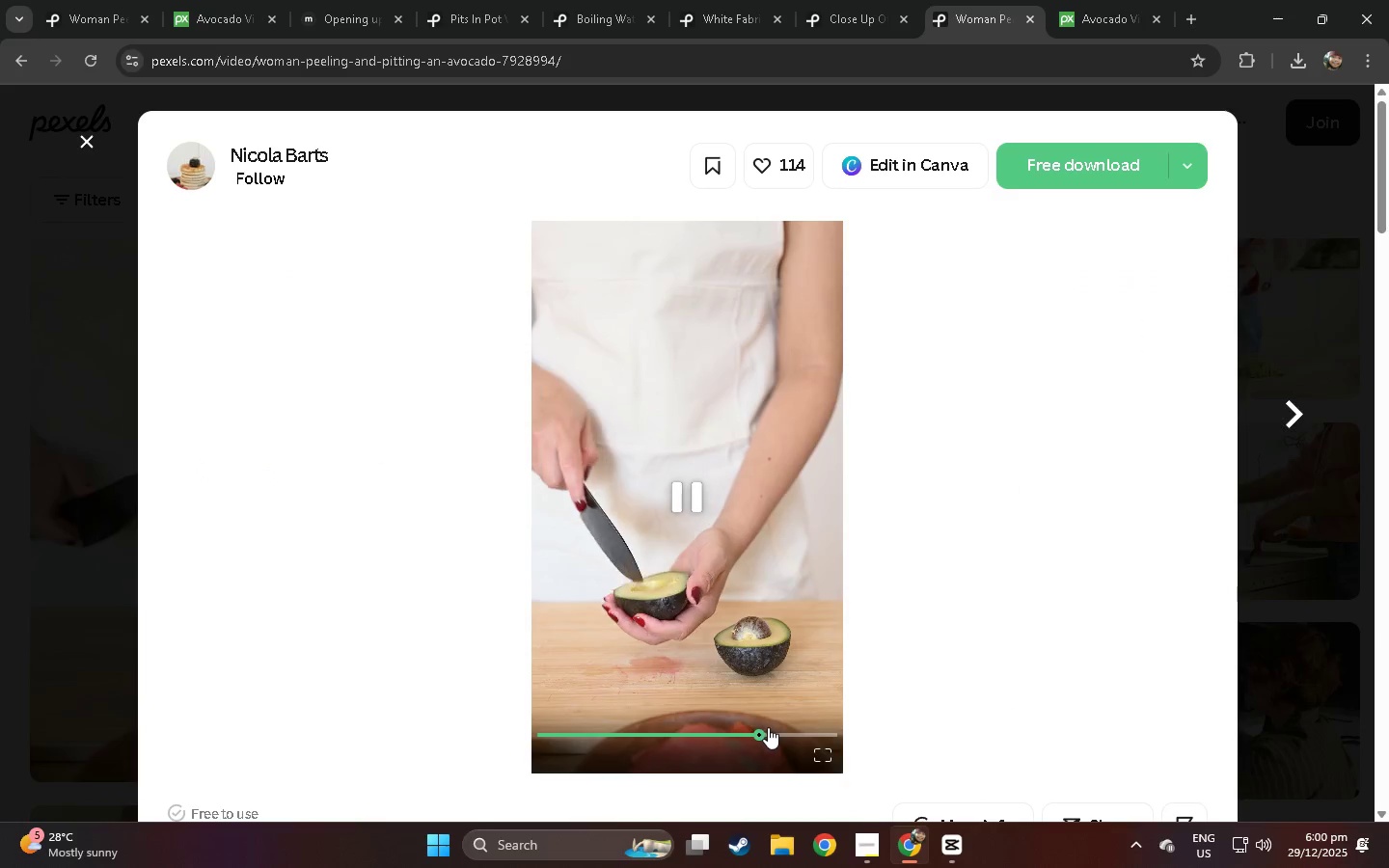 
left_click([779, 731])
 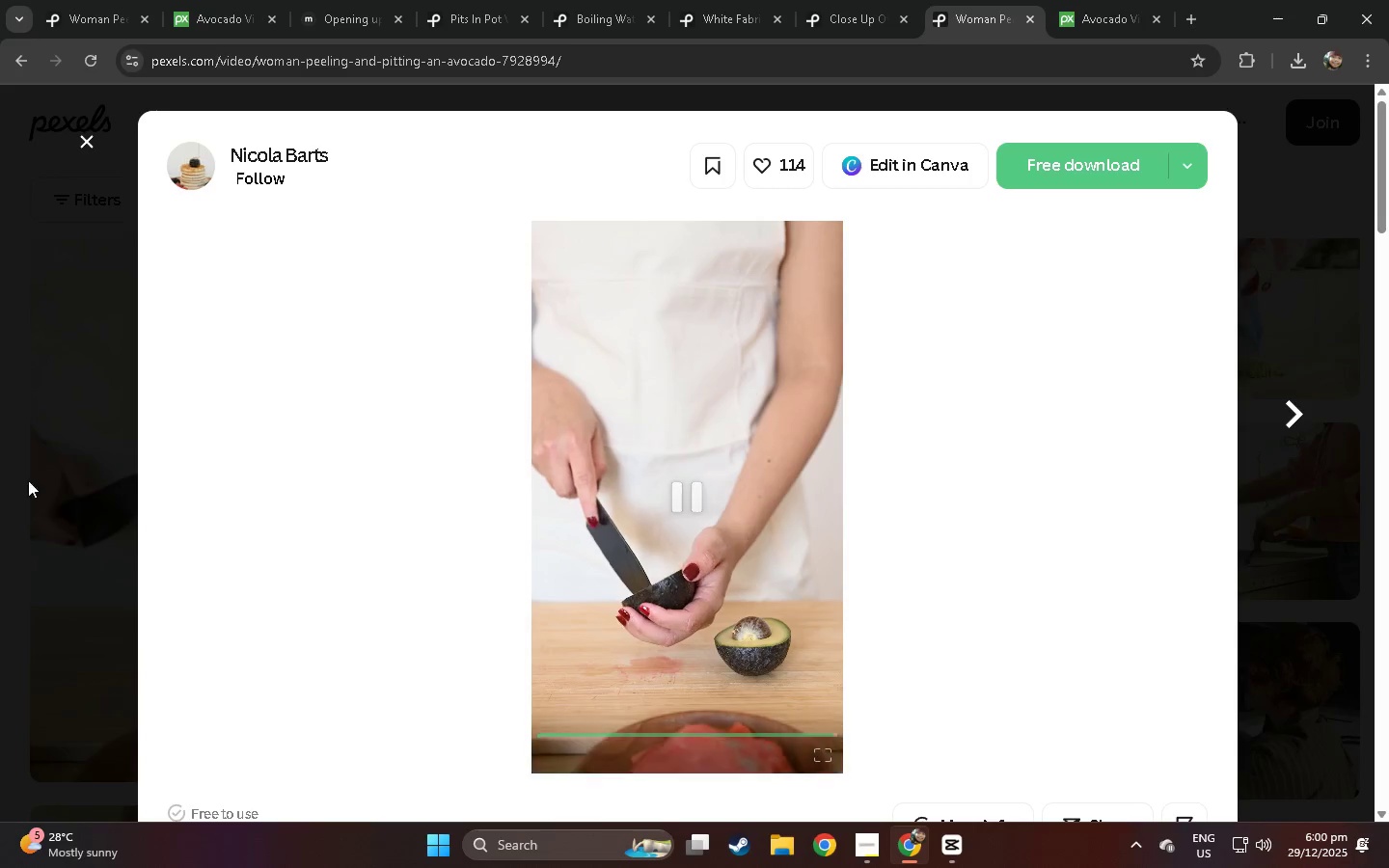 
left_click([1081, 166])
 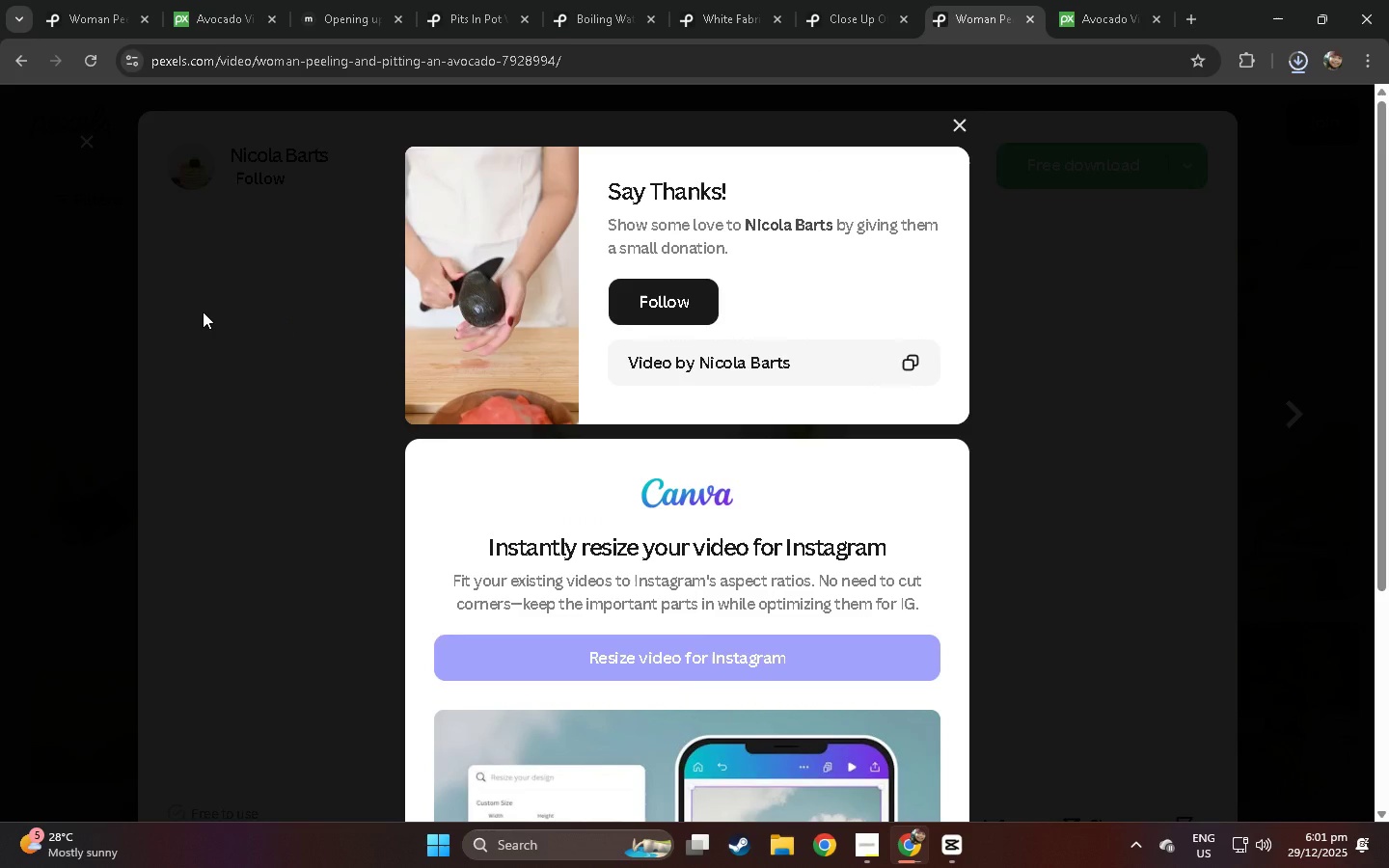 
wait(7.16)
 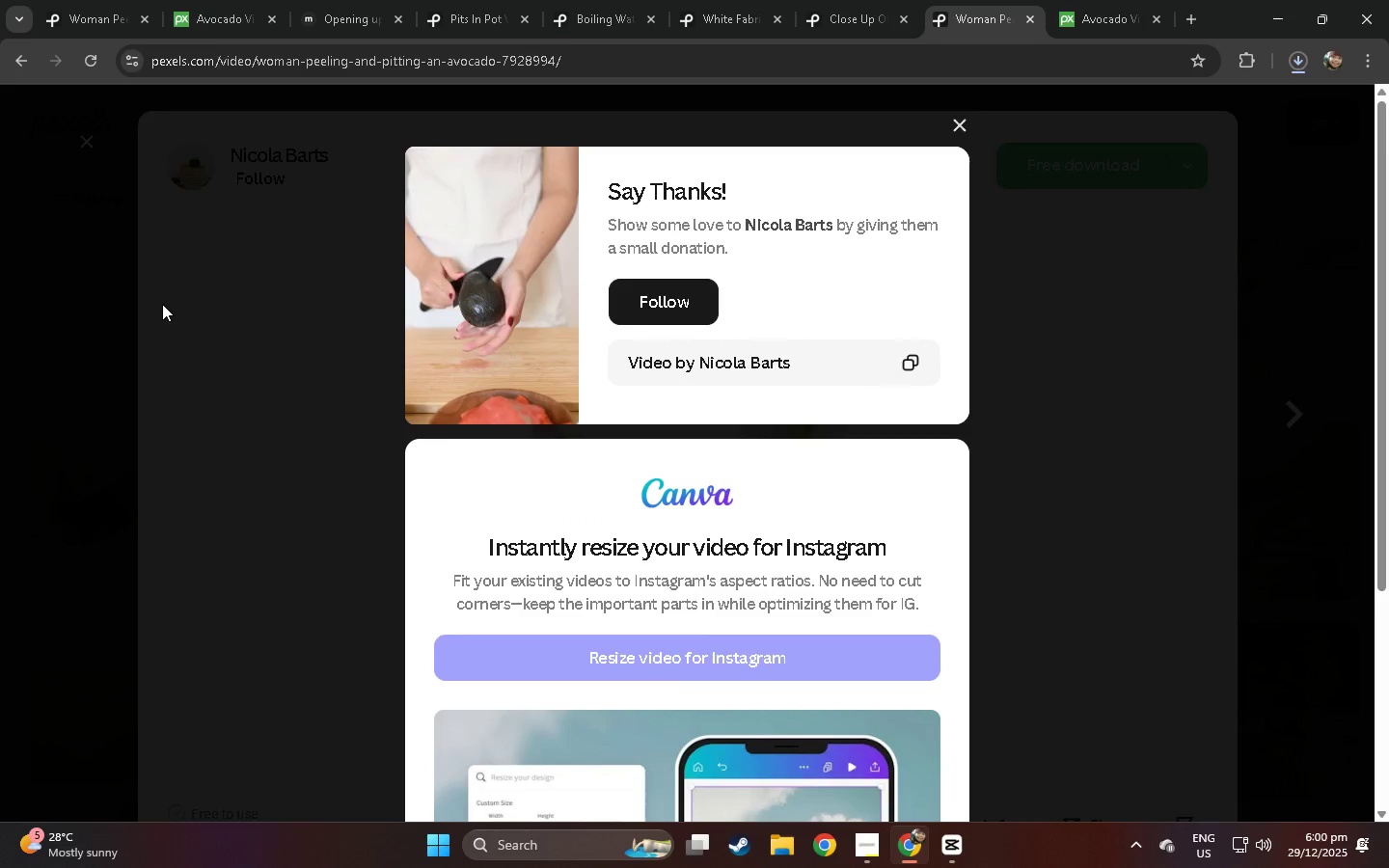 
left_click([208, 309])
 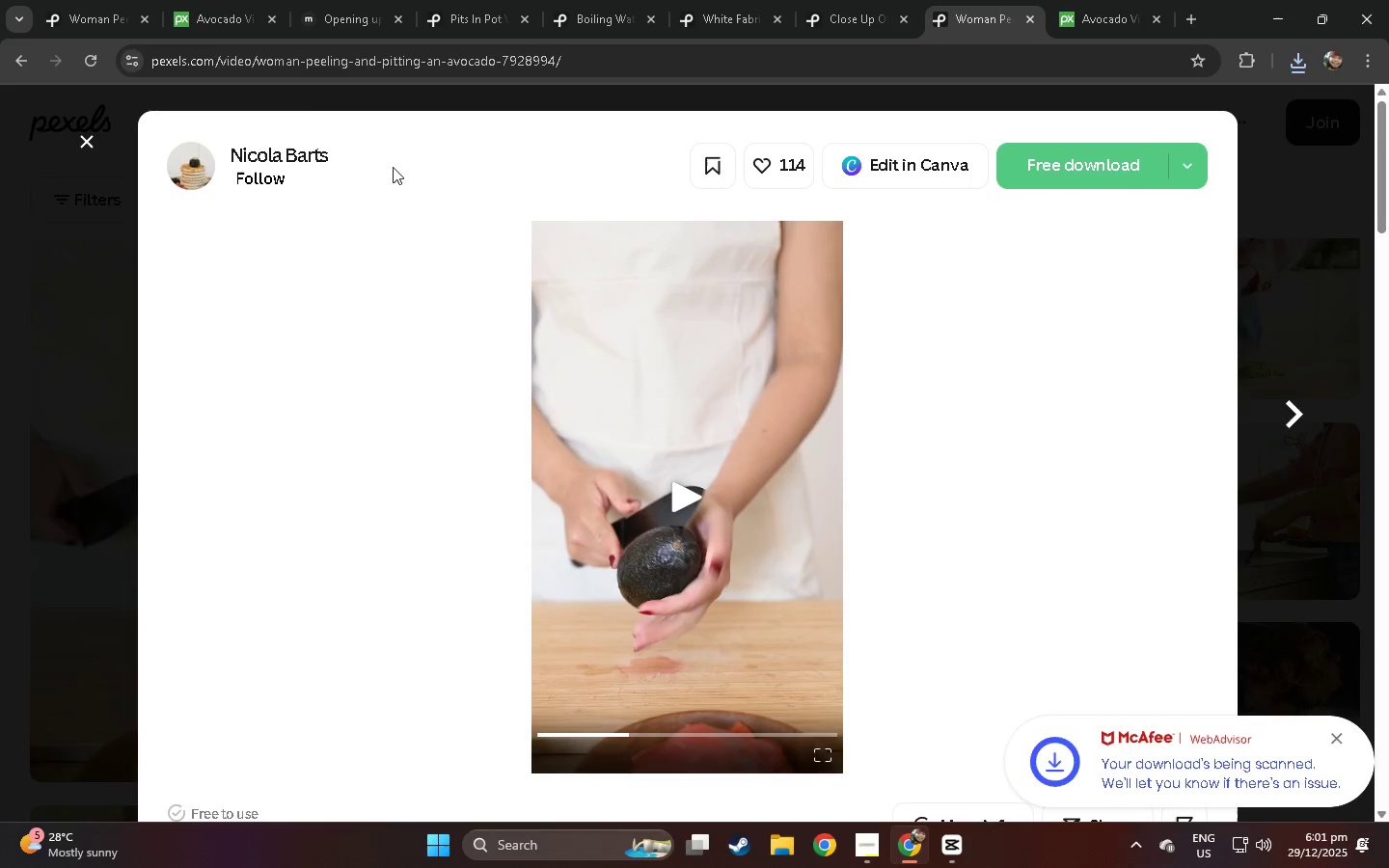 
left_click([47, 236])
 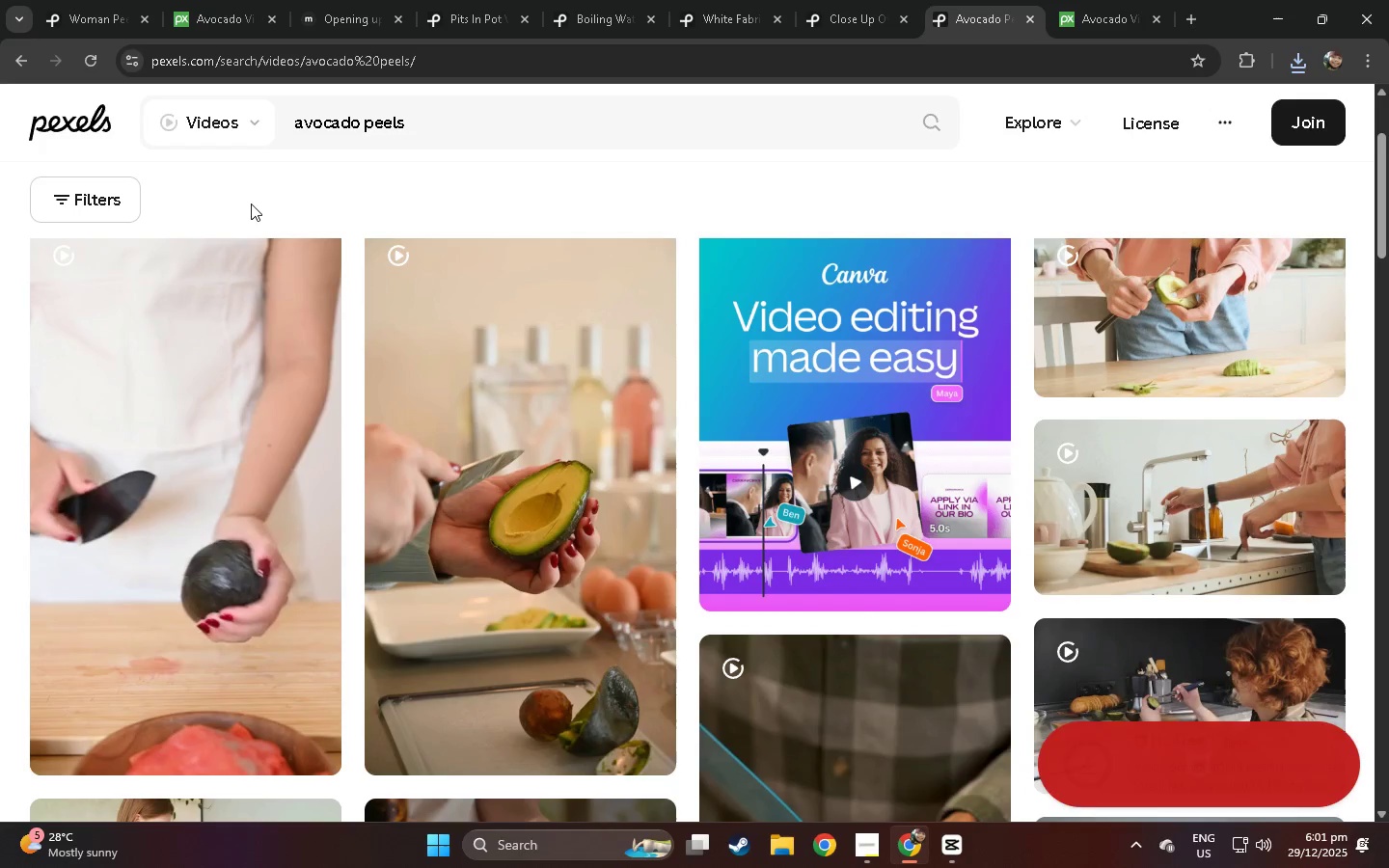 
left_click_drag(start_coordinate=[424, 129], to_coordinate=[193, 144])
 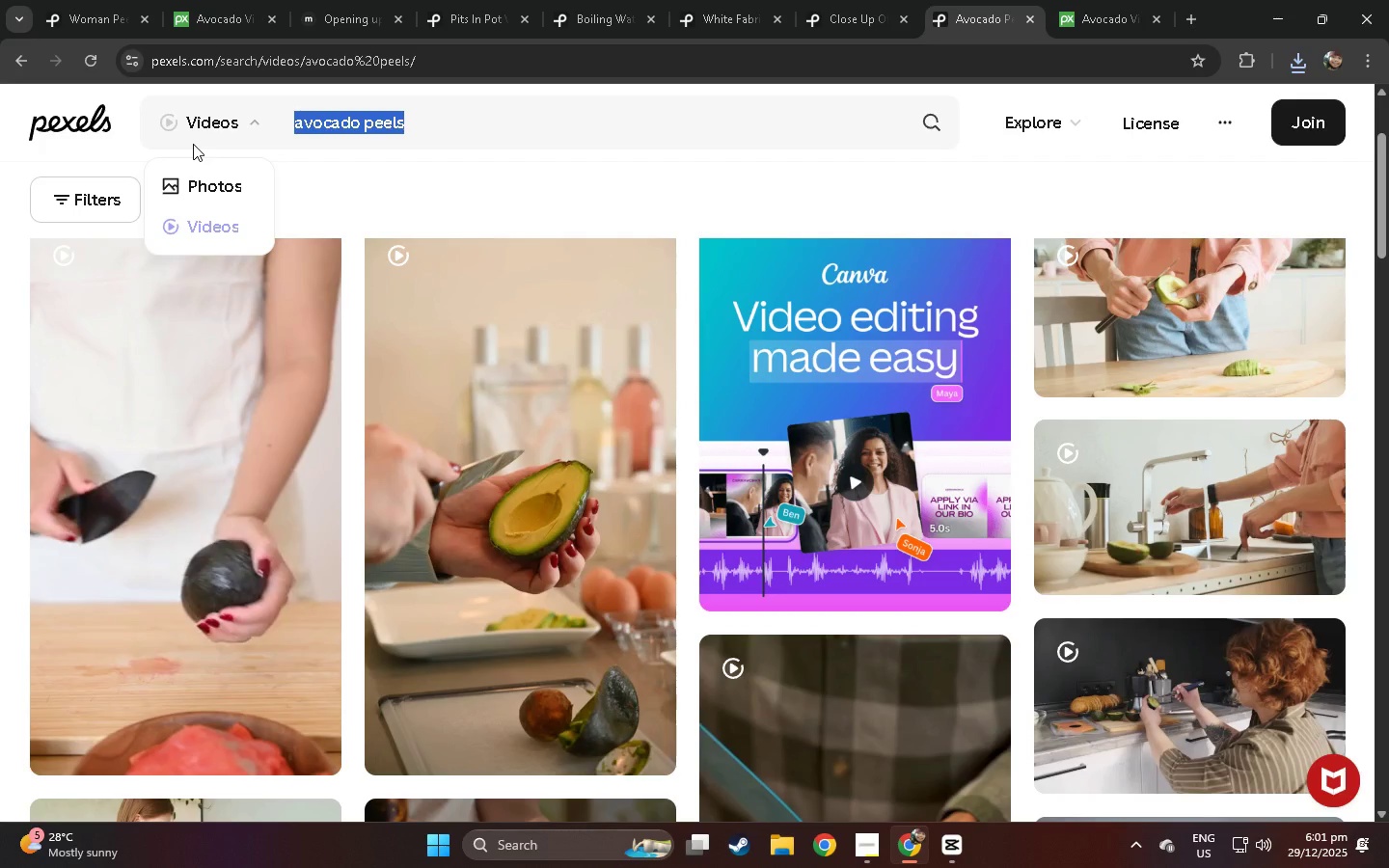 
type(pits oi)
key(Backspace)
type(i)
key(Backspace)
type(in)
key(Backspace)
key(Backspace)
key(Backspace)
type(in op)
key(Backspace)
key(Backspace)
type(po)
key(Backspace)
key(Backspace)
type(opo)
key(Backspace)
key(Backspace)
key(Backspace)
type(pot)
 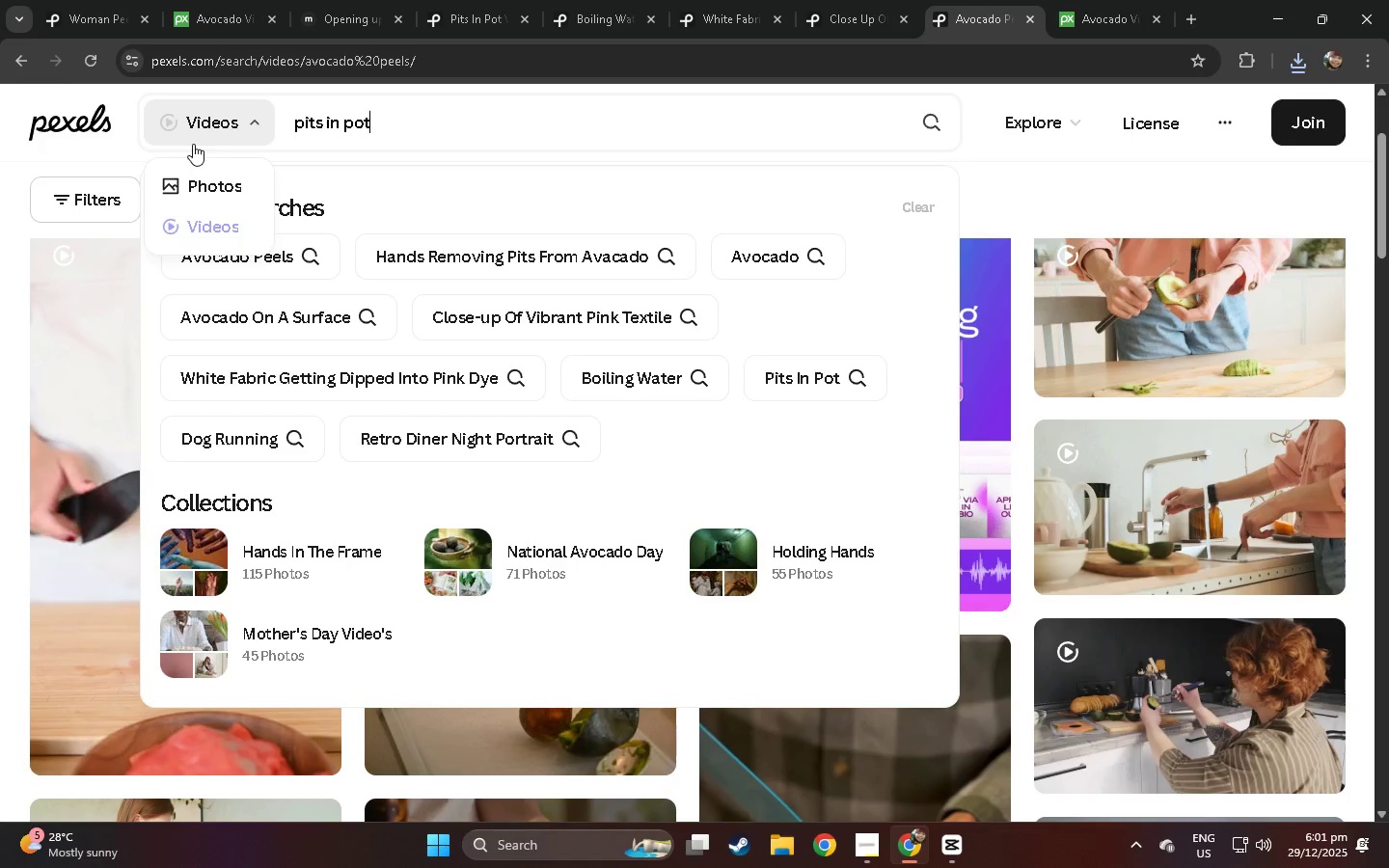 
key(Enter)
 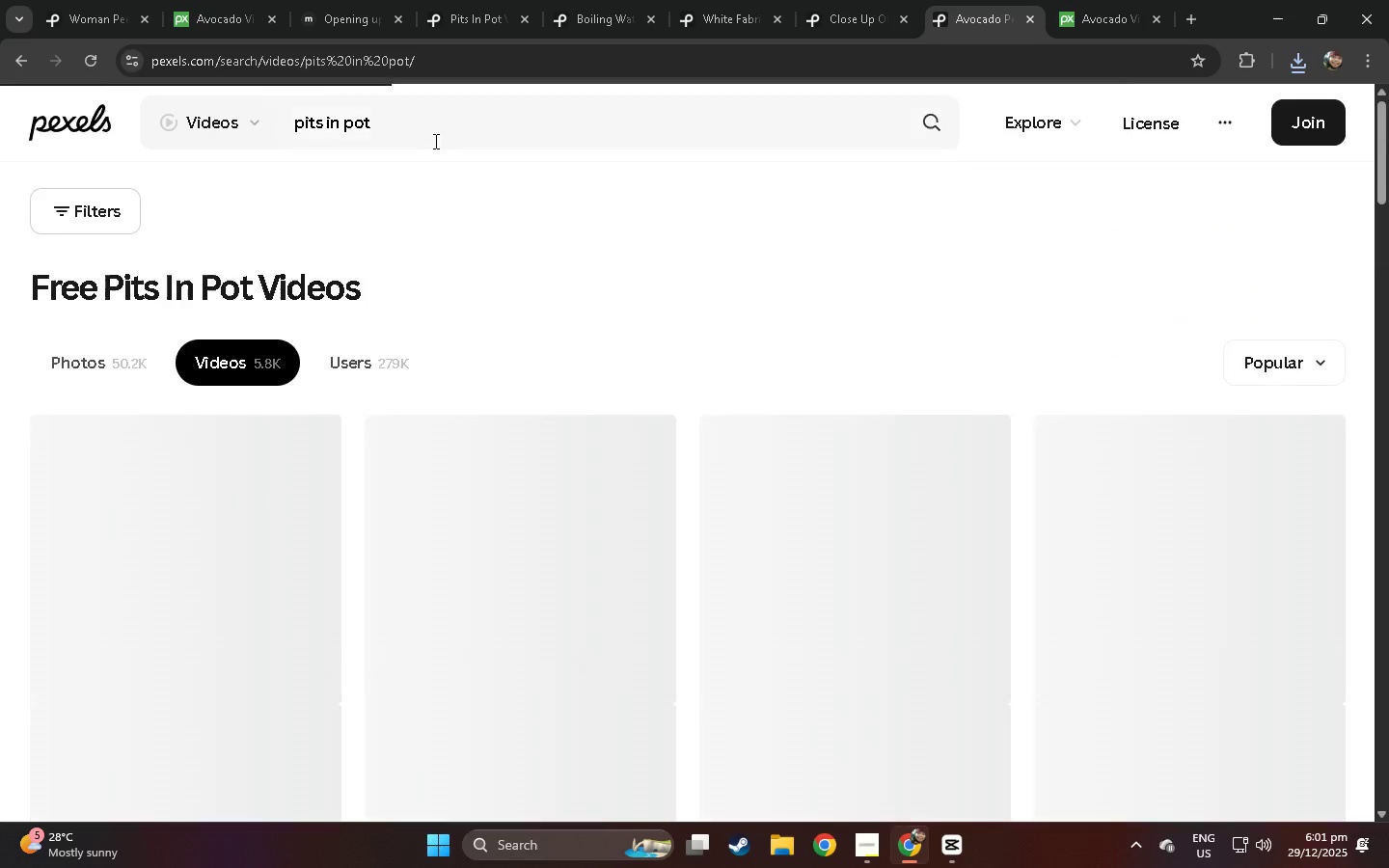 
left_click_drag(start_coordinate=[425, 138], to_coordinate=[166, 132])
 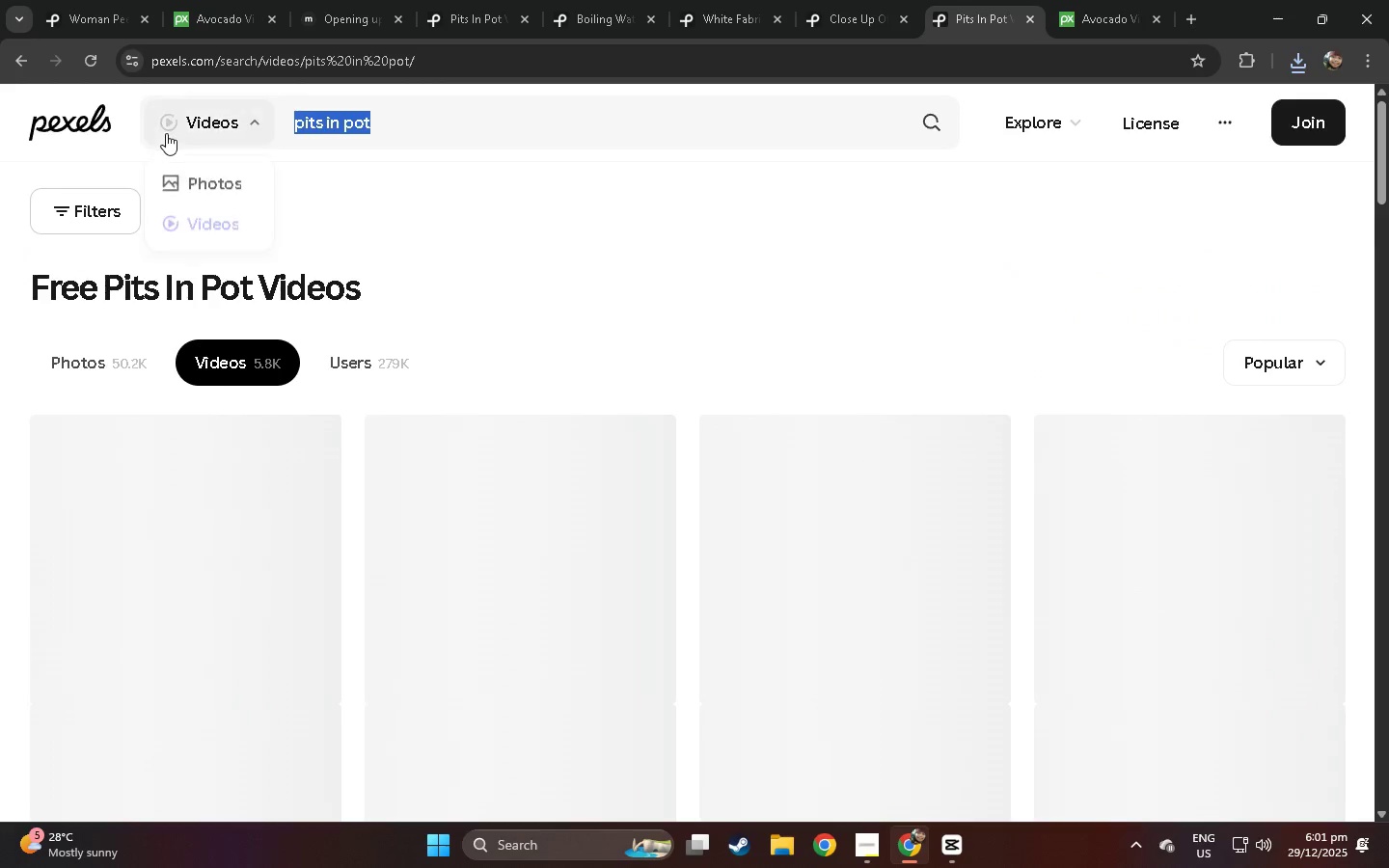 
key(Control+ControlLeft)
 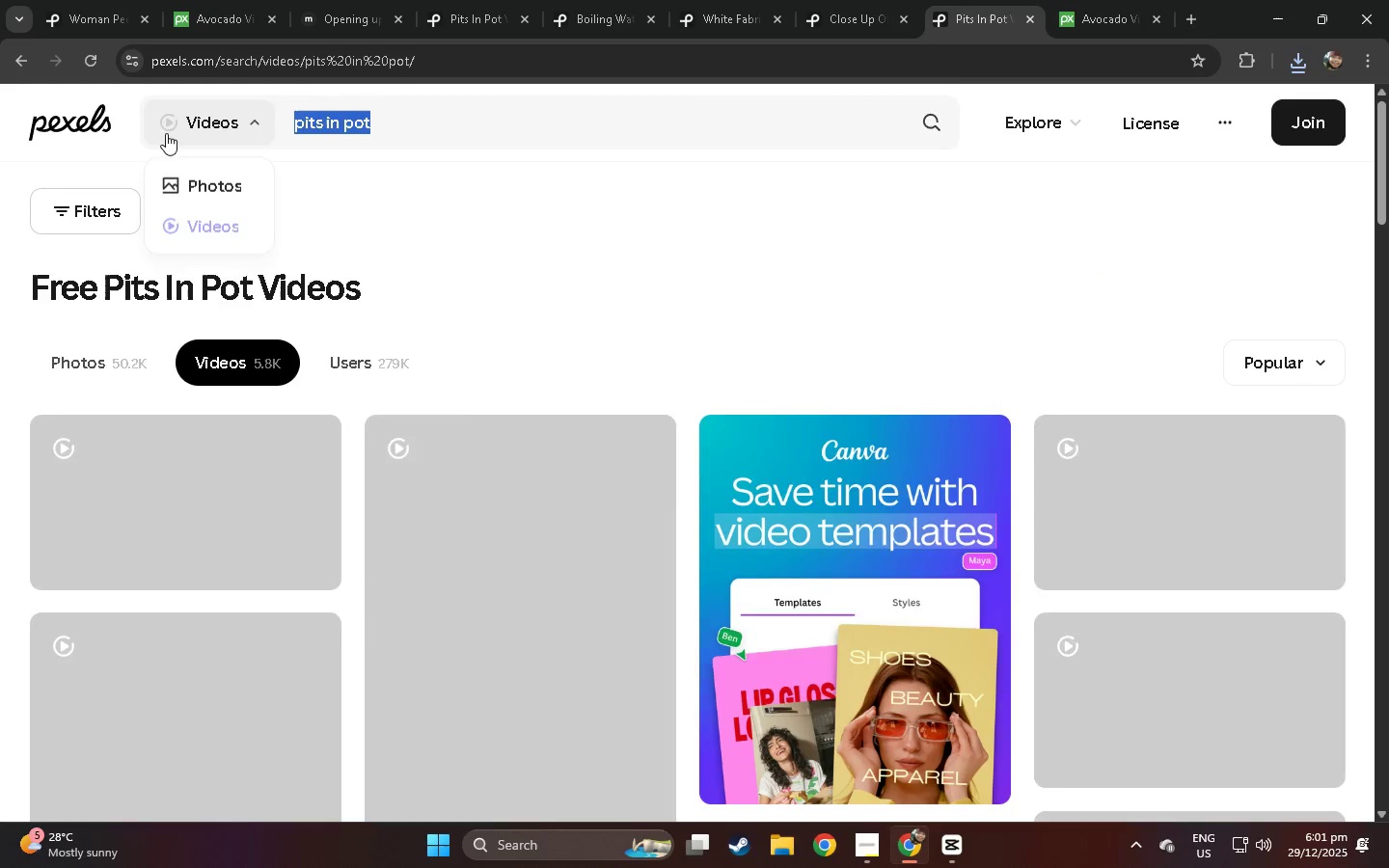 
key(Control+C)
 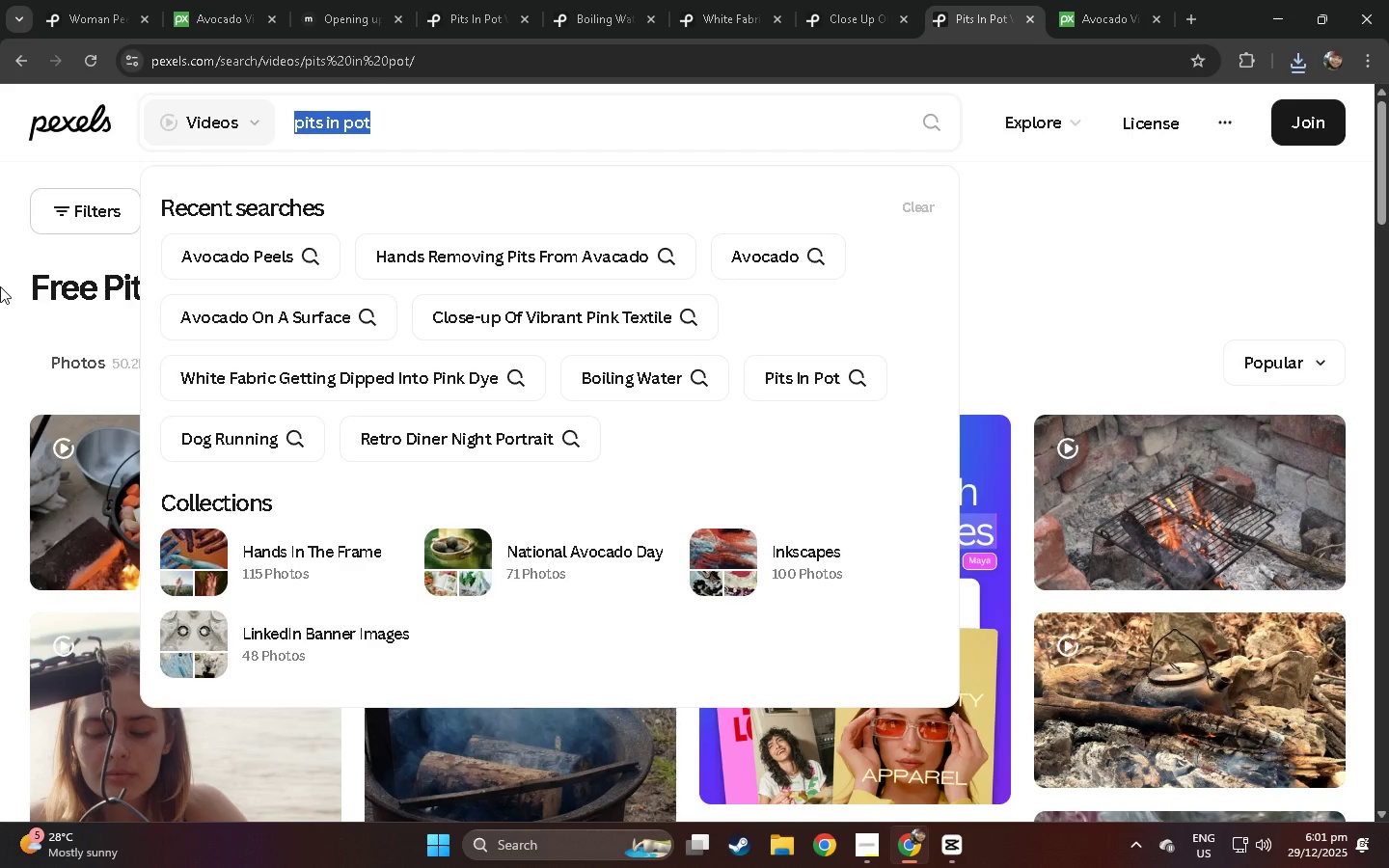 
wait(21.8)
 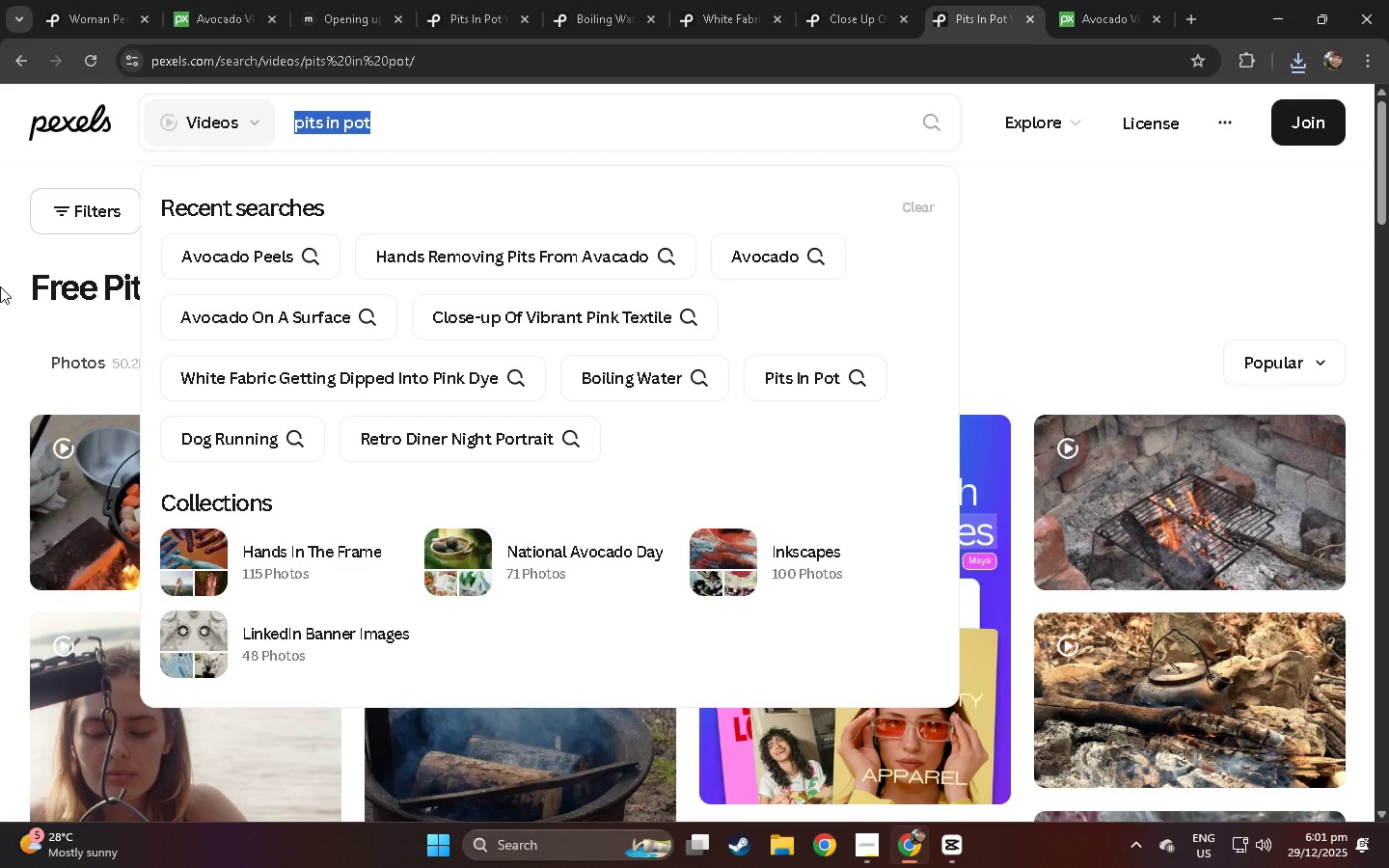 
left_click([0, 358])
 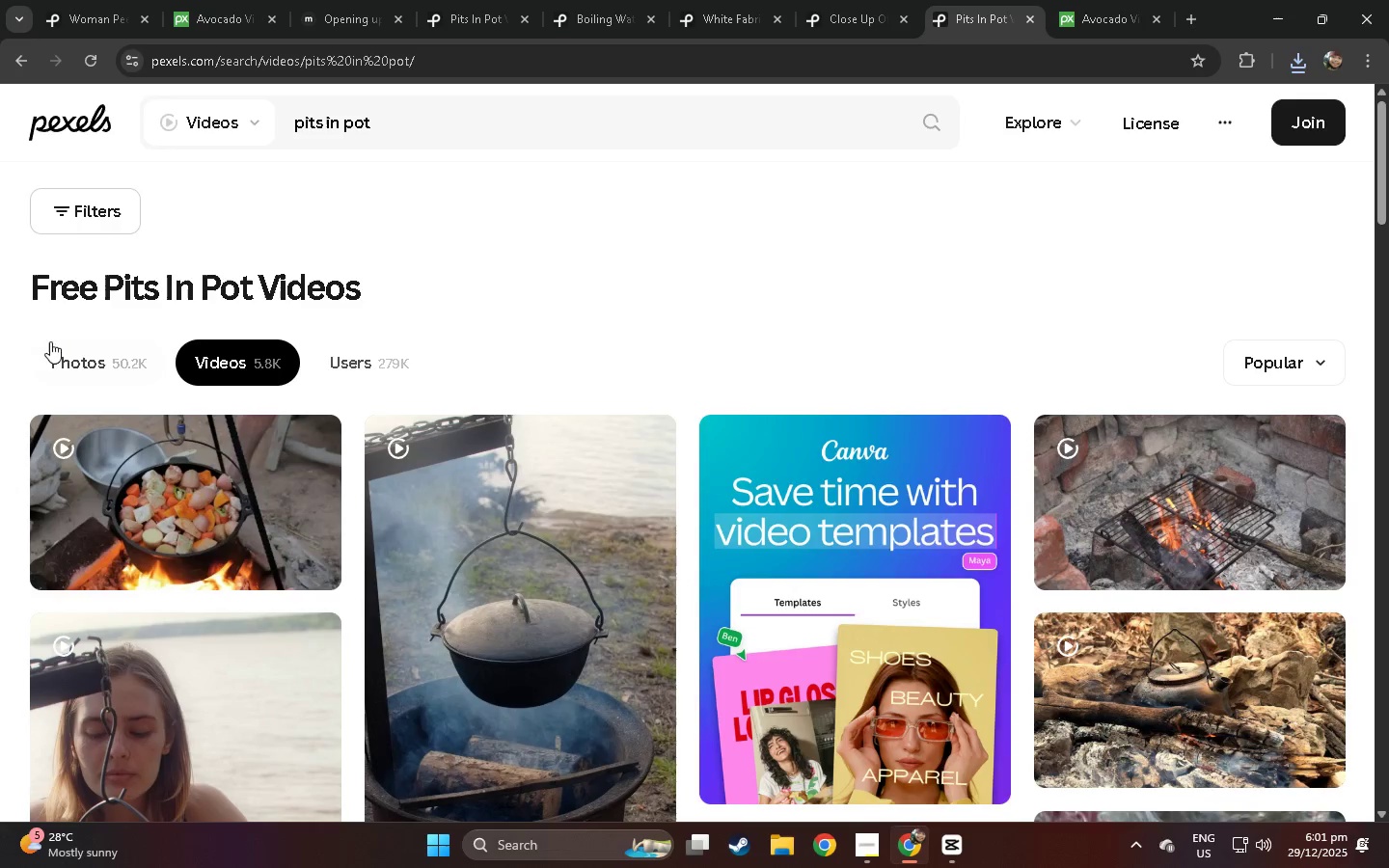 
scroll: coordinate [508, 409], scroll_direction: down, amount: 18.0
 